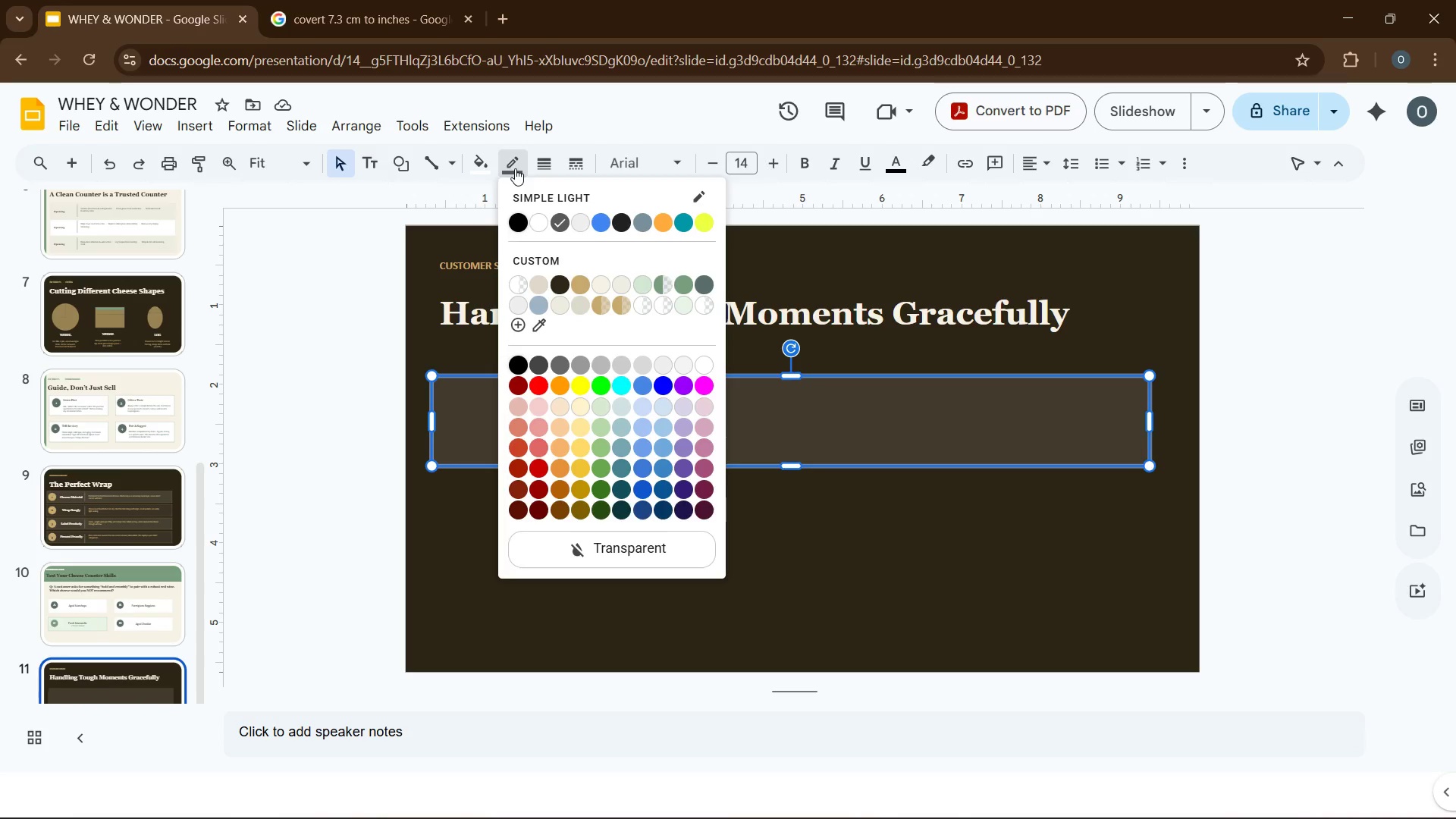 
wait(12.22)
 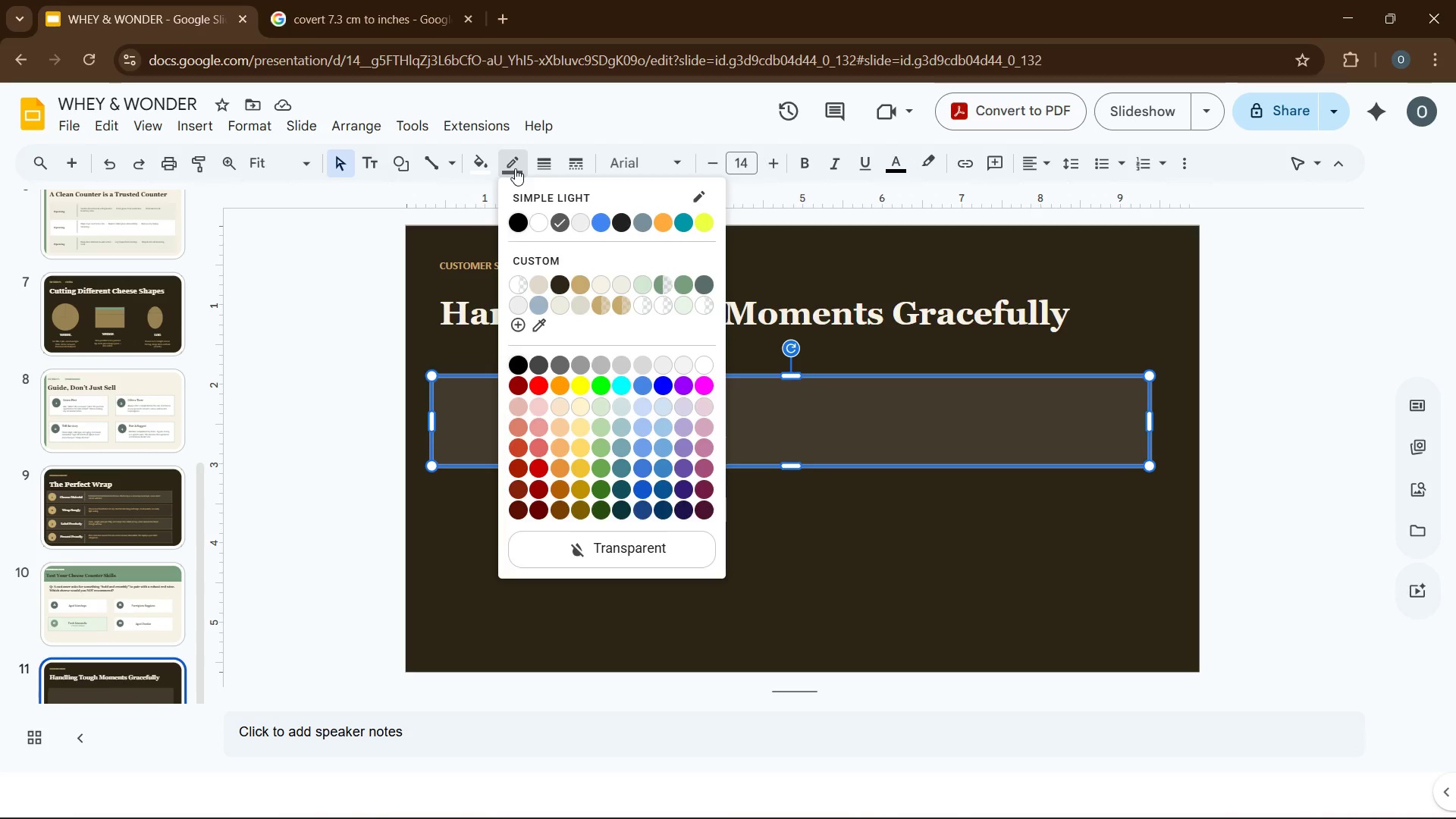 
left_click([584, 284])
 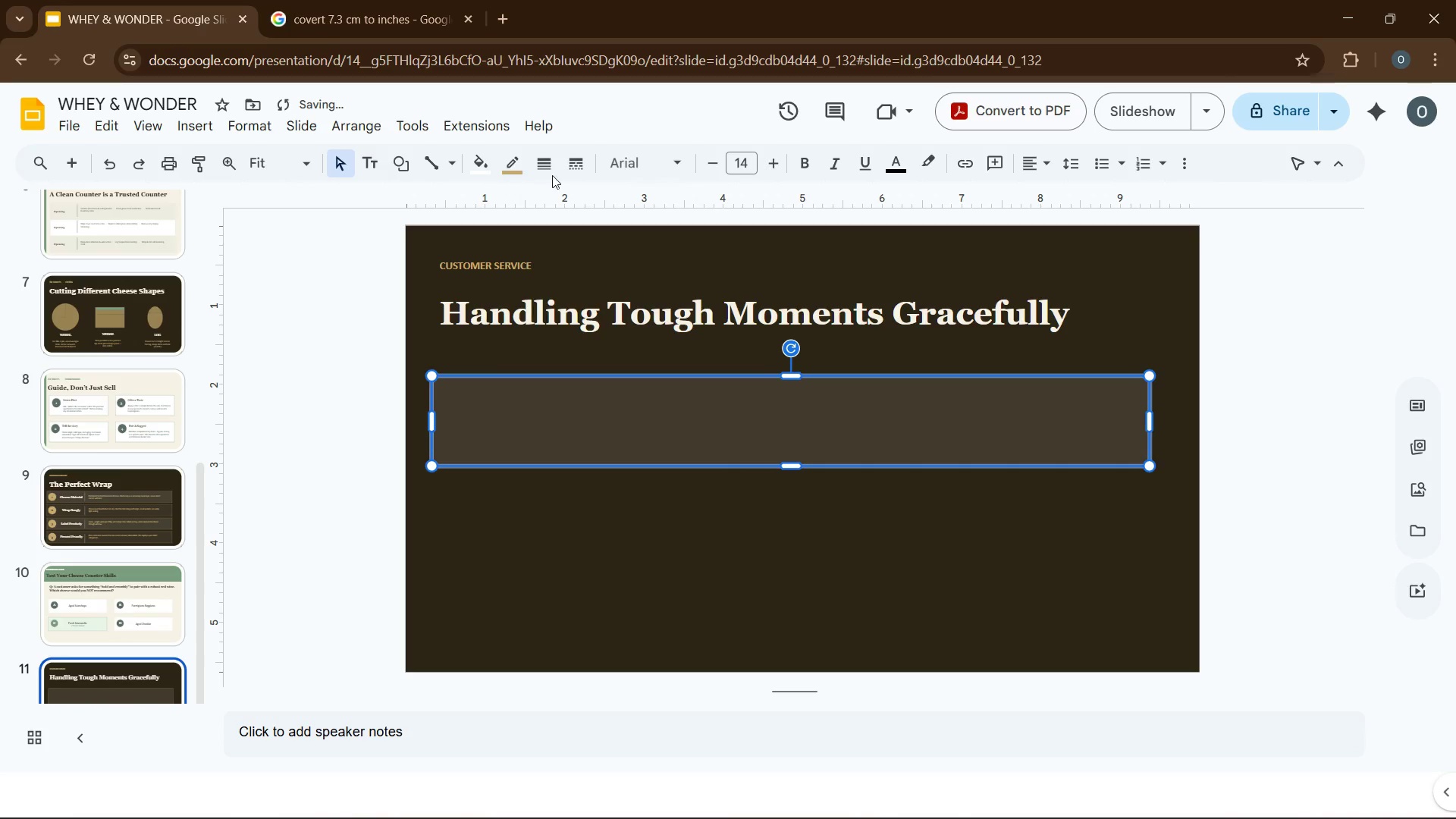 
left_click([554, 169])
 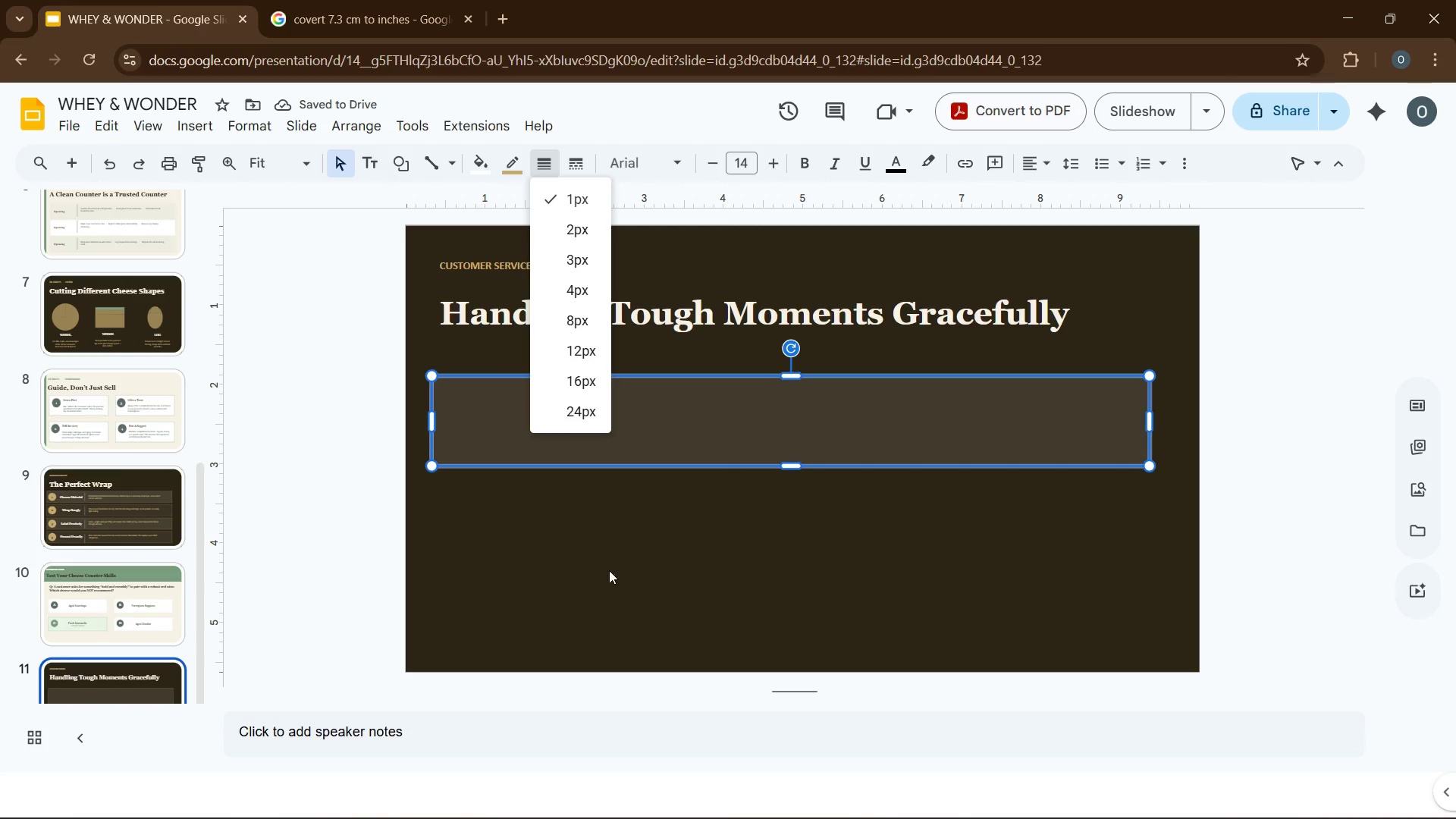 
left_click([609, 574])
 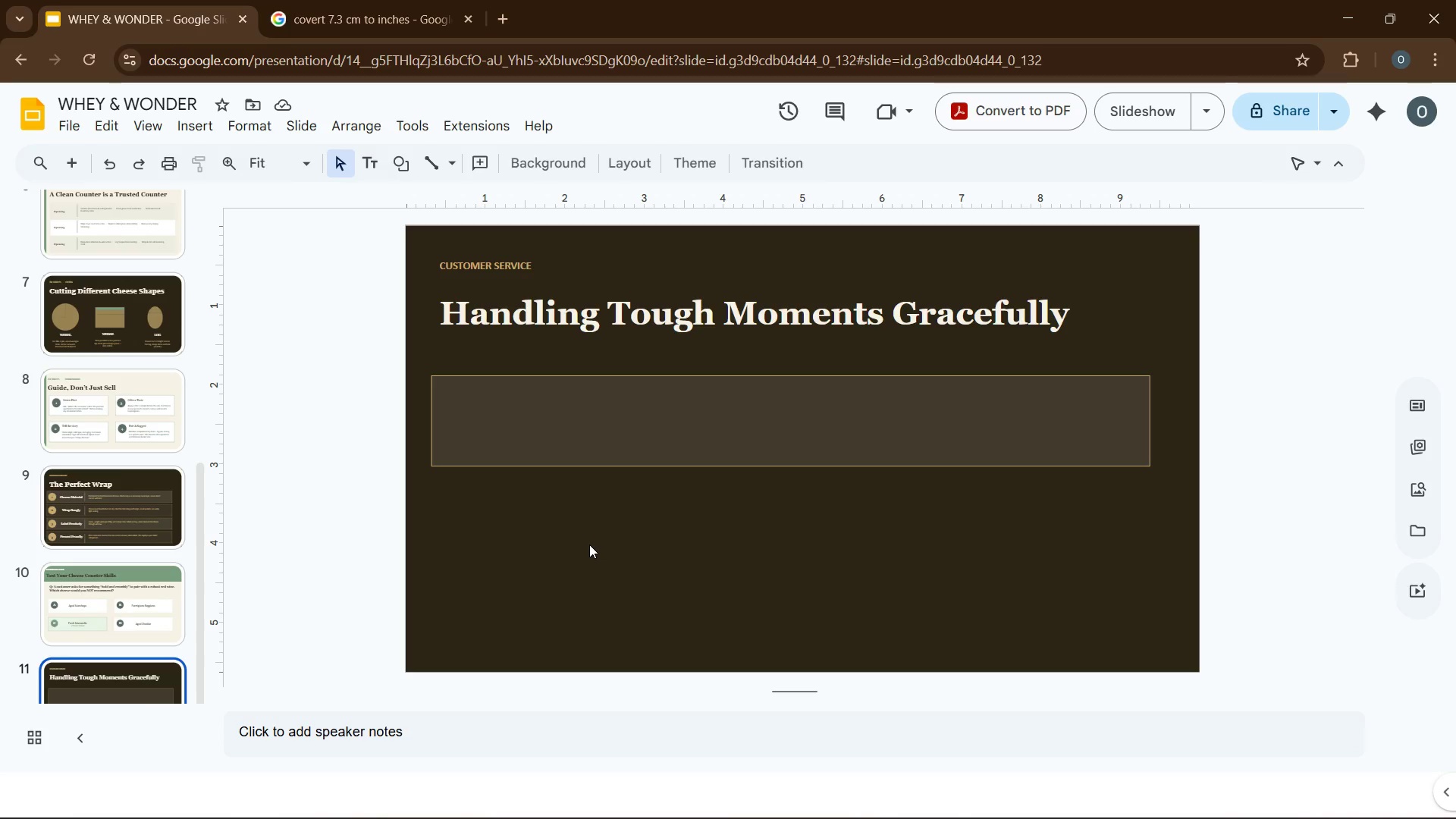 
wait(7.66)
 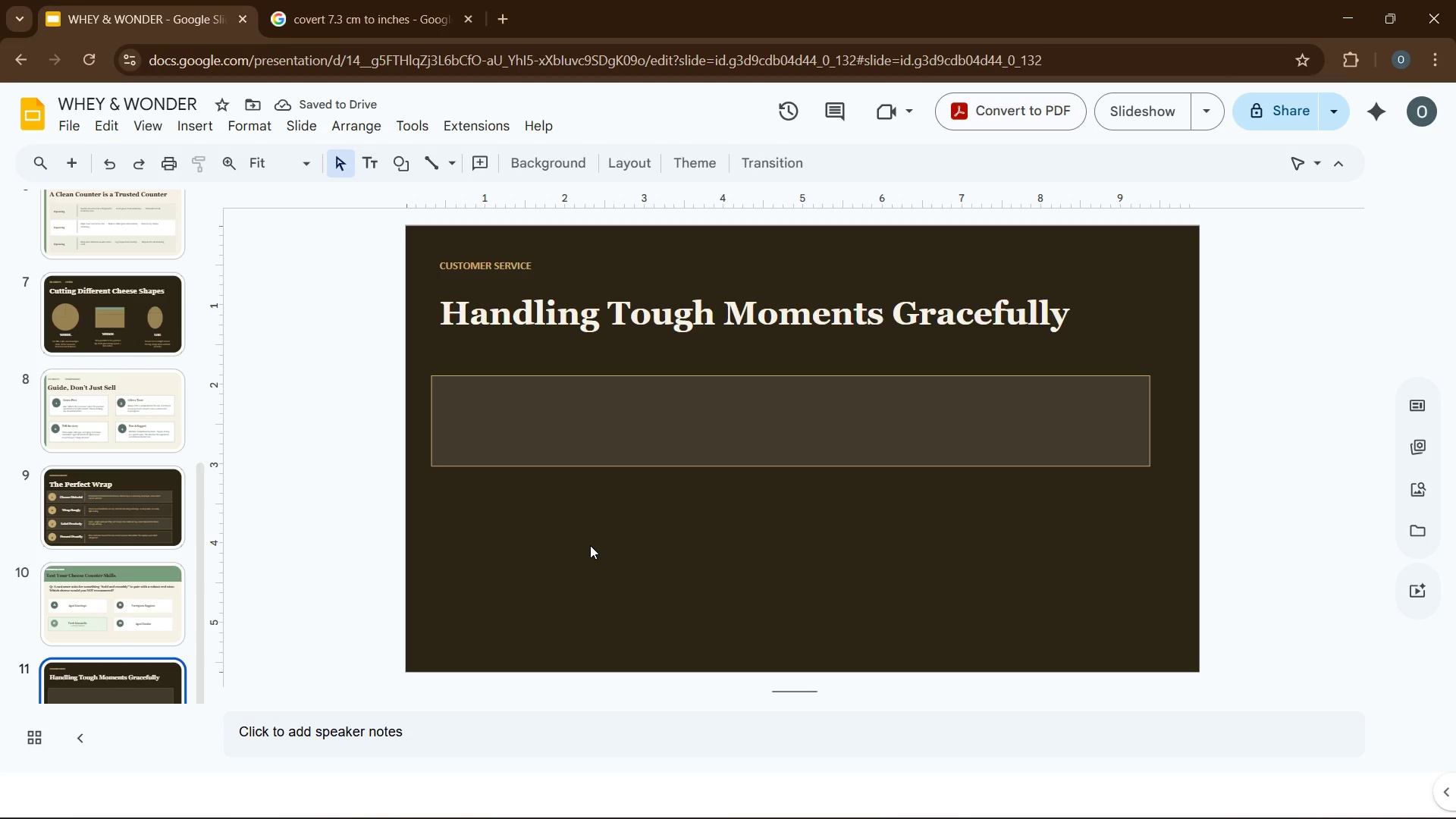 
left_click([559, 435])
 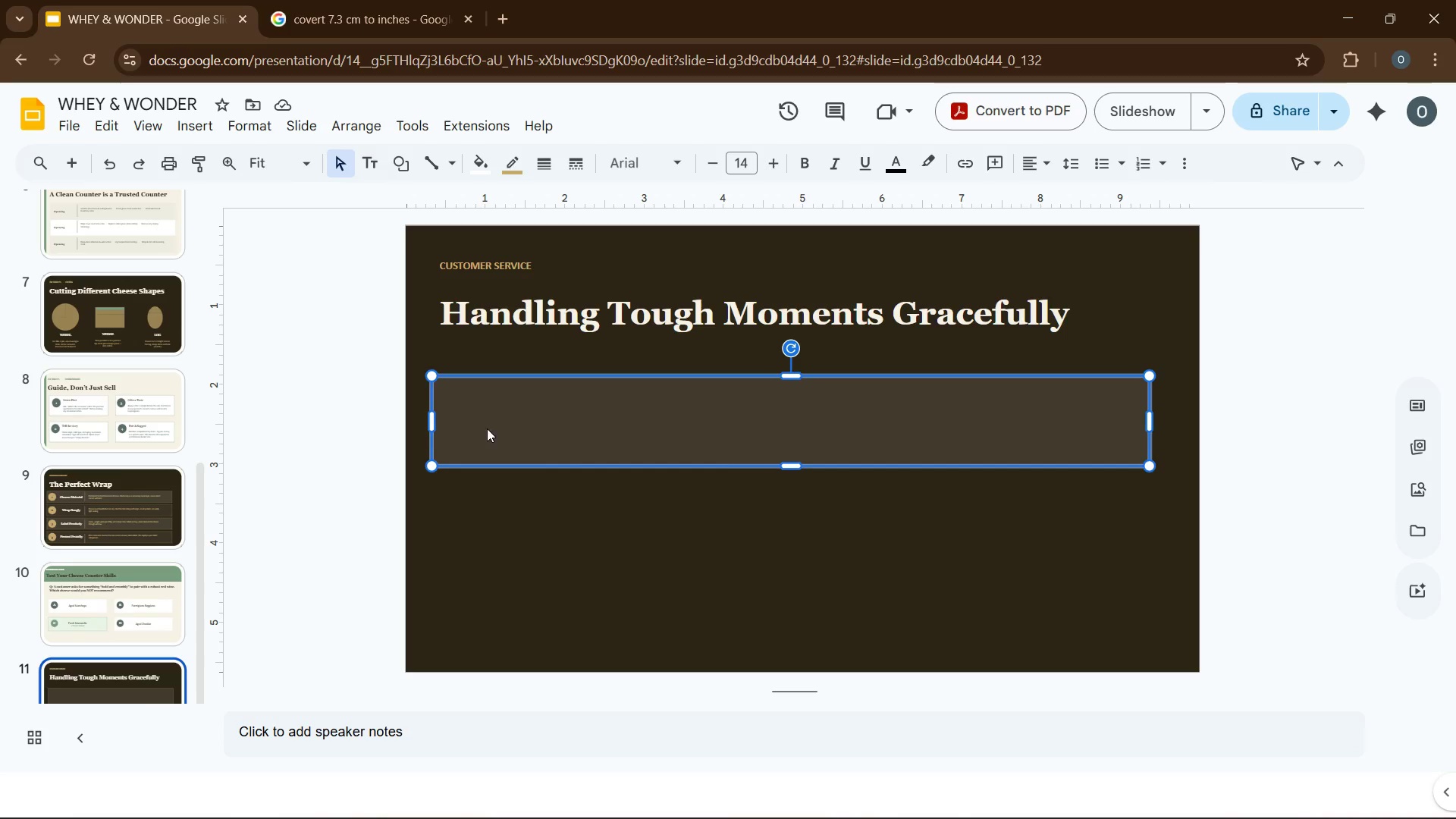 
wait(5.69)
 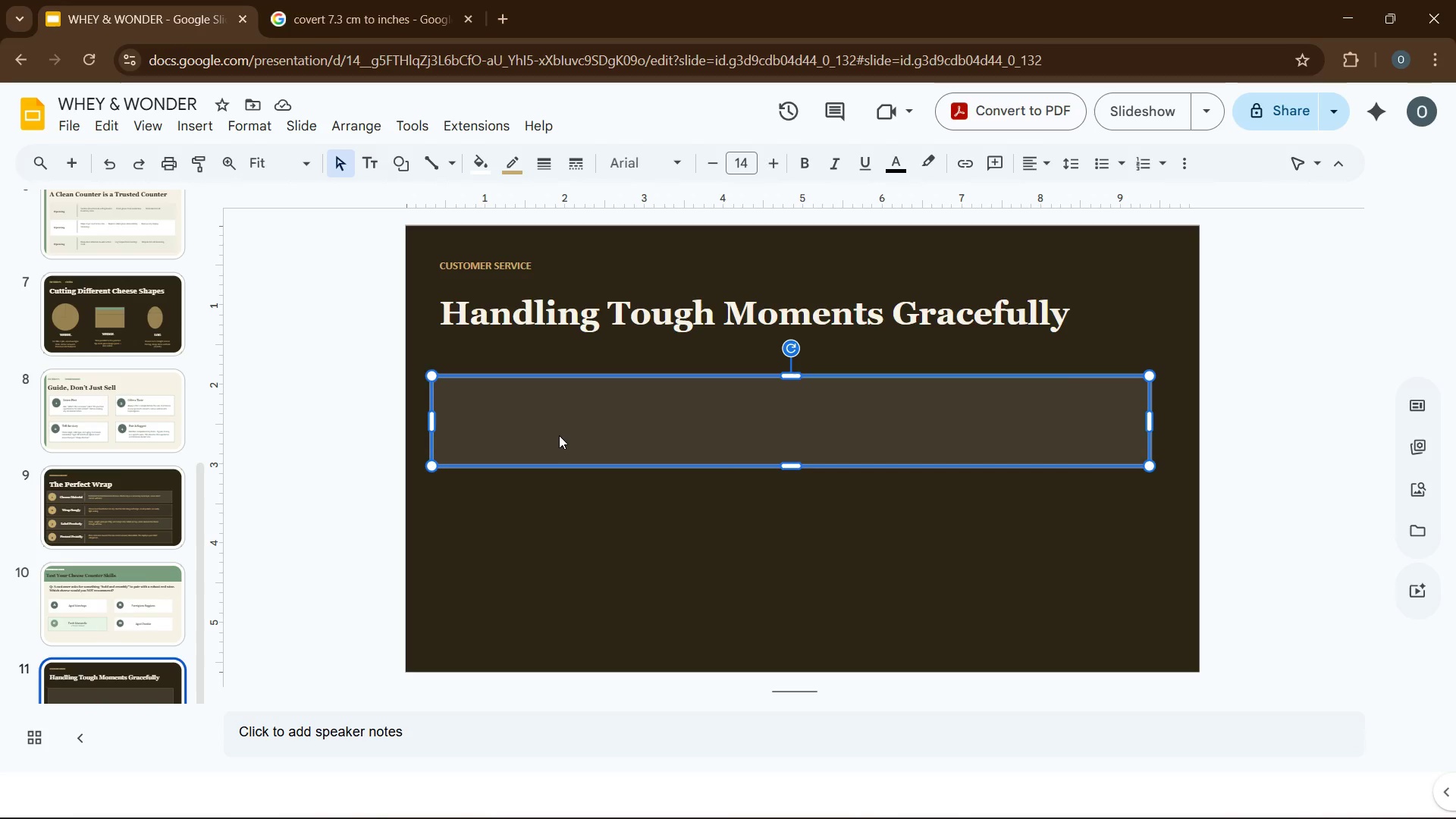 
left_click([206, 129])
 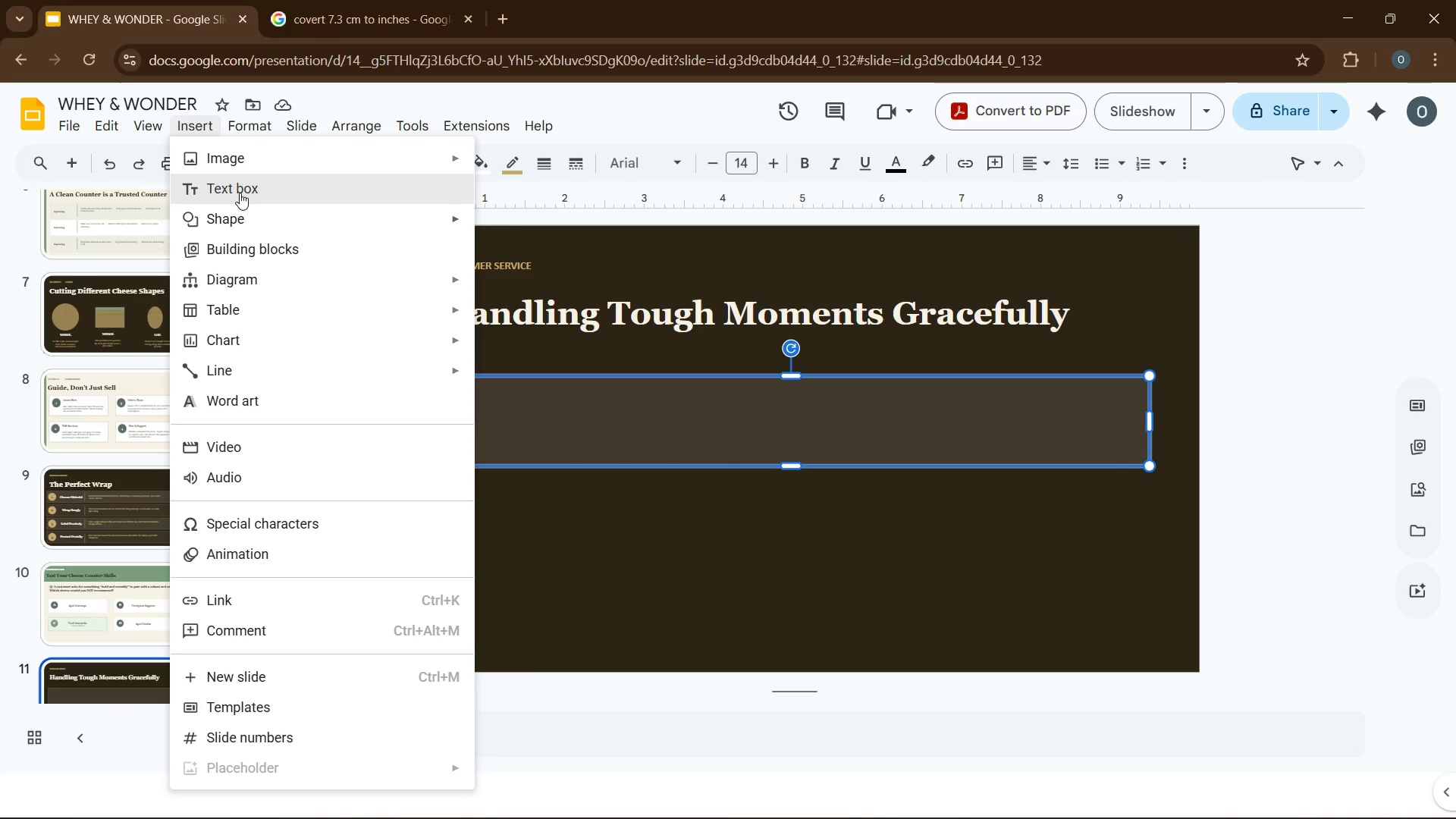 
left_click([240, 192])
 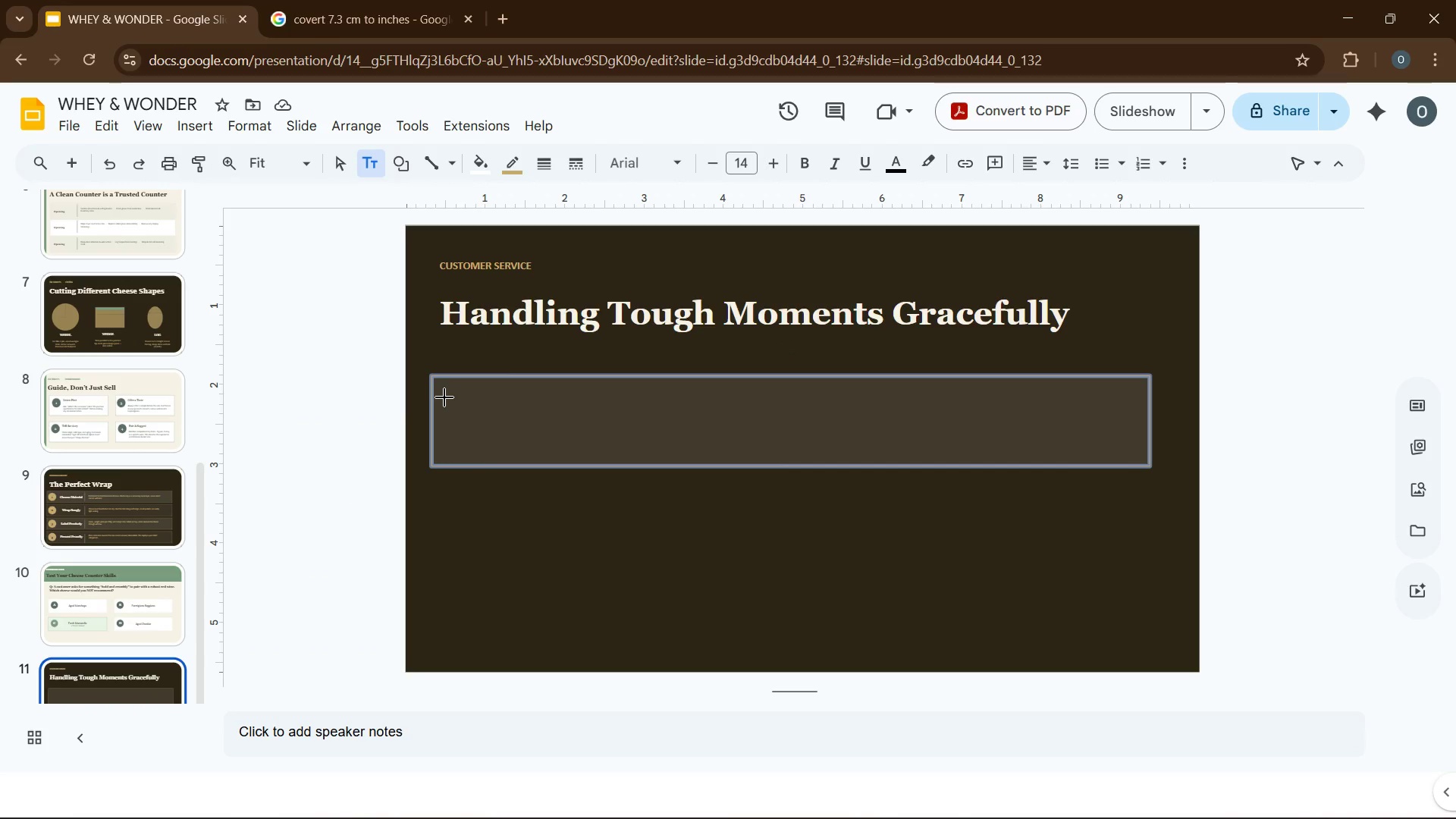 
wait(5.55)
 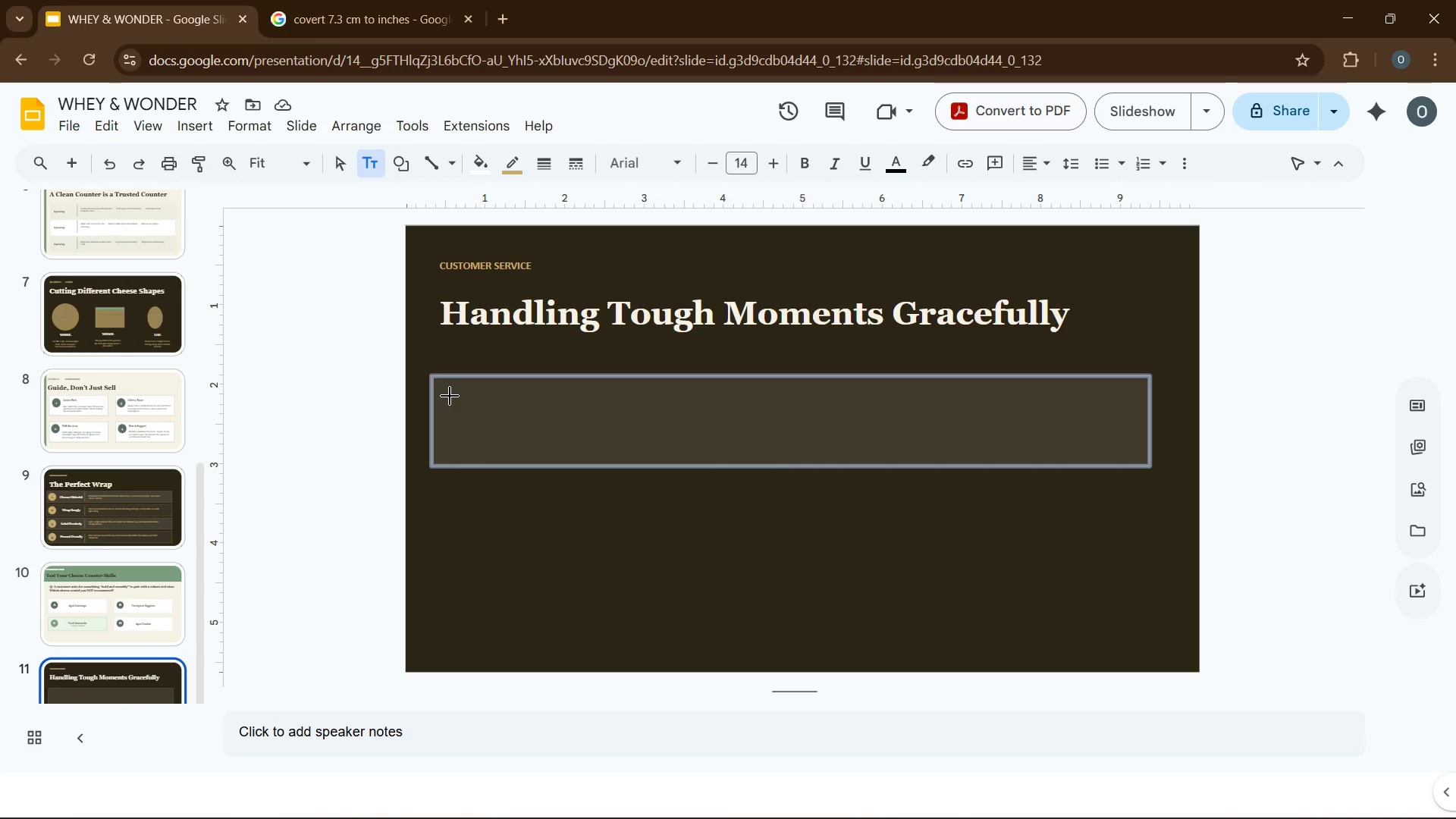 
left_click_drag(start_coordinate=[447, 393], to_coordinate=[500, 431])
 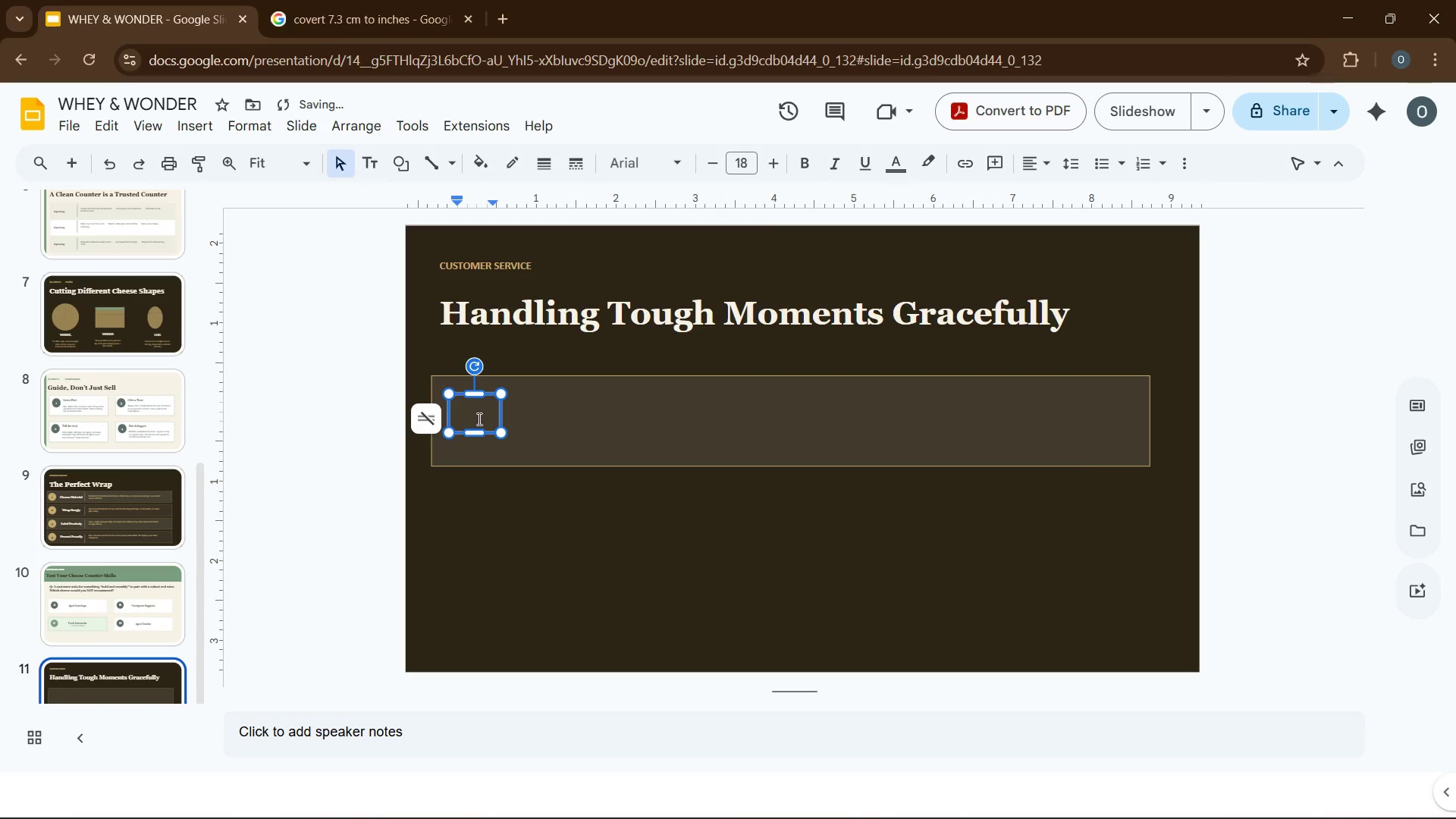 
key(Shift+Slash)
 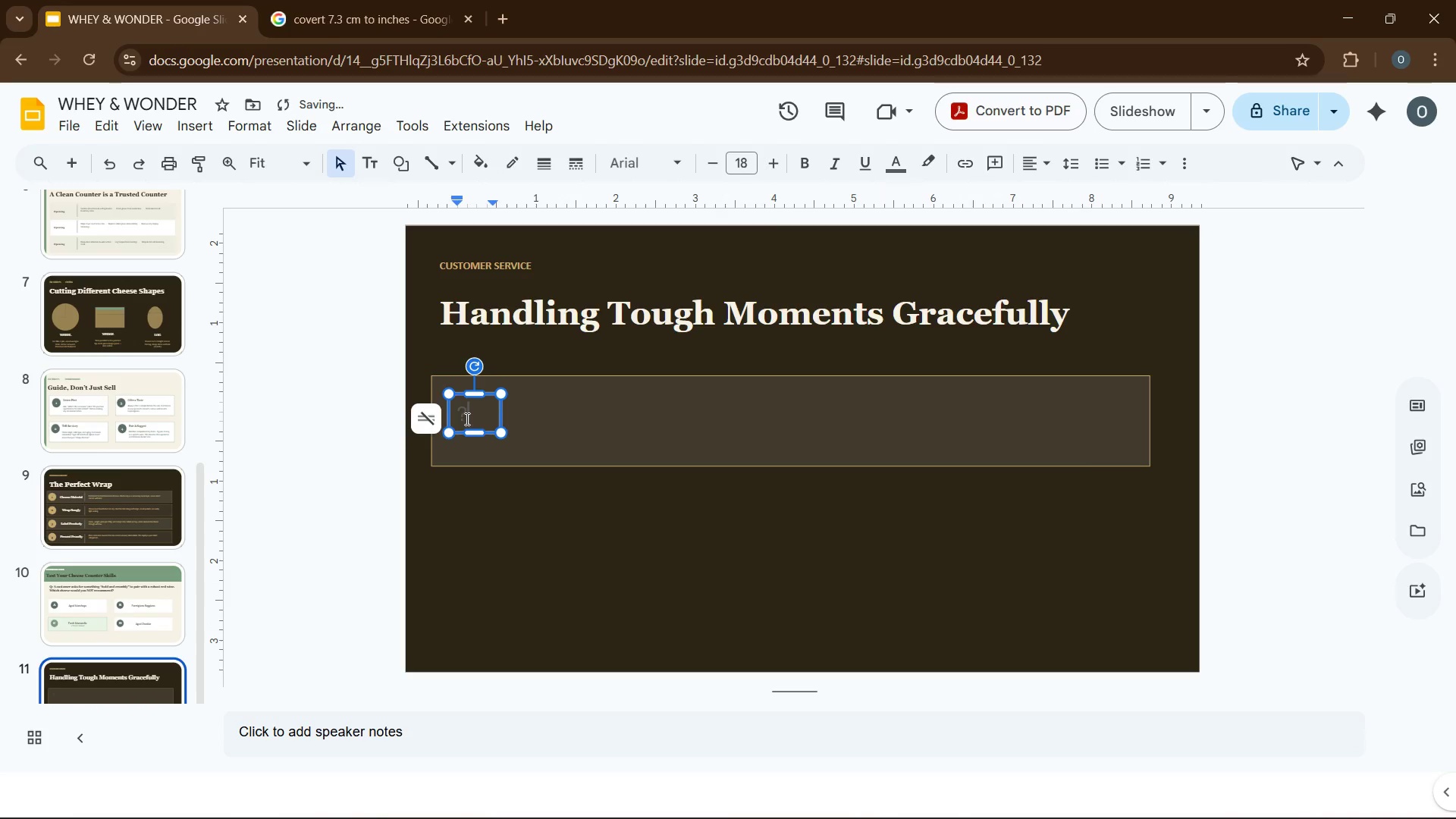 
key(Control+A)
 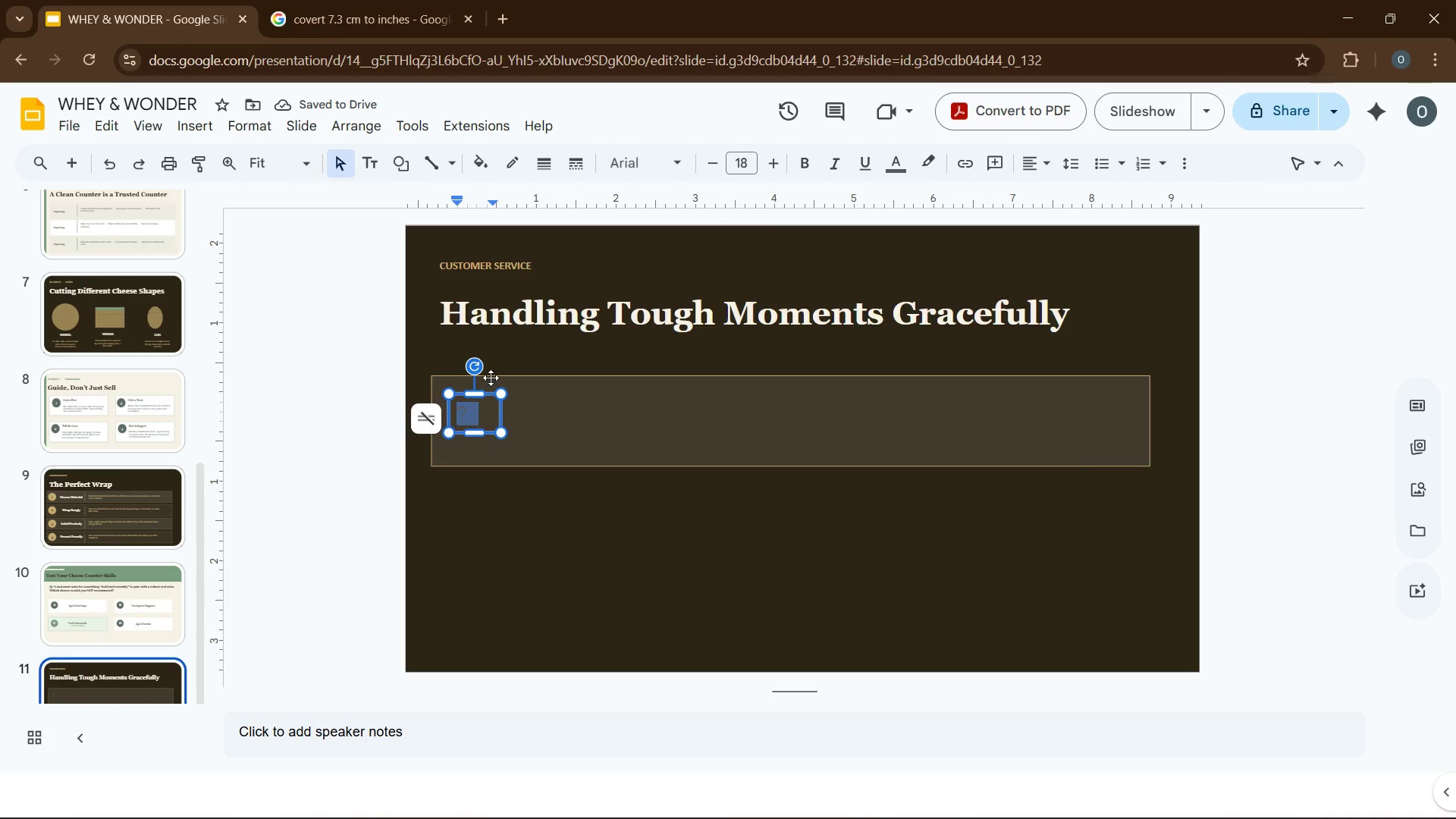 
left_click([637, 167])
 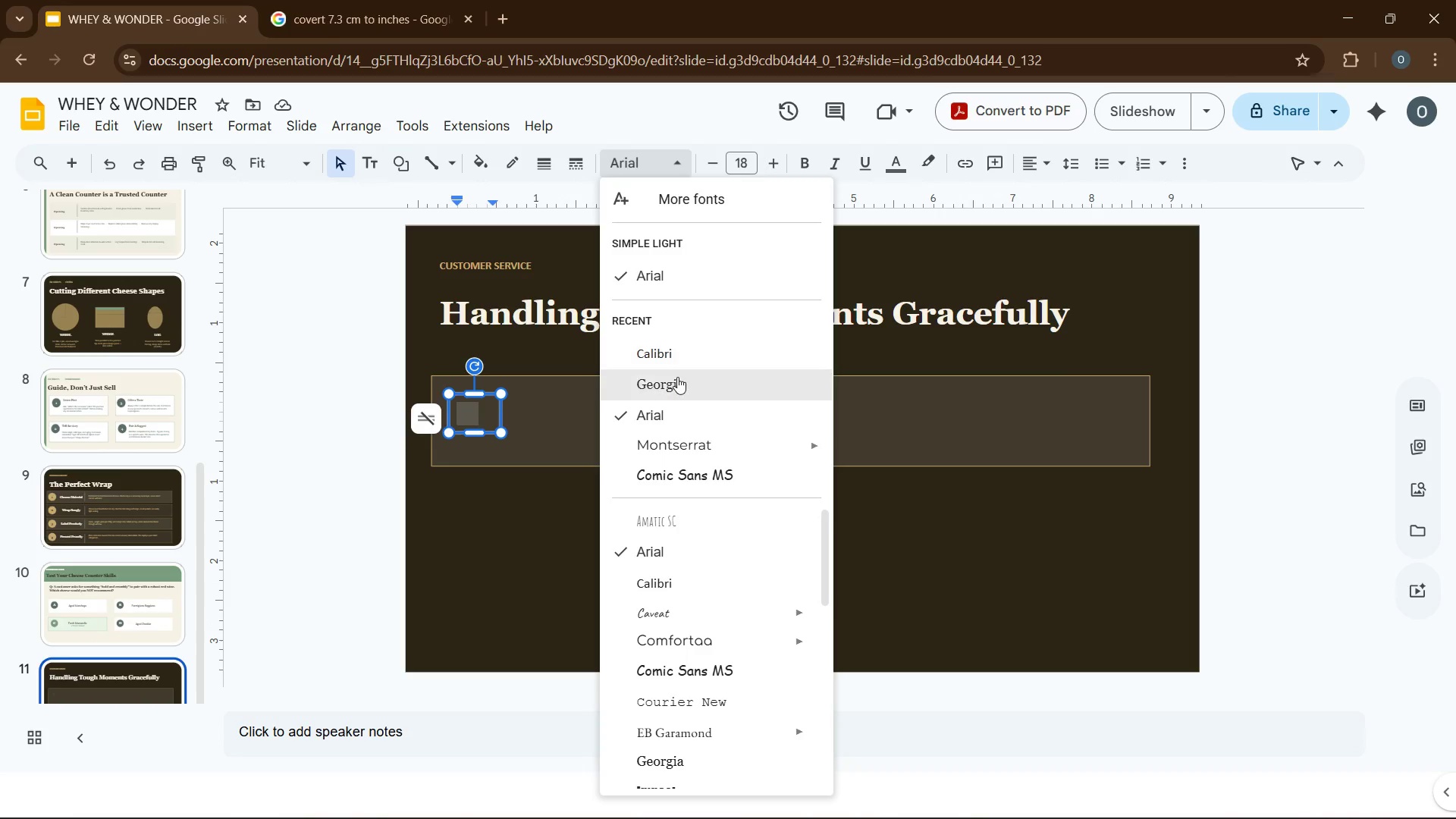 
left_click([677, 381])
 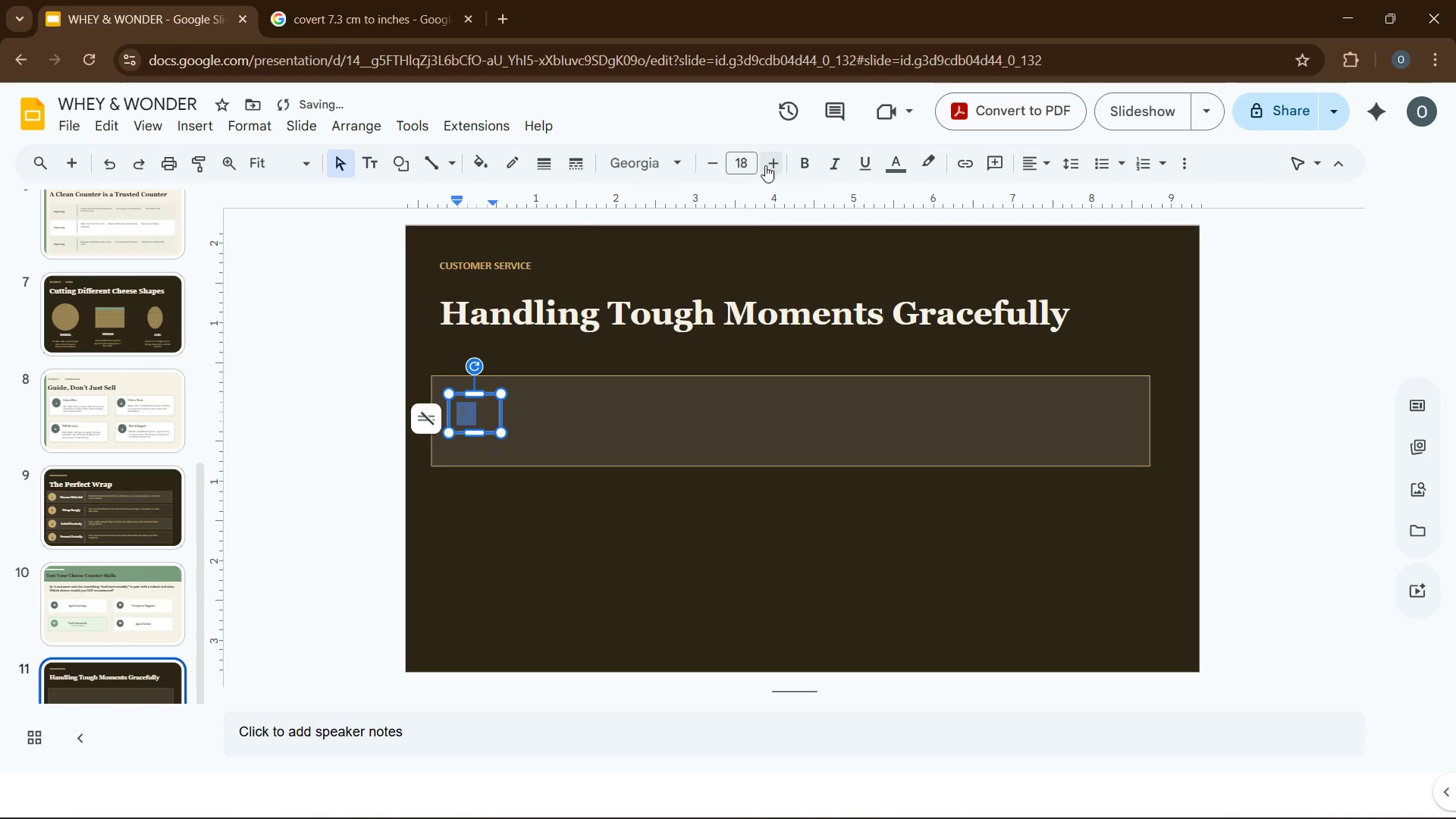 
double_click([765, 165])
 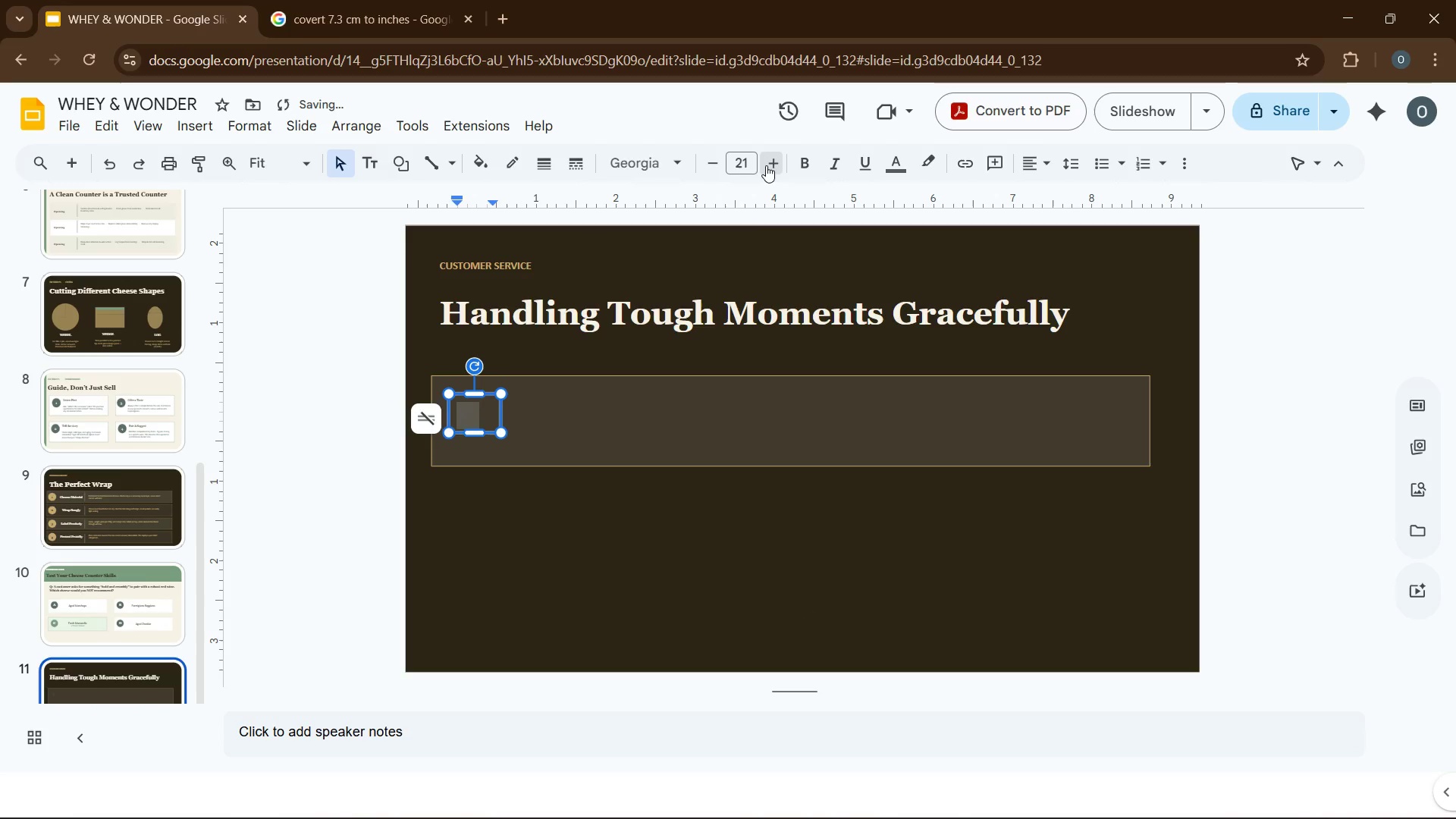 
left_click([766, 165])
 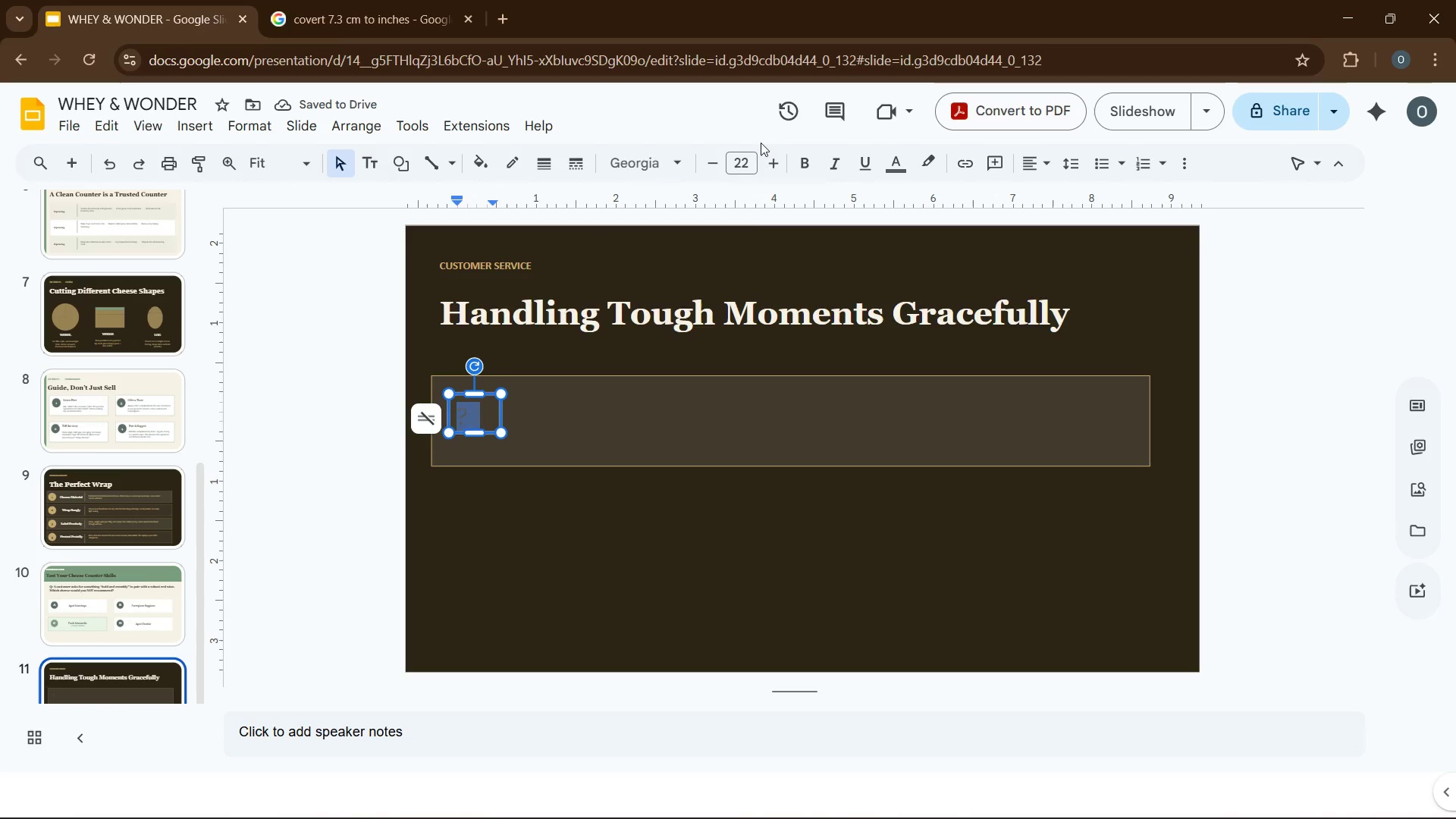 
wait(5.59)
 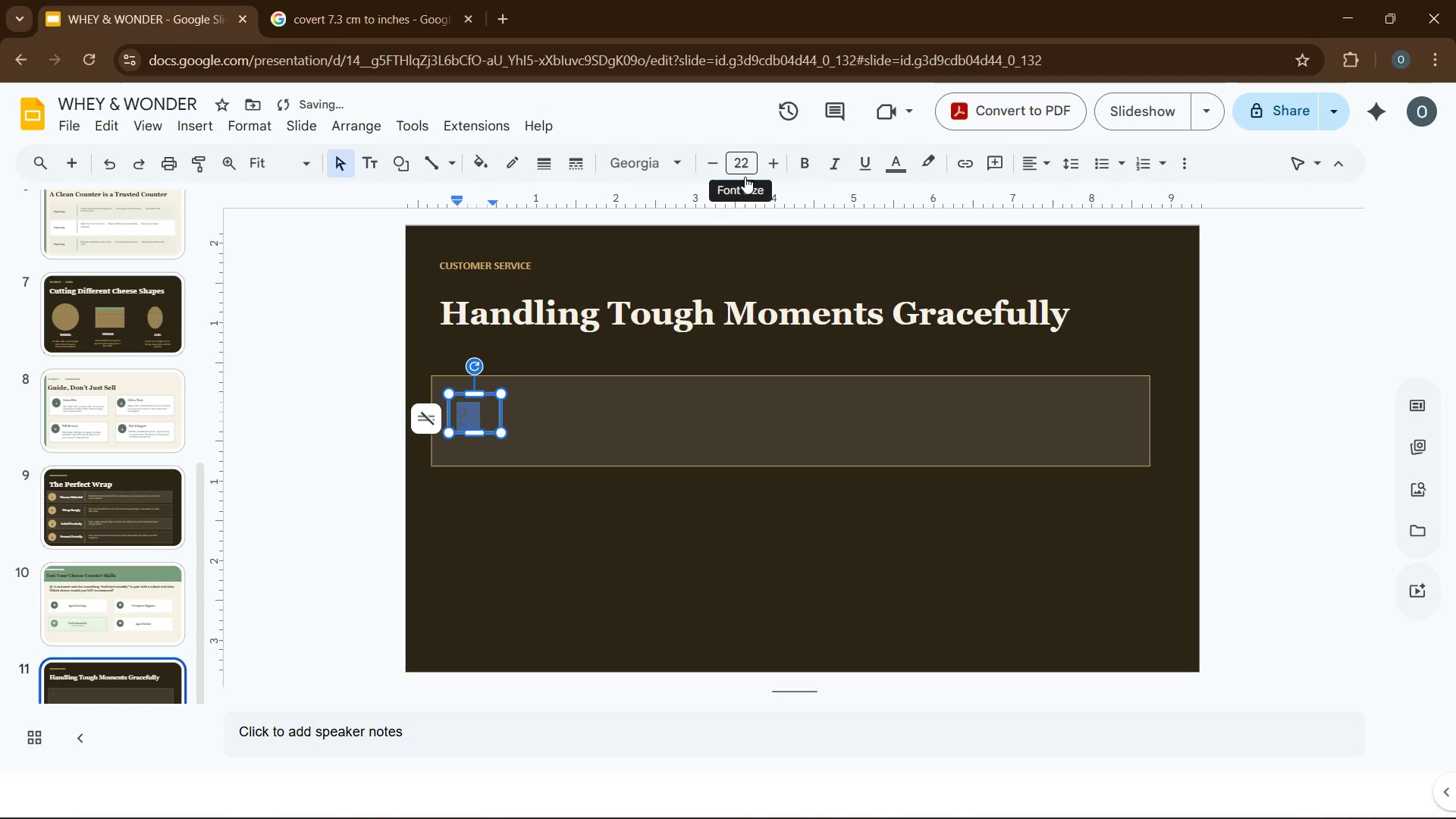 
left_click([811, 170])
 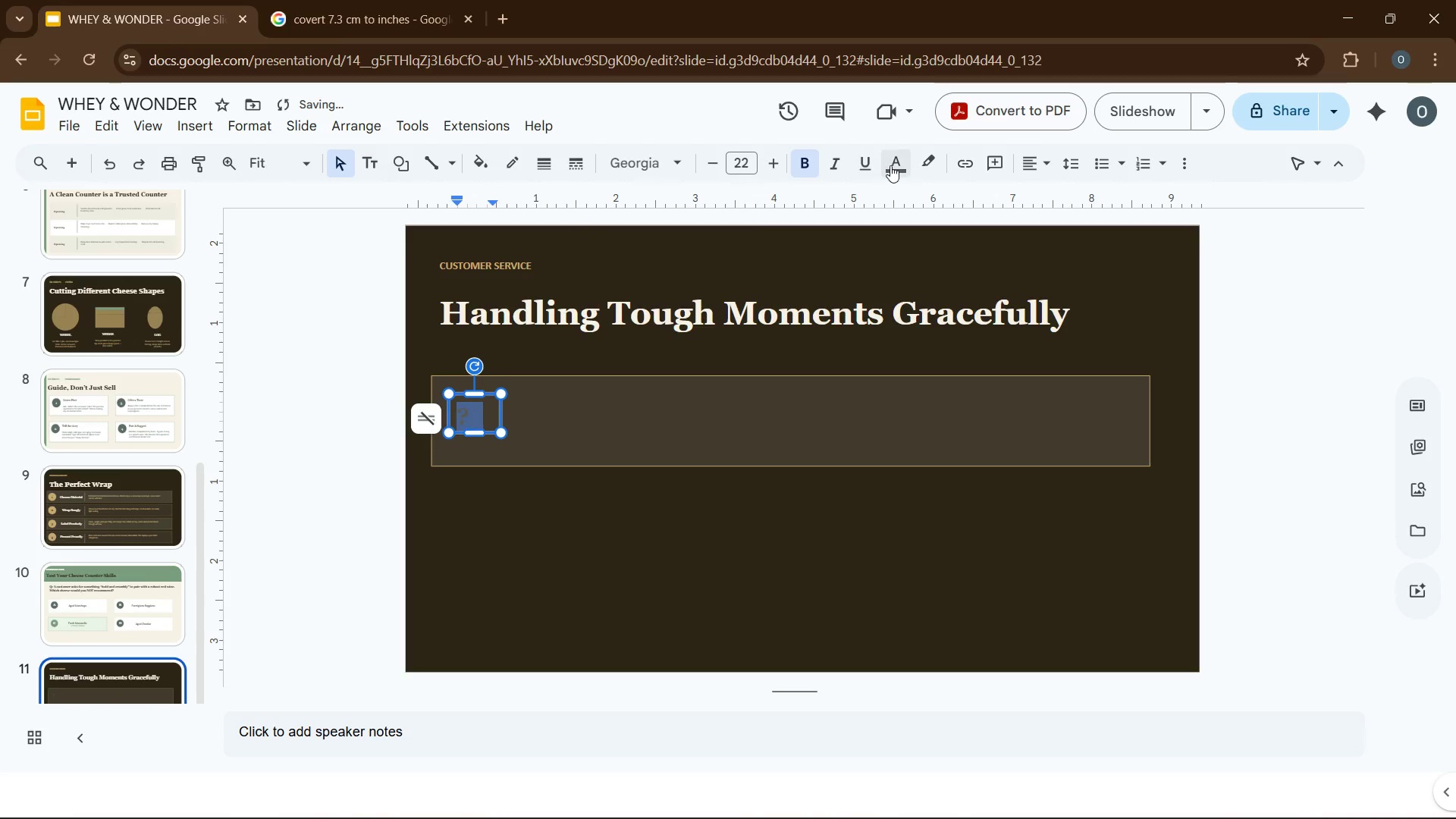 
mouse_move([895, 181])
 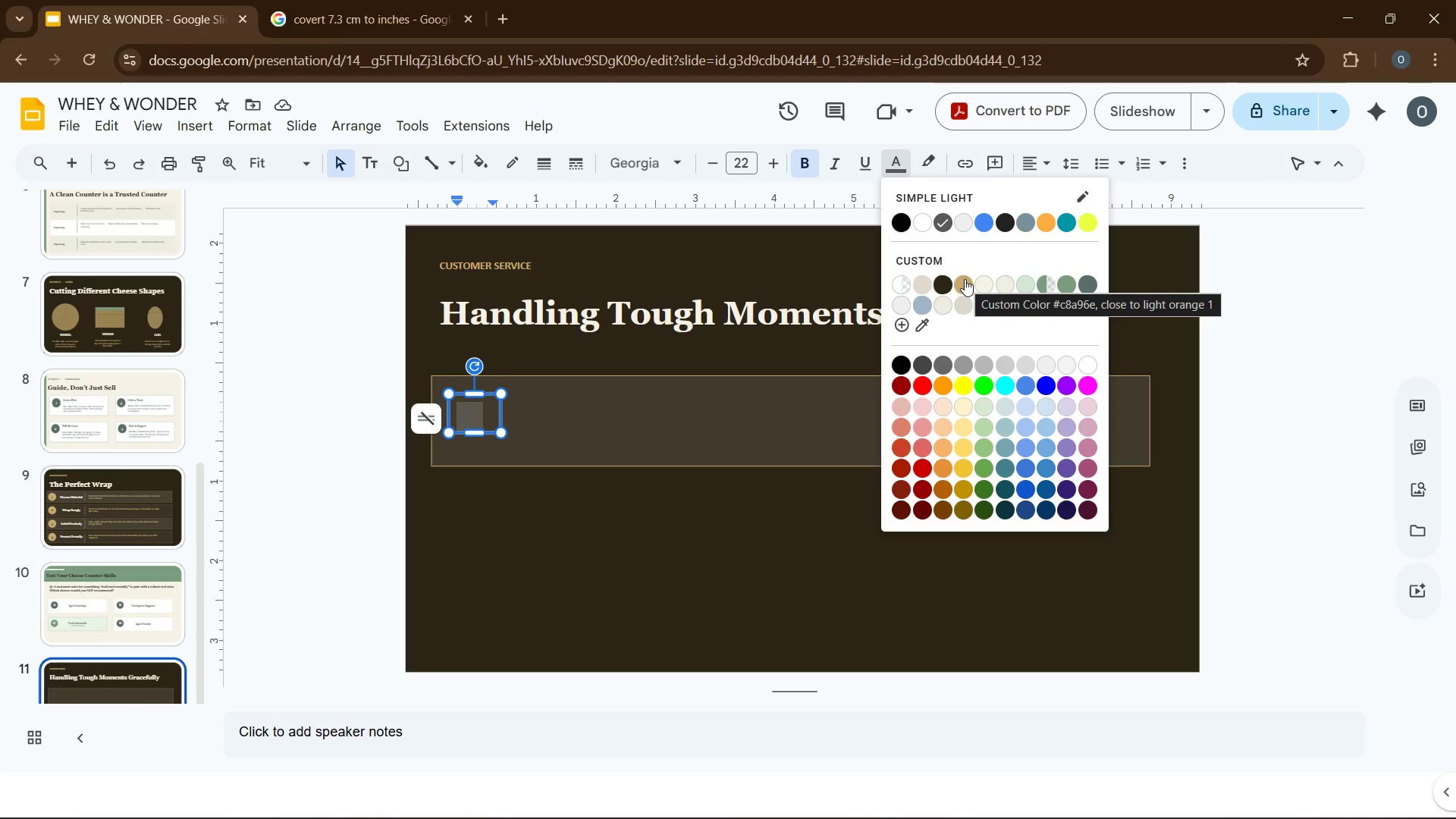 
left_click([965, 279])
 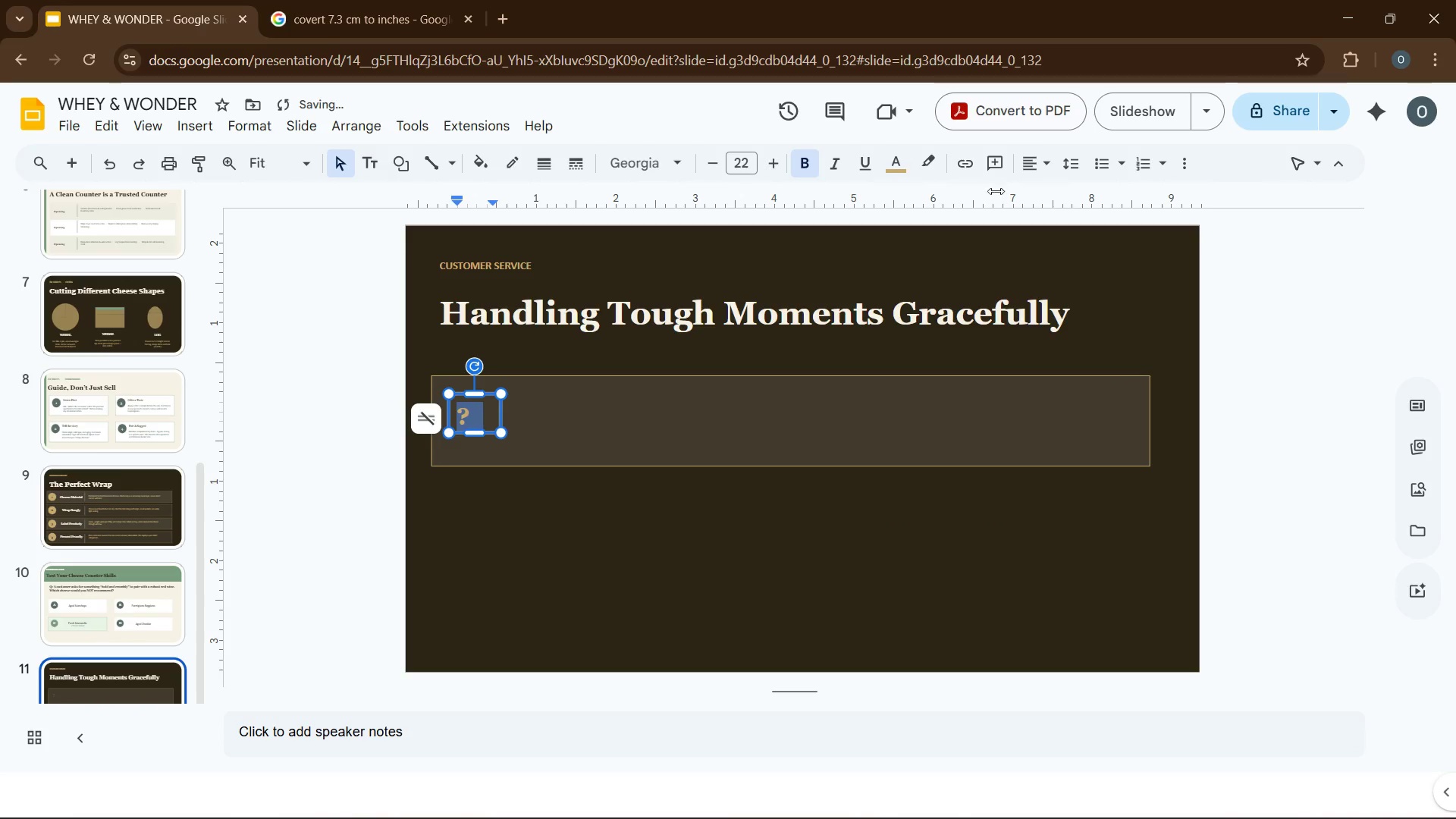 
left_click([1034, 166])
 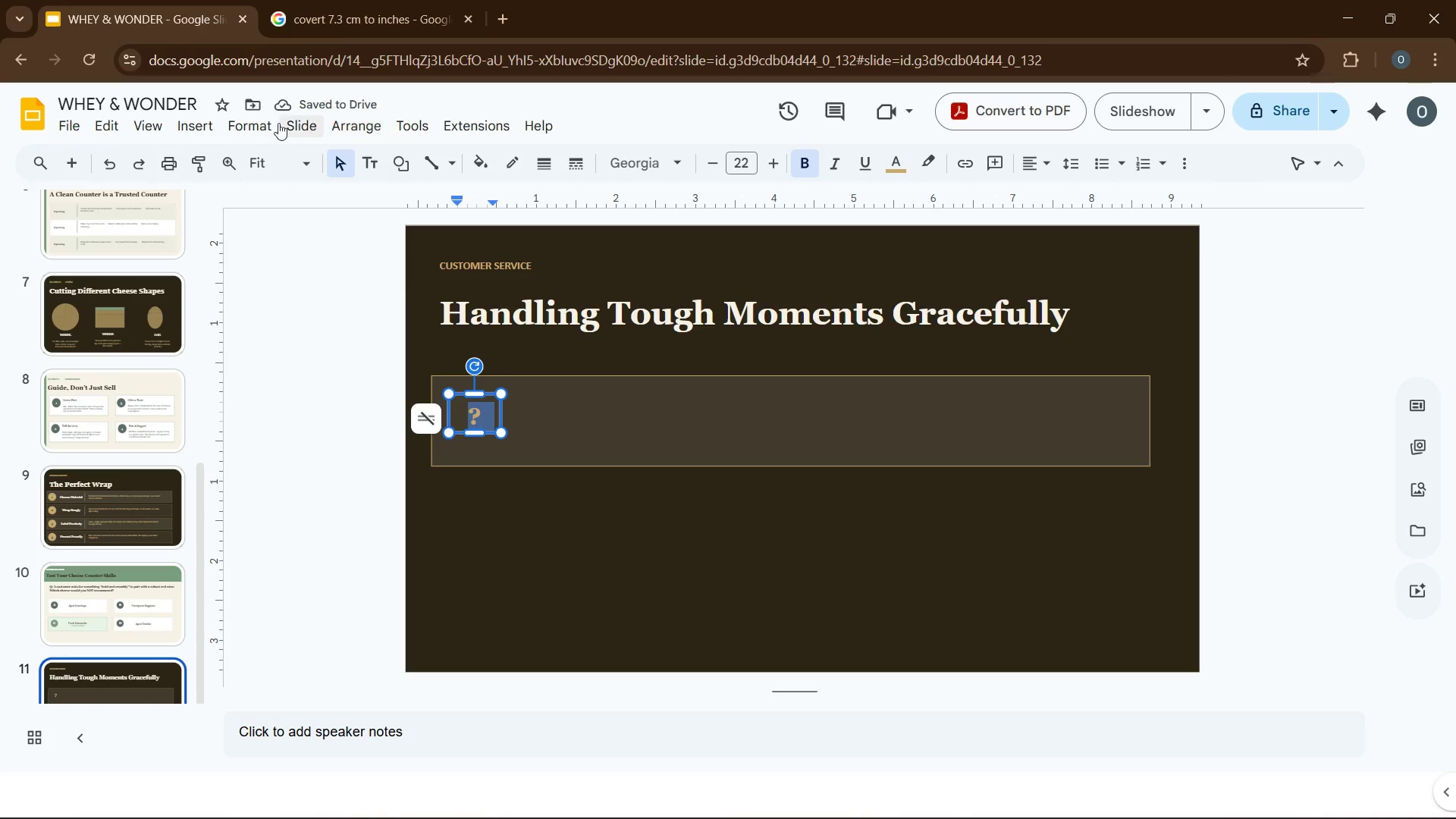 
left_click([268, 121])
 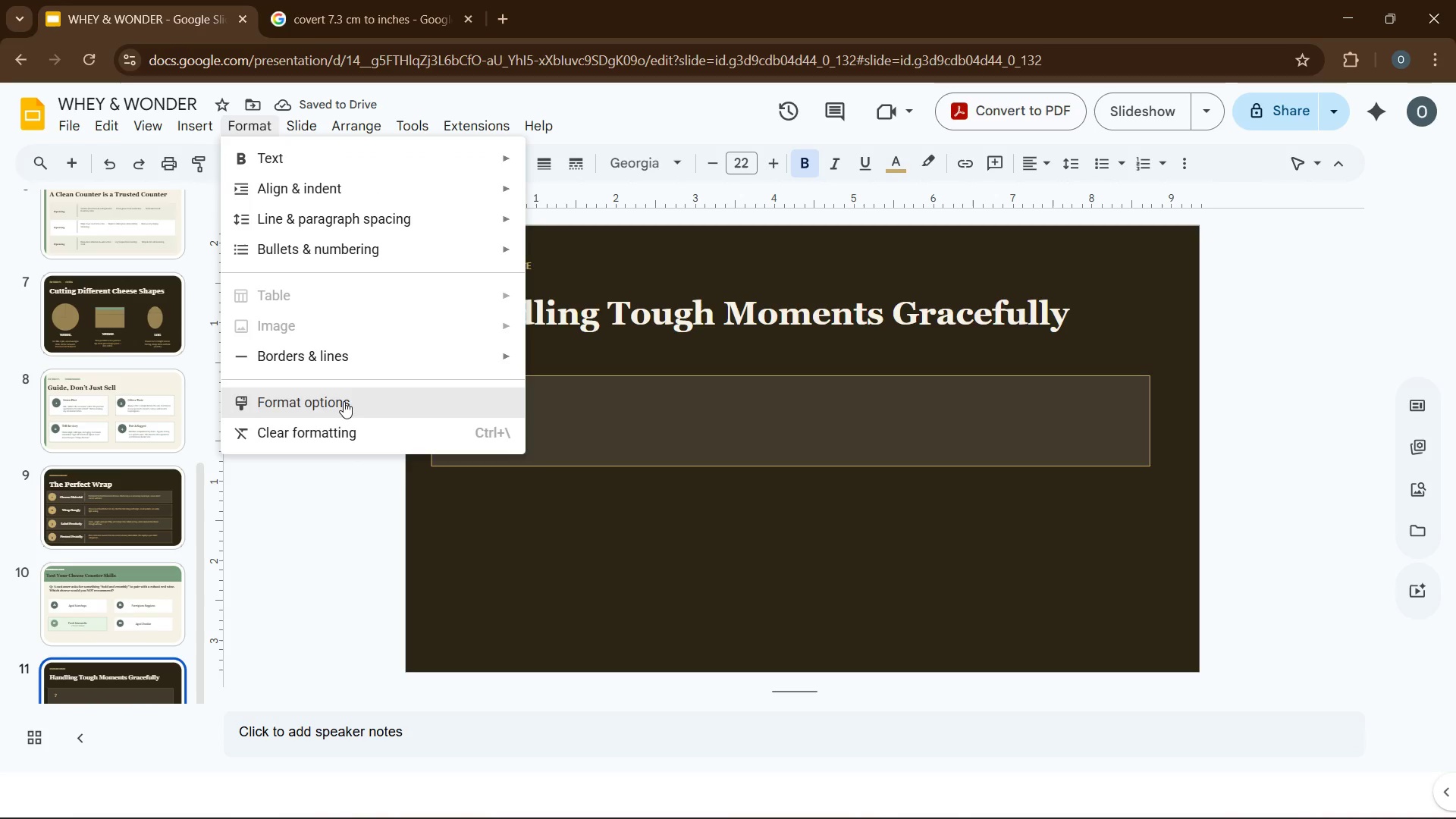 
left_click([344, 401])
 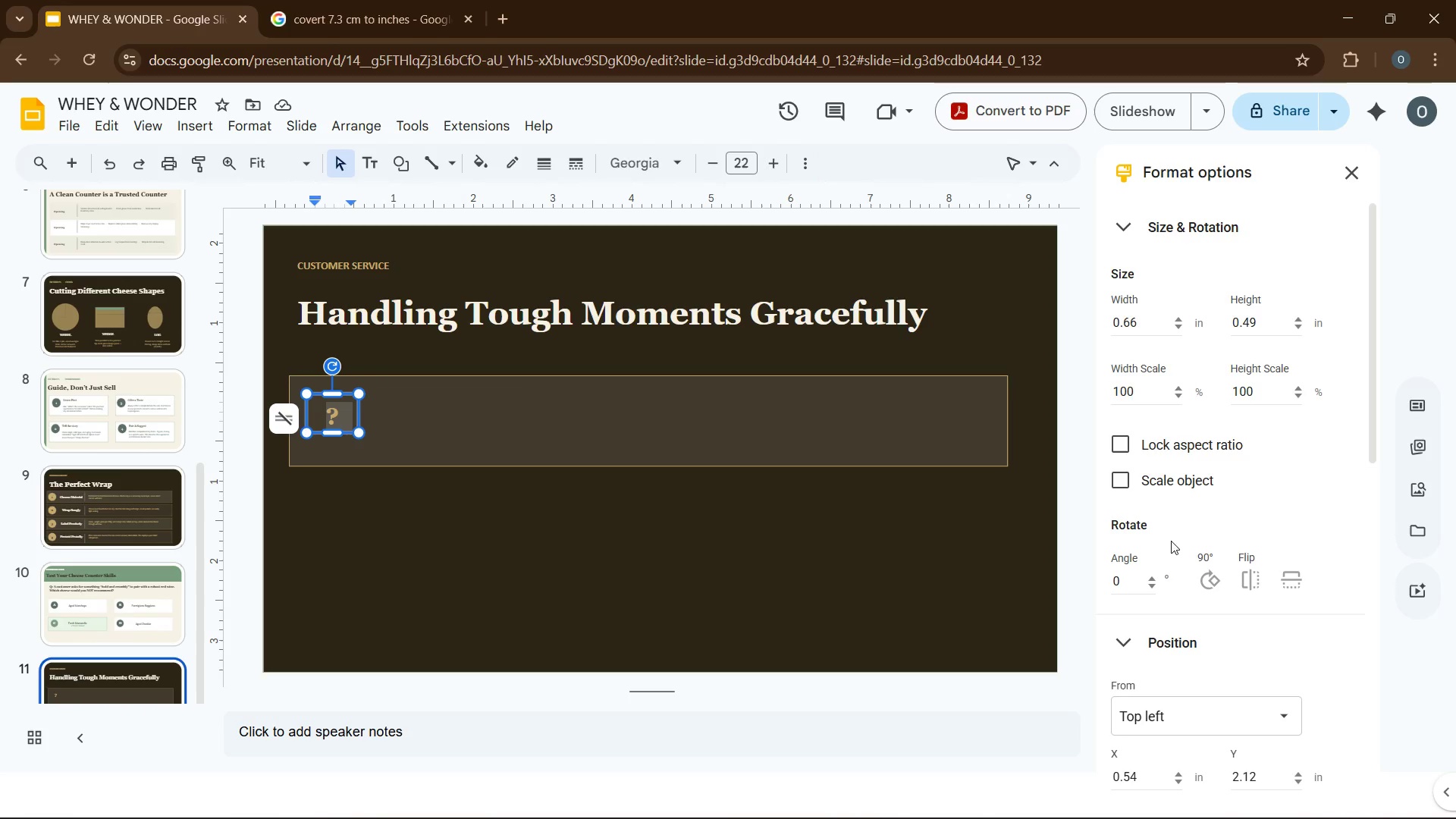 
scroll: coordinate [1178, 567], scroll_direction: down, amount: 7.0
 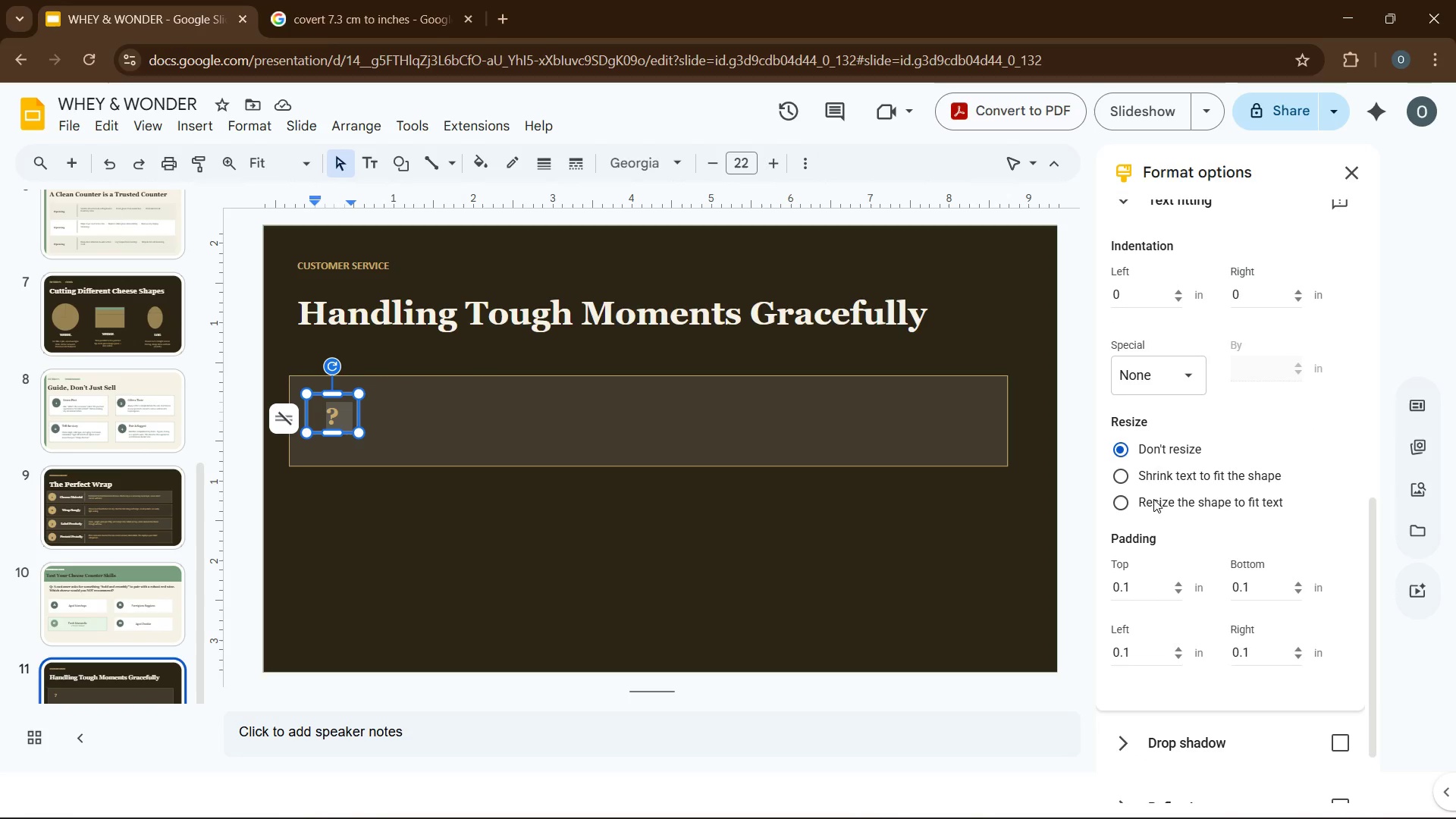 
left_click([1153, 499])
 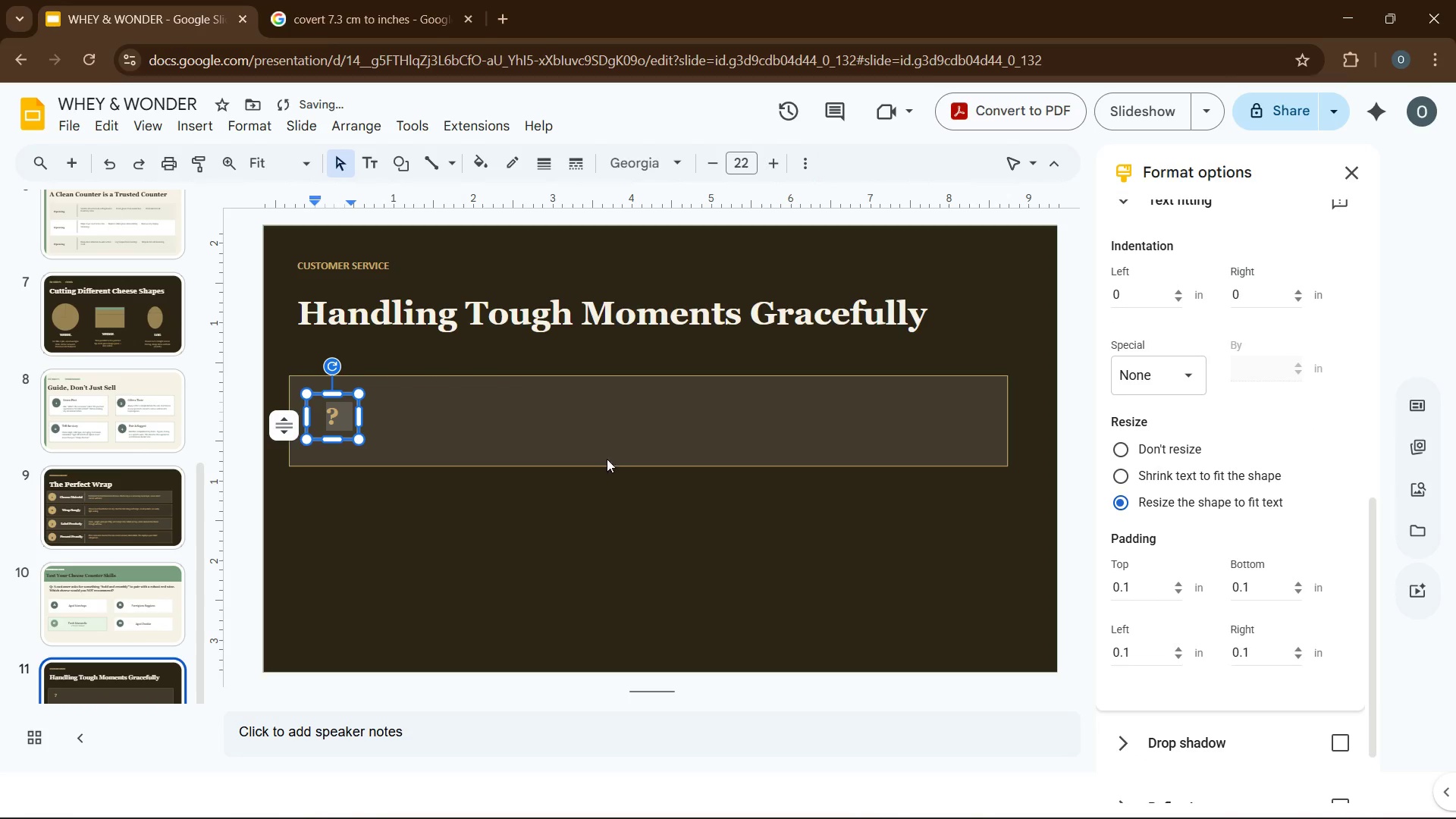 
left_click([574, 422])
 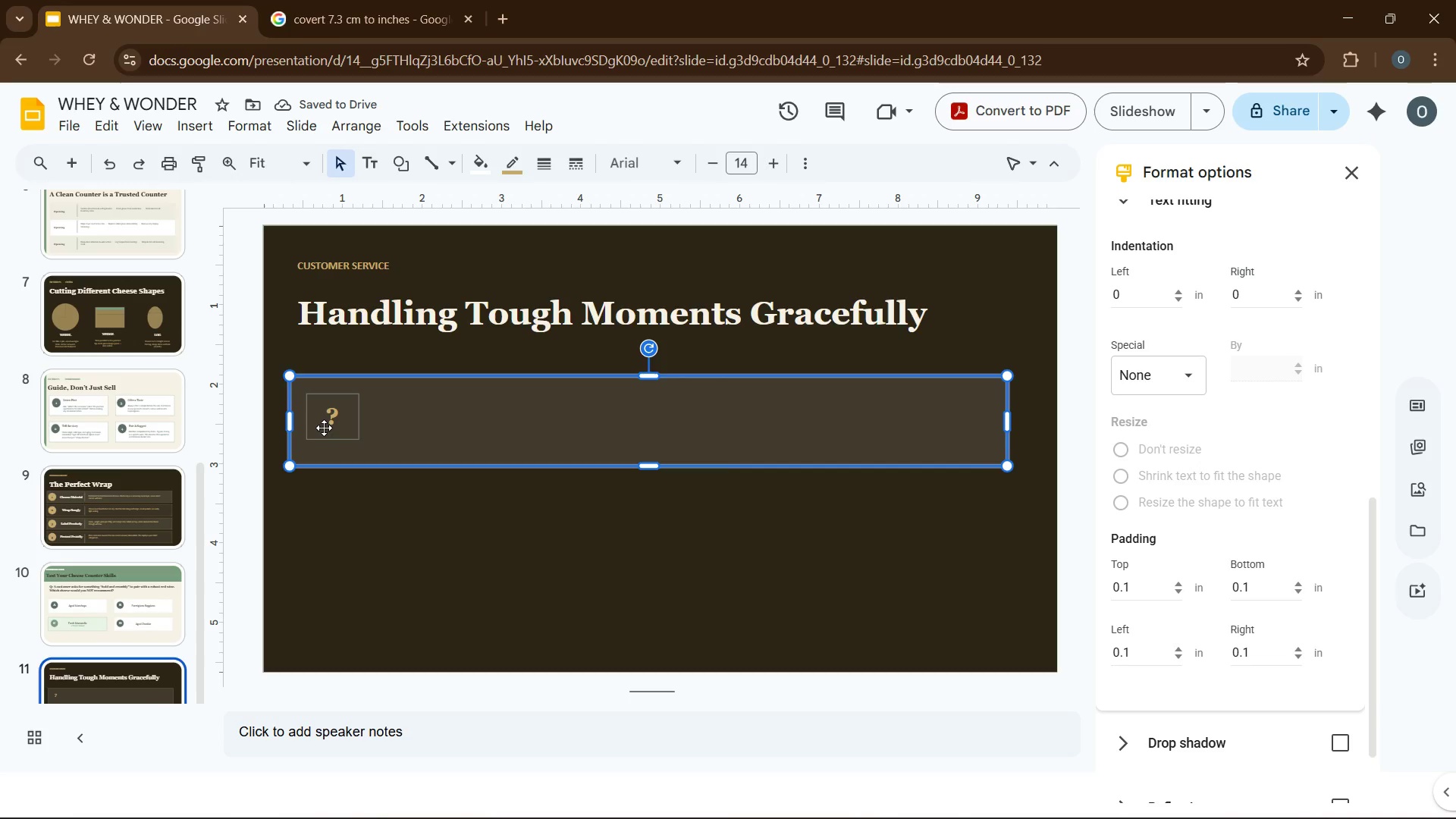 
left_click_drag(start_coordinate=[322, 431], to_coordinate=[315, 431])
 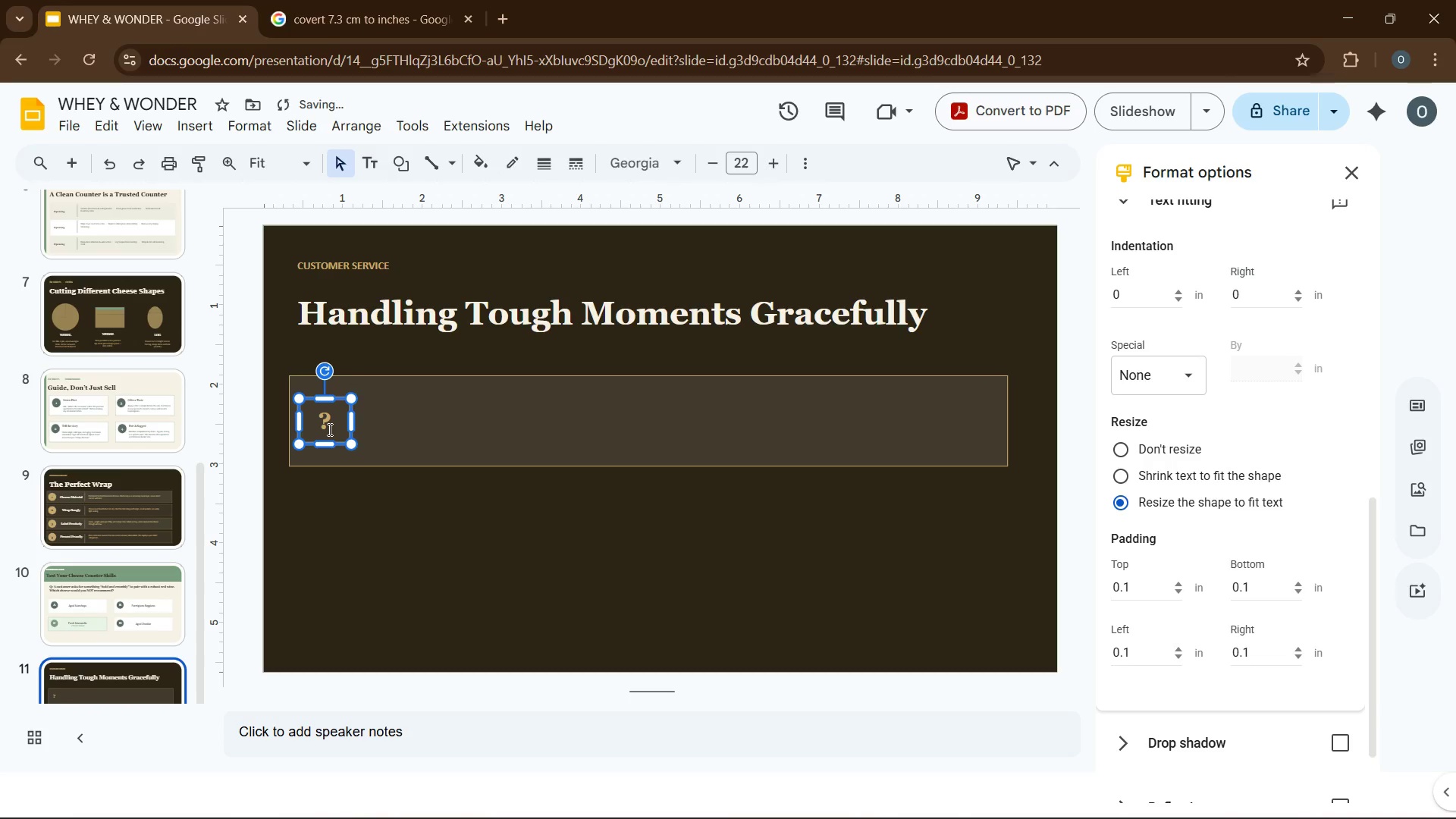 
key(ArrowUp)
 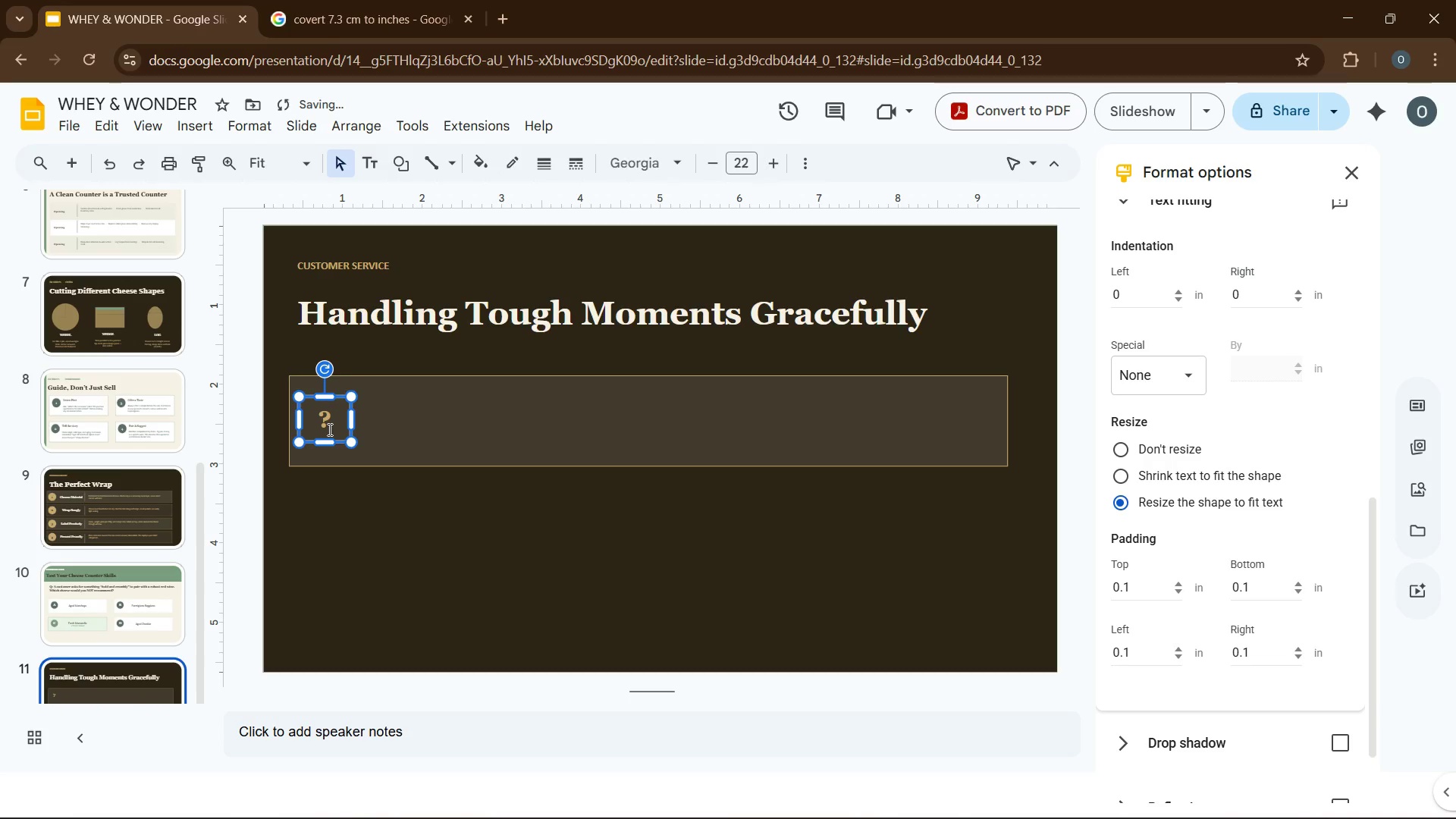 
key(ArrowUp)
 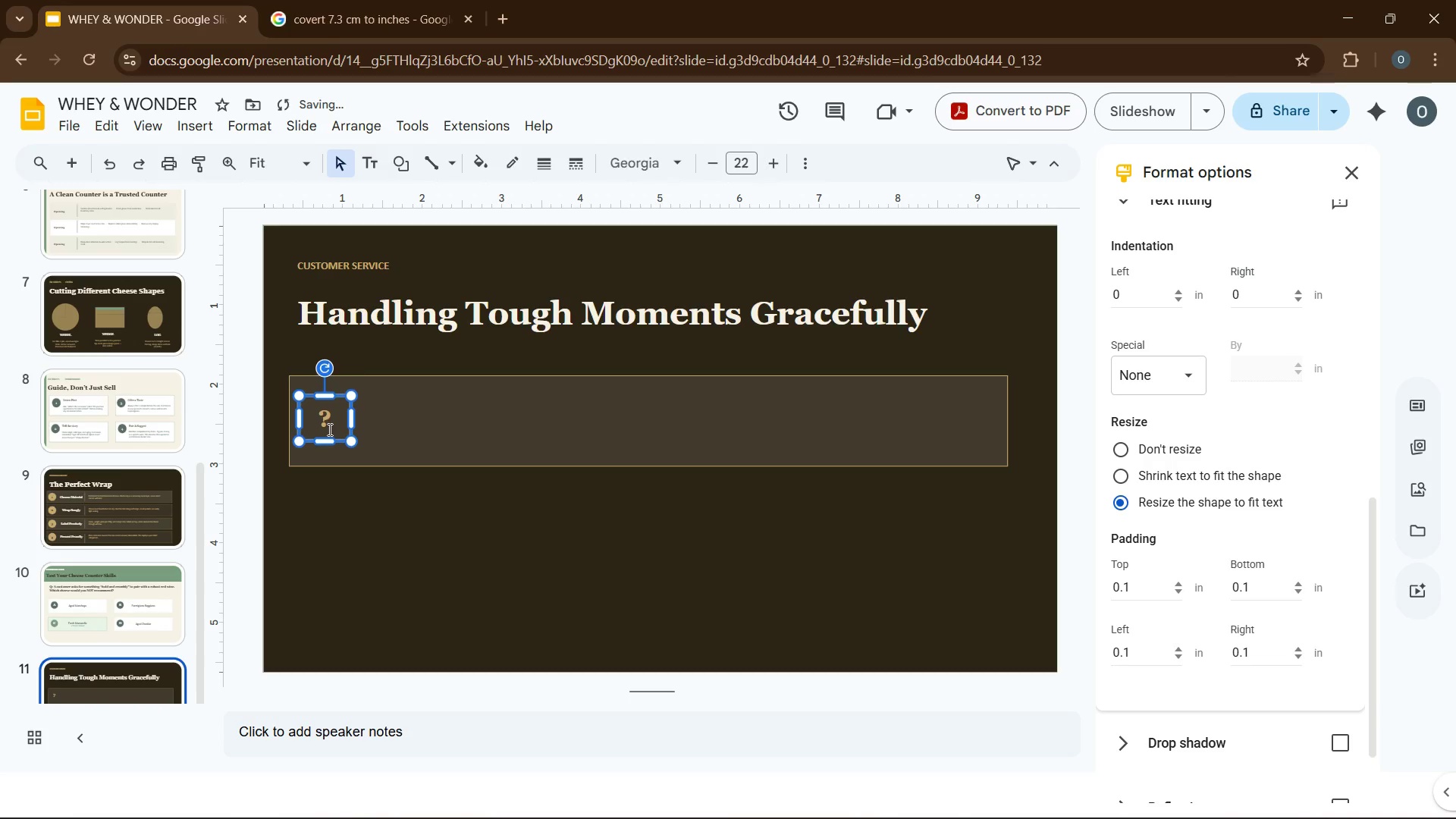 
key(ArrowUp)
 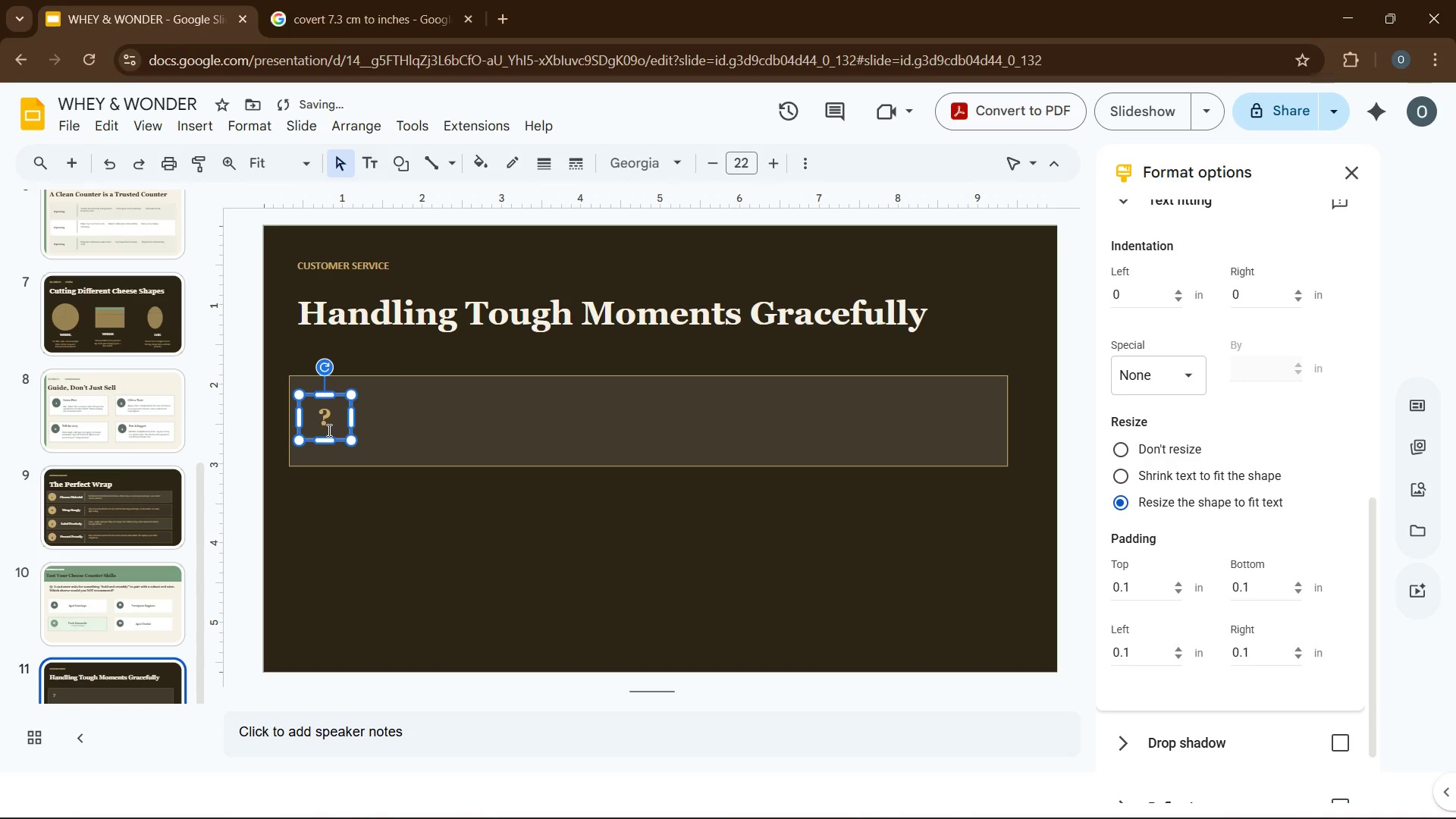 
key(ArrowUp)
 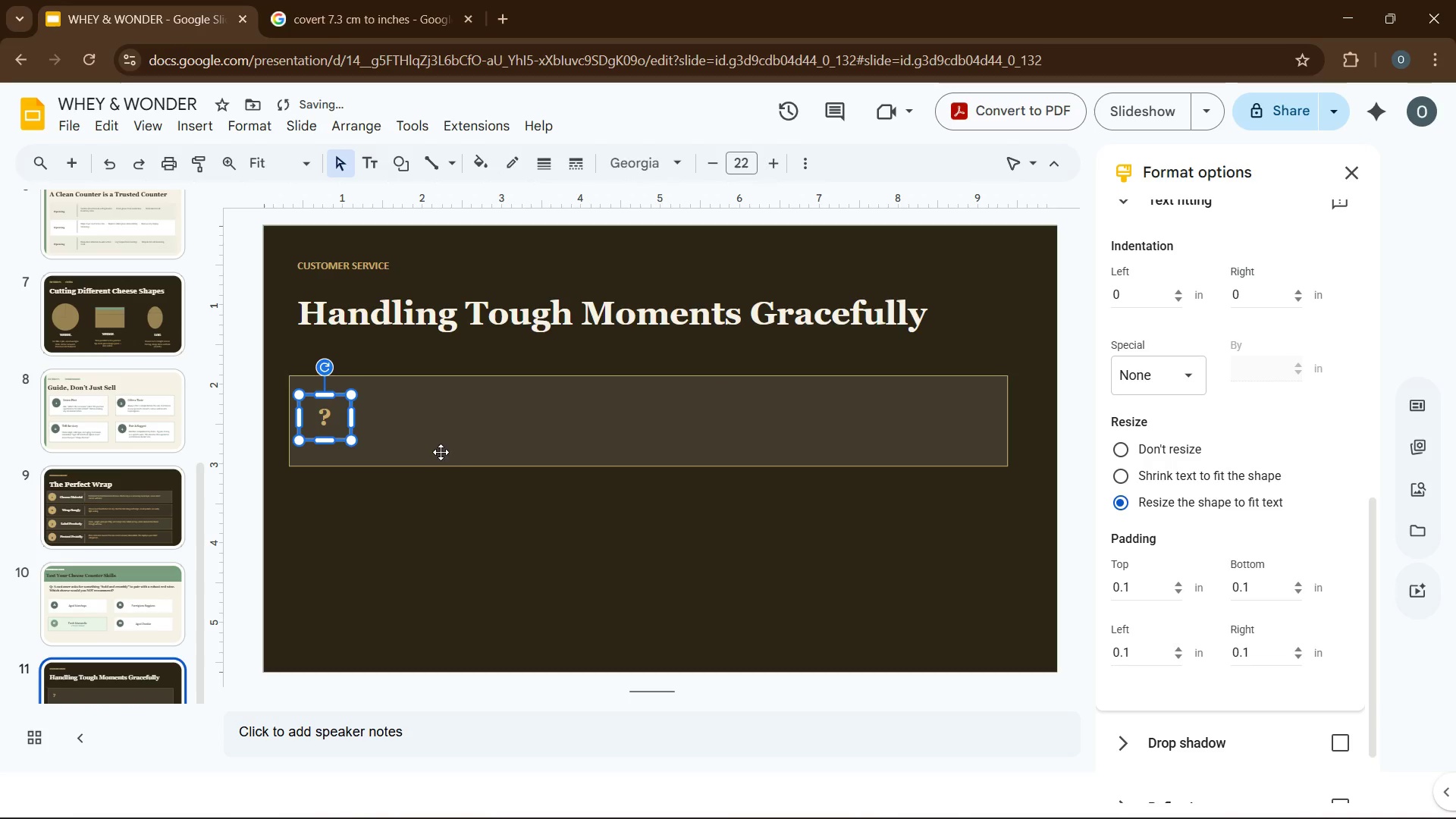 
left_click([485, 464])
 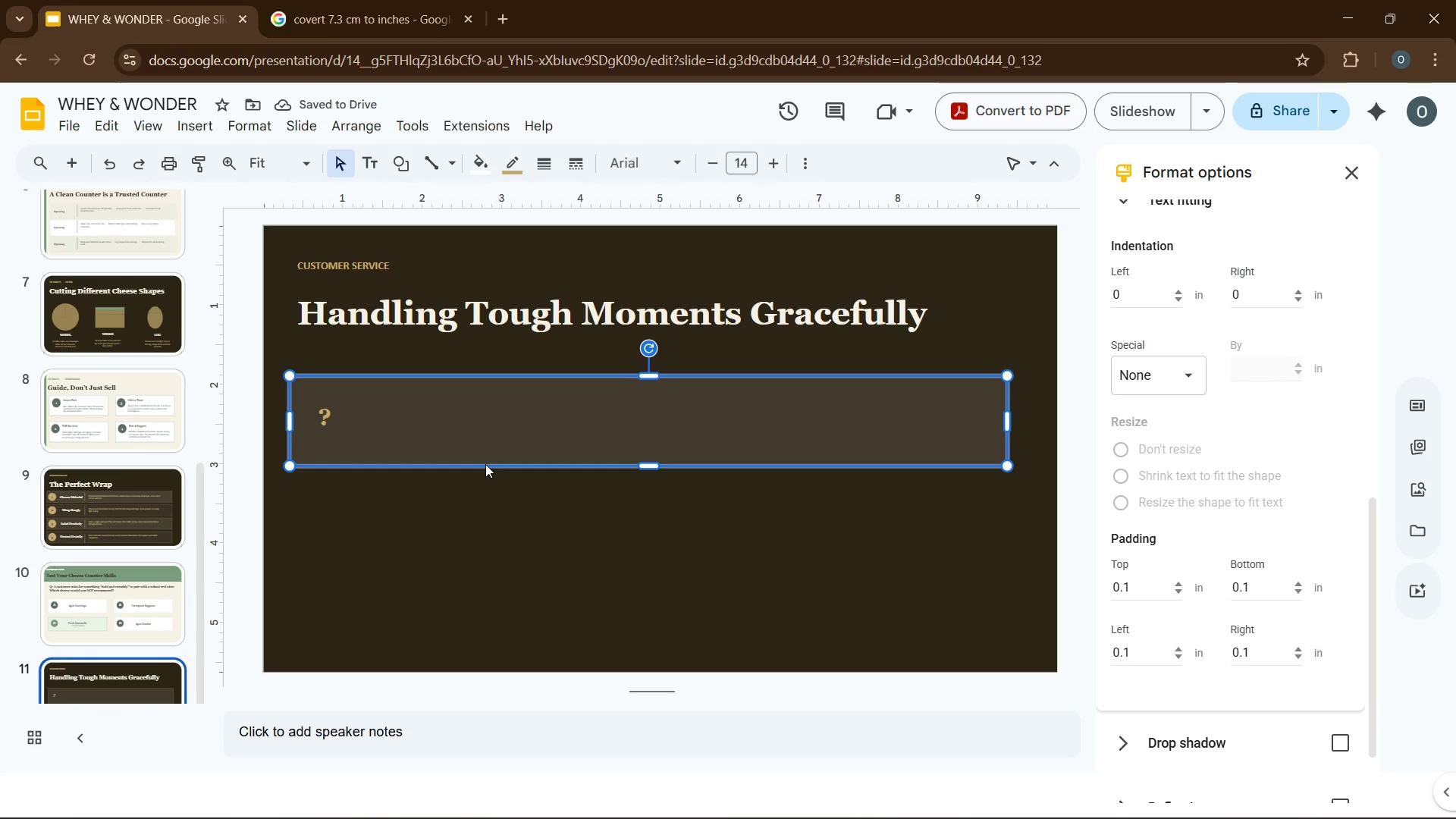 
key(Control+D)
 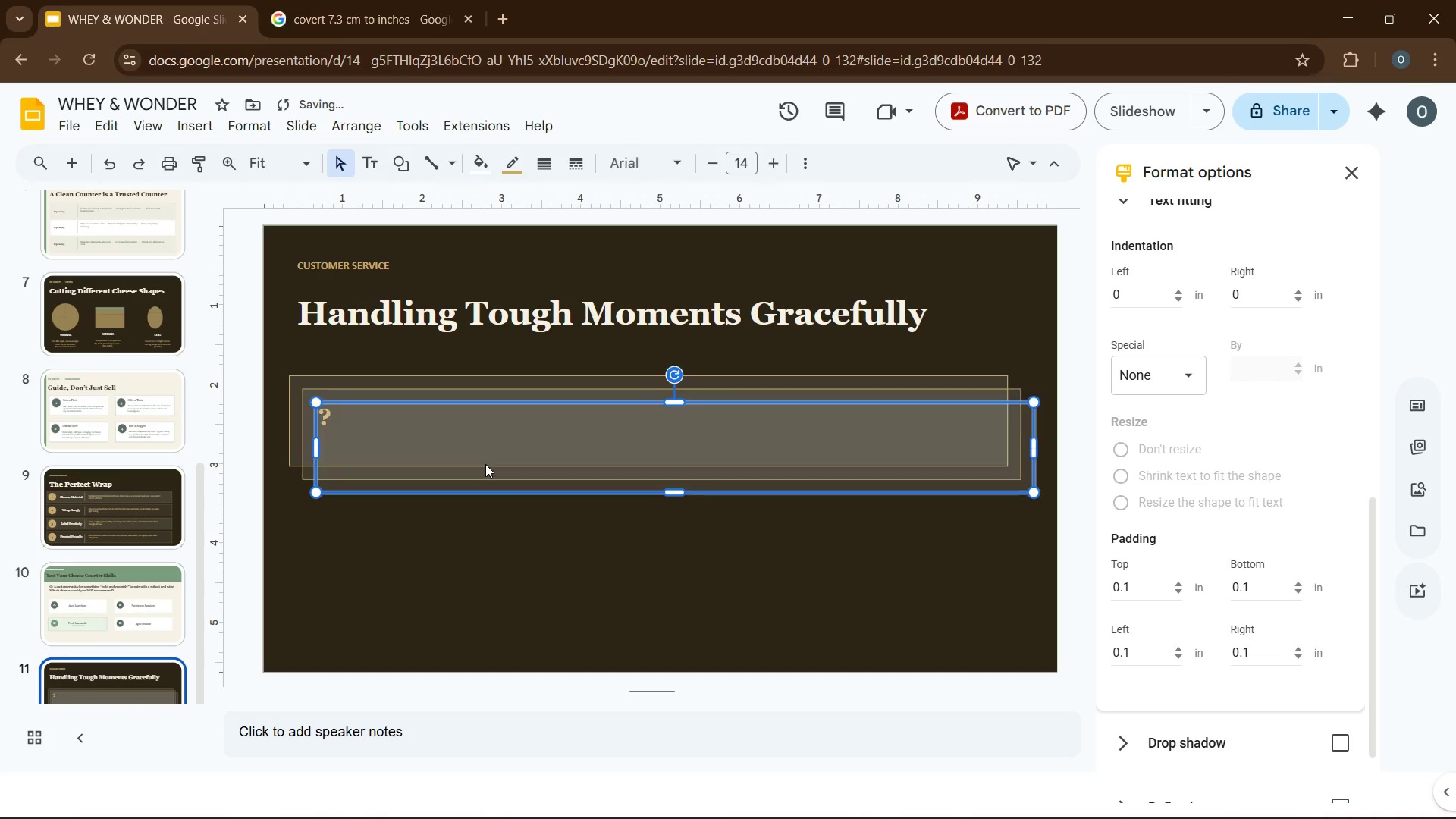 
key(Control+D)
 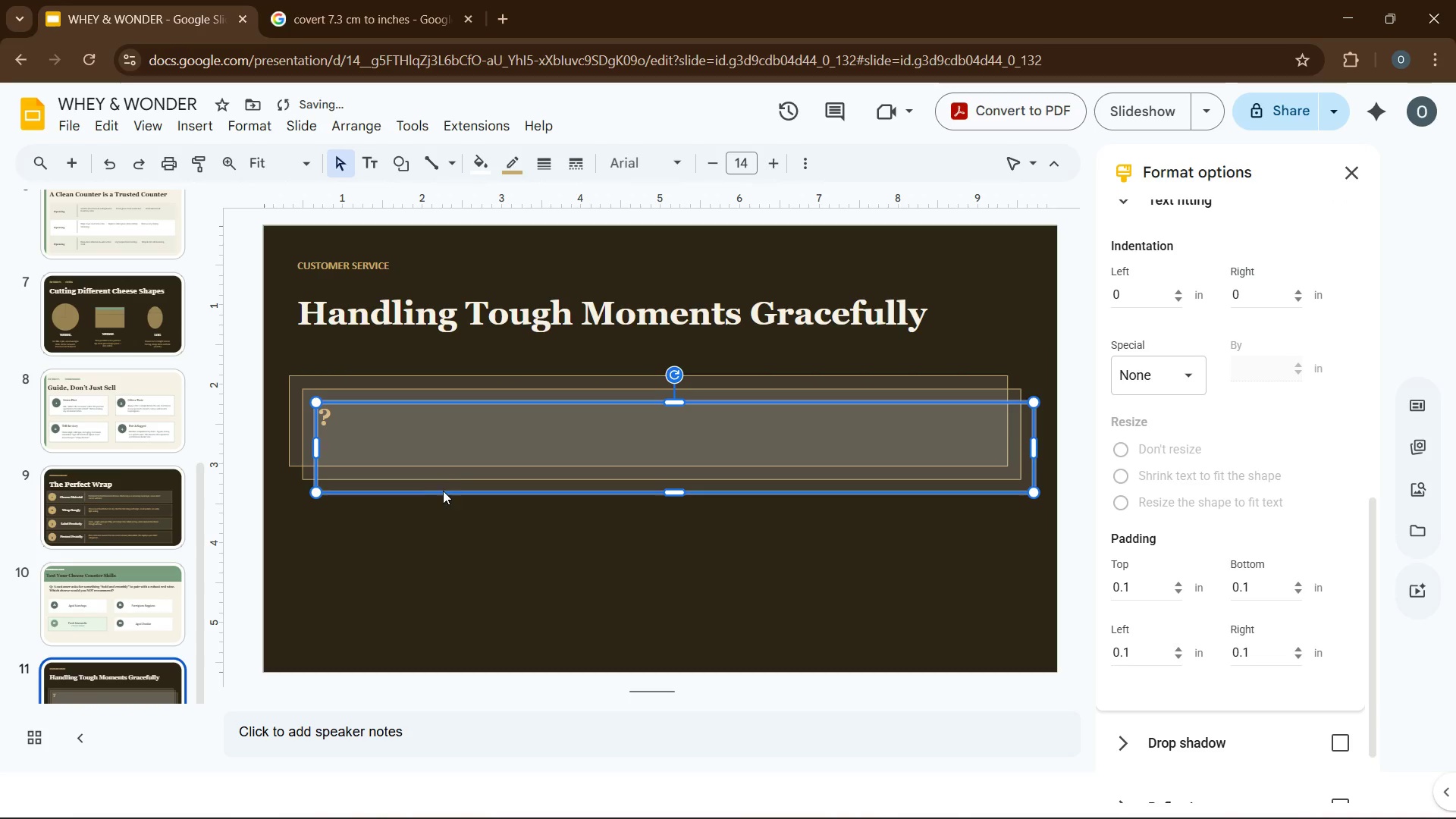 
left_click_drag(start_coordinate=[448, 465], to_coordinate=[424, 614])
 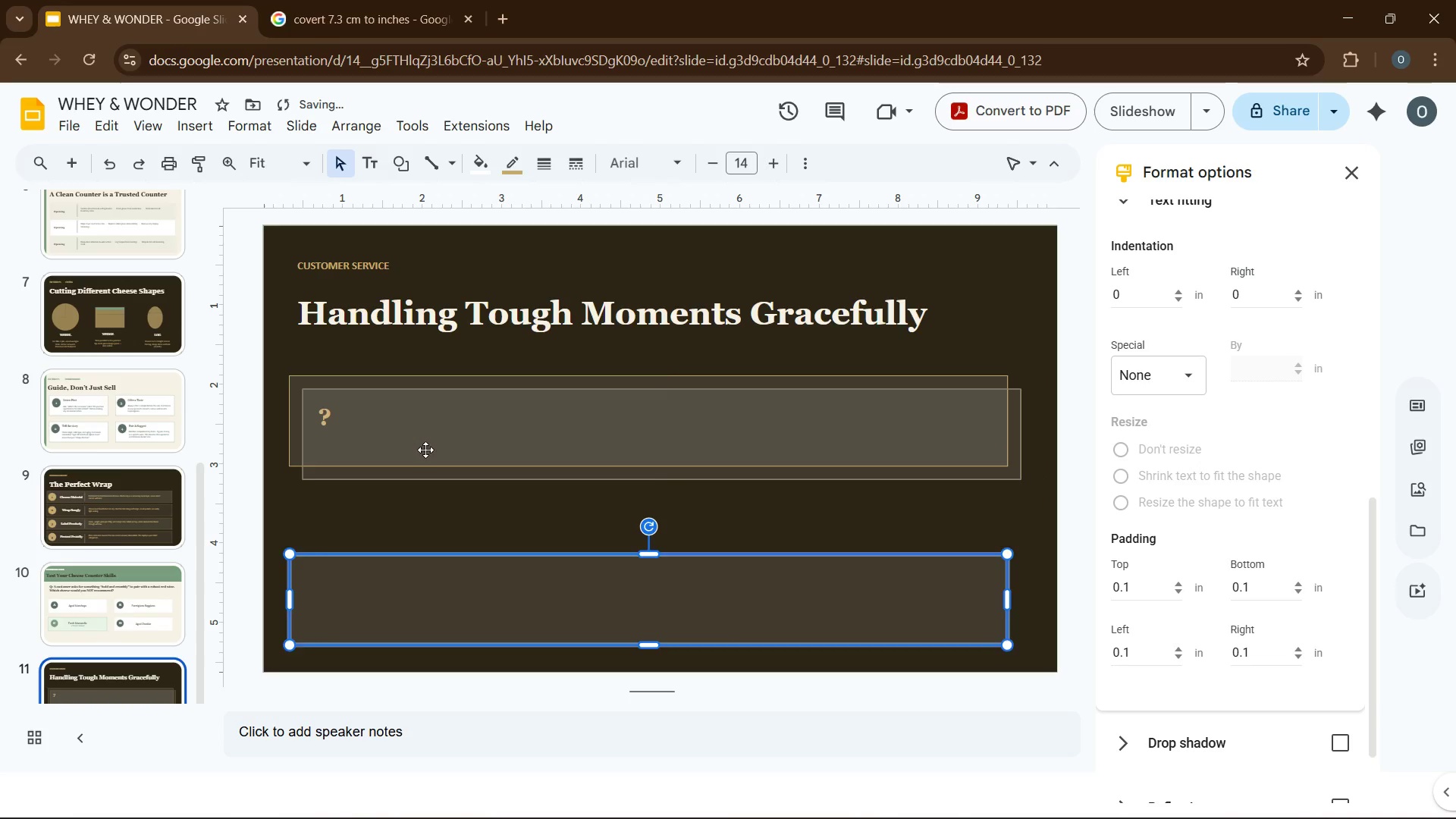 
left_click_drag(start_coordinate=[426, 448], to_coordinate=[412, 526])
 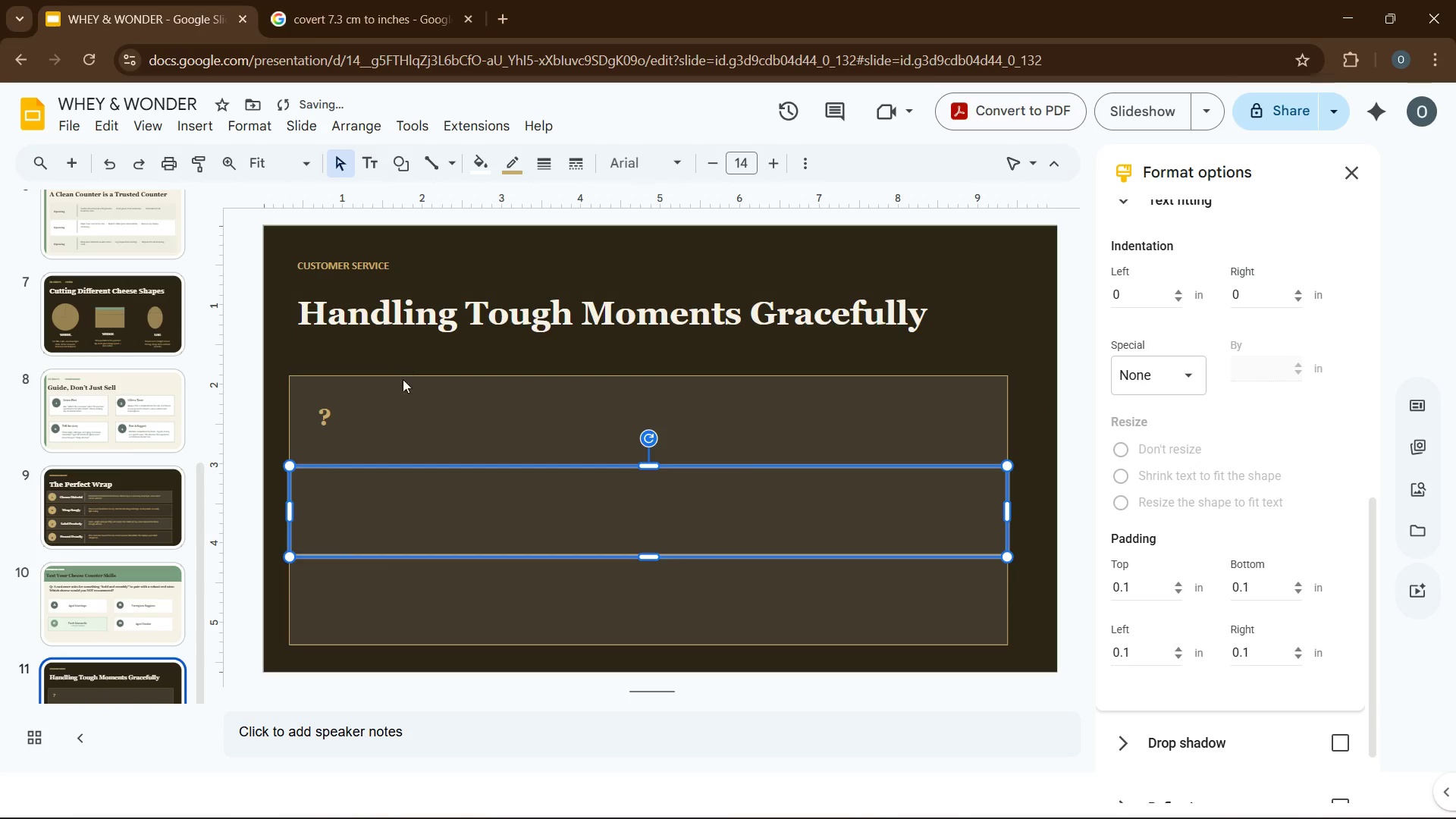 
left_click_drag(start_coordinate=[403, 383], to_coordinate=[406, 371])
 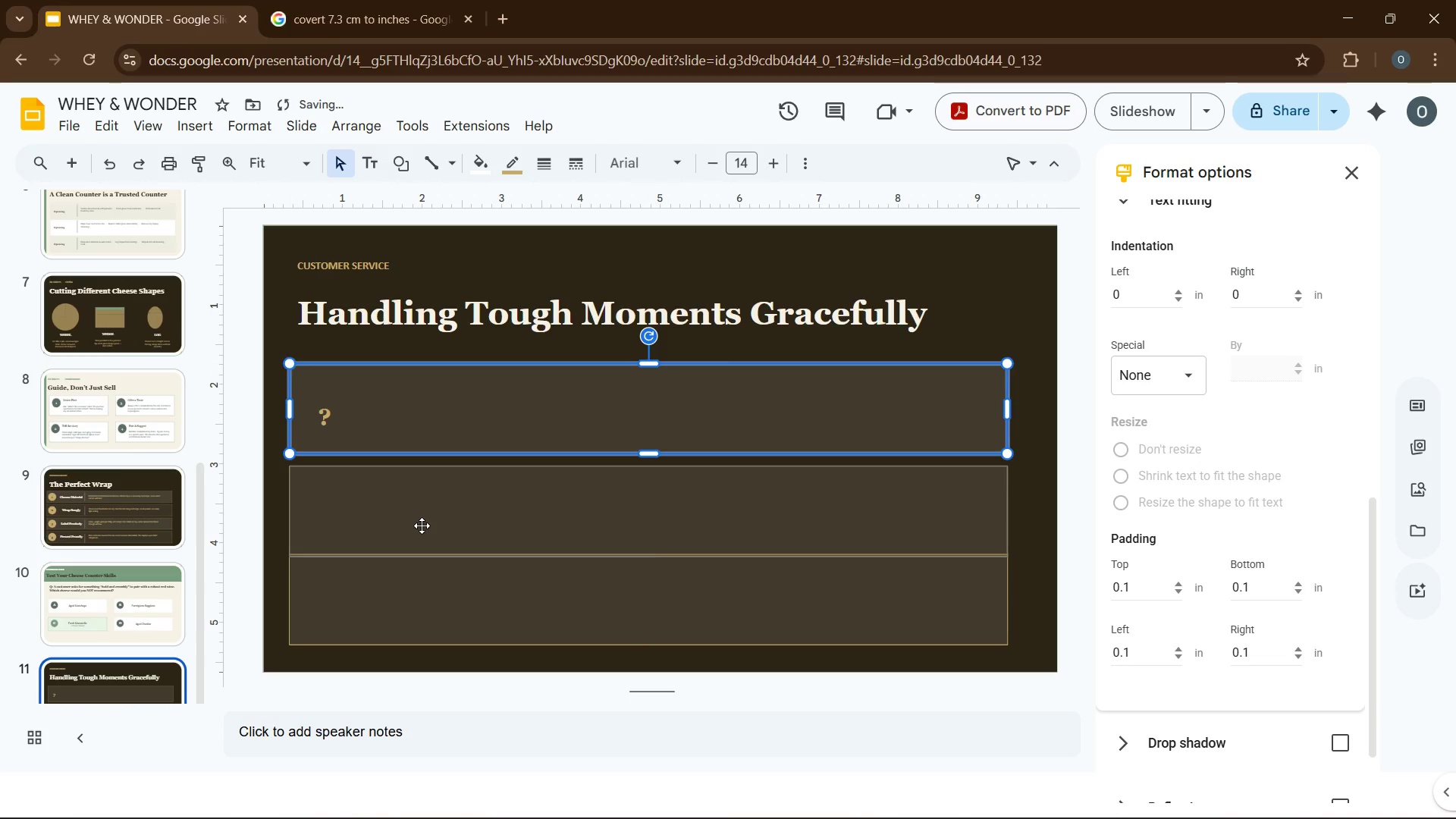 
left_click_drag(start_coordinate=[422, 525], to_coordinate=[419, 512])
 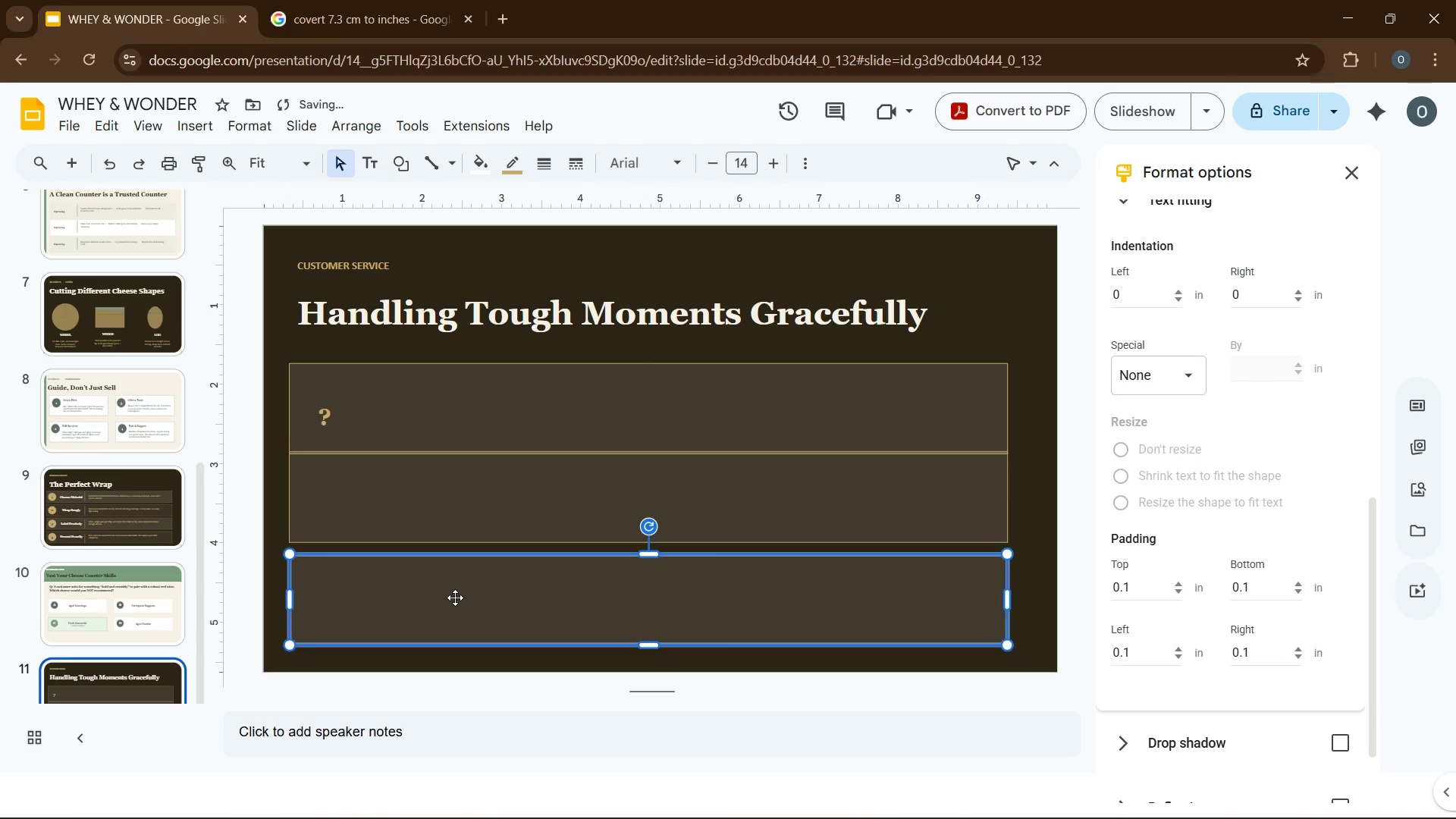 
left_click_drag(start_coordinate=[455, 598], to_coordinate=[455, 607])
 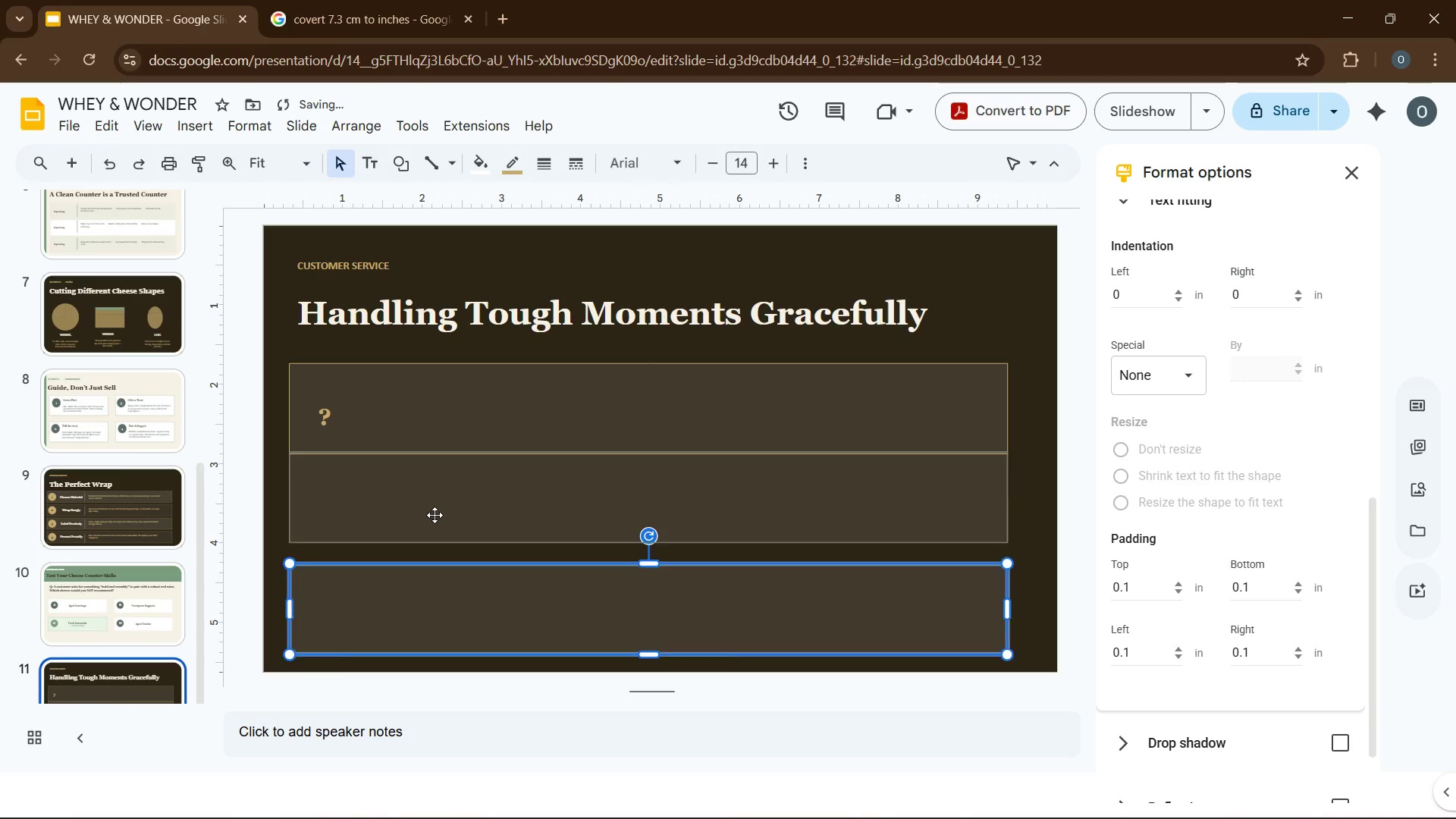 
left_click_drag(start_coordinate=[435, 515], to_coordinate=[436, 522])
 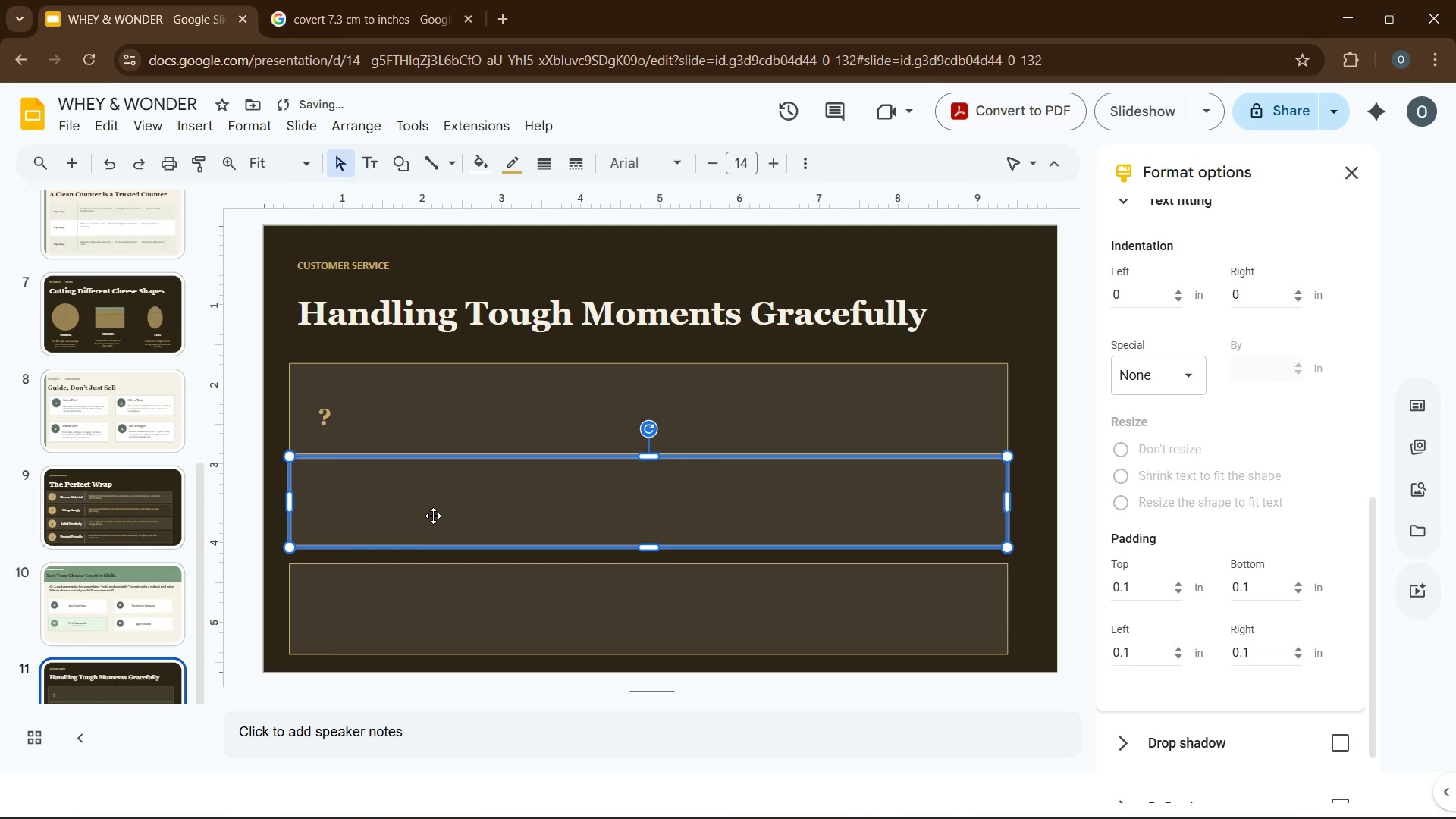 
left_click_drag(start_coordinate=[433, 516], to_coordinate=[435, 522])
 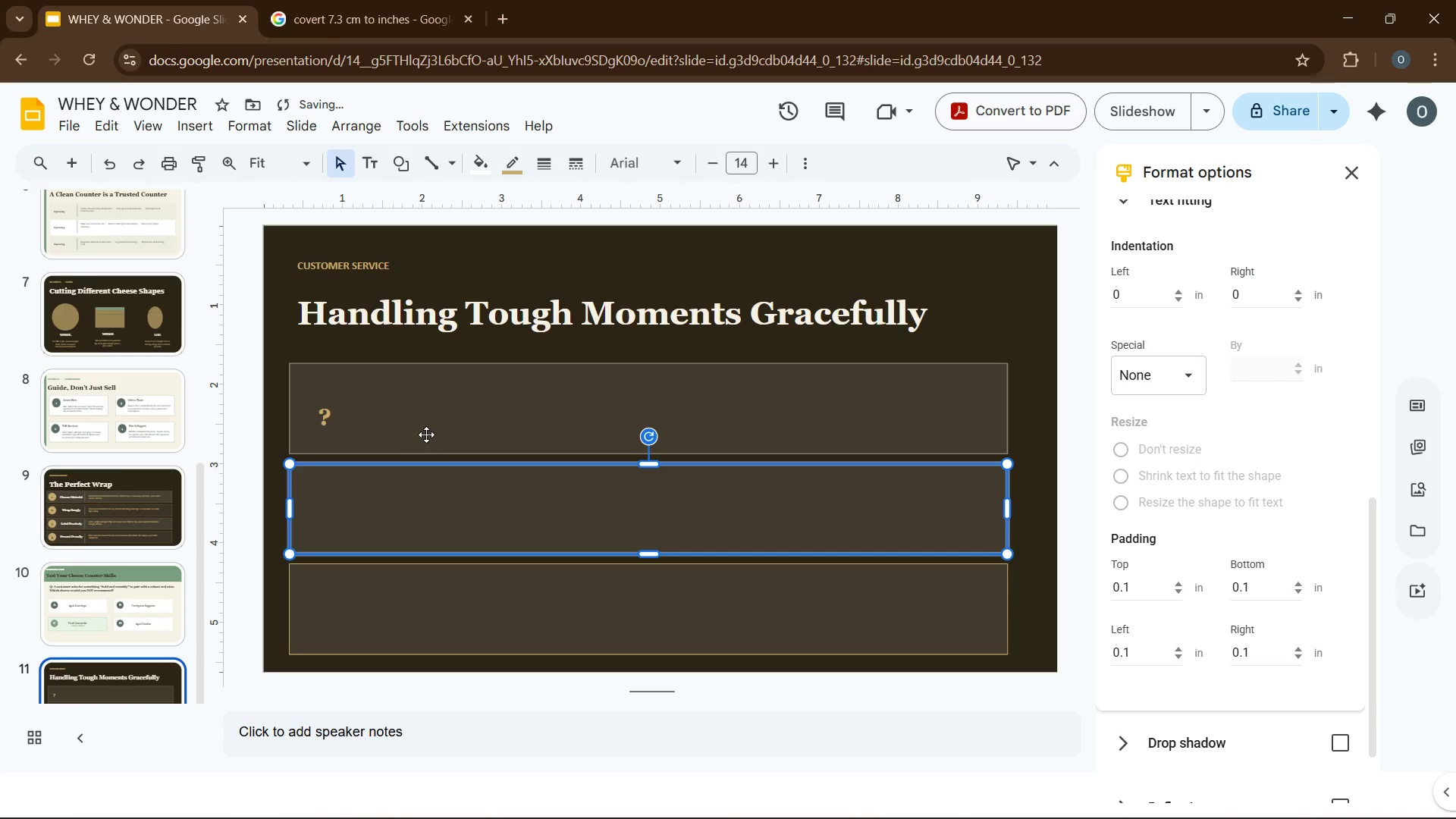 
hold_key(key=ControlLeft, duration=2.34)
left_click([425, 518])
 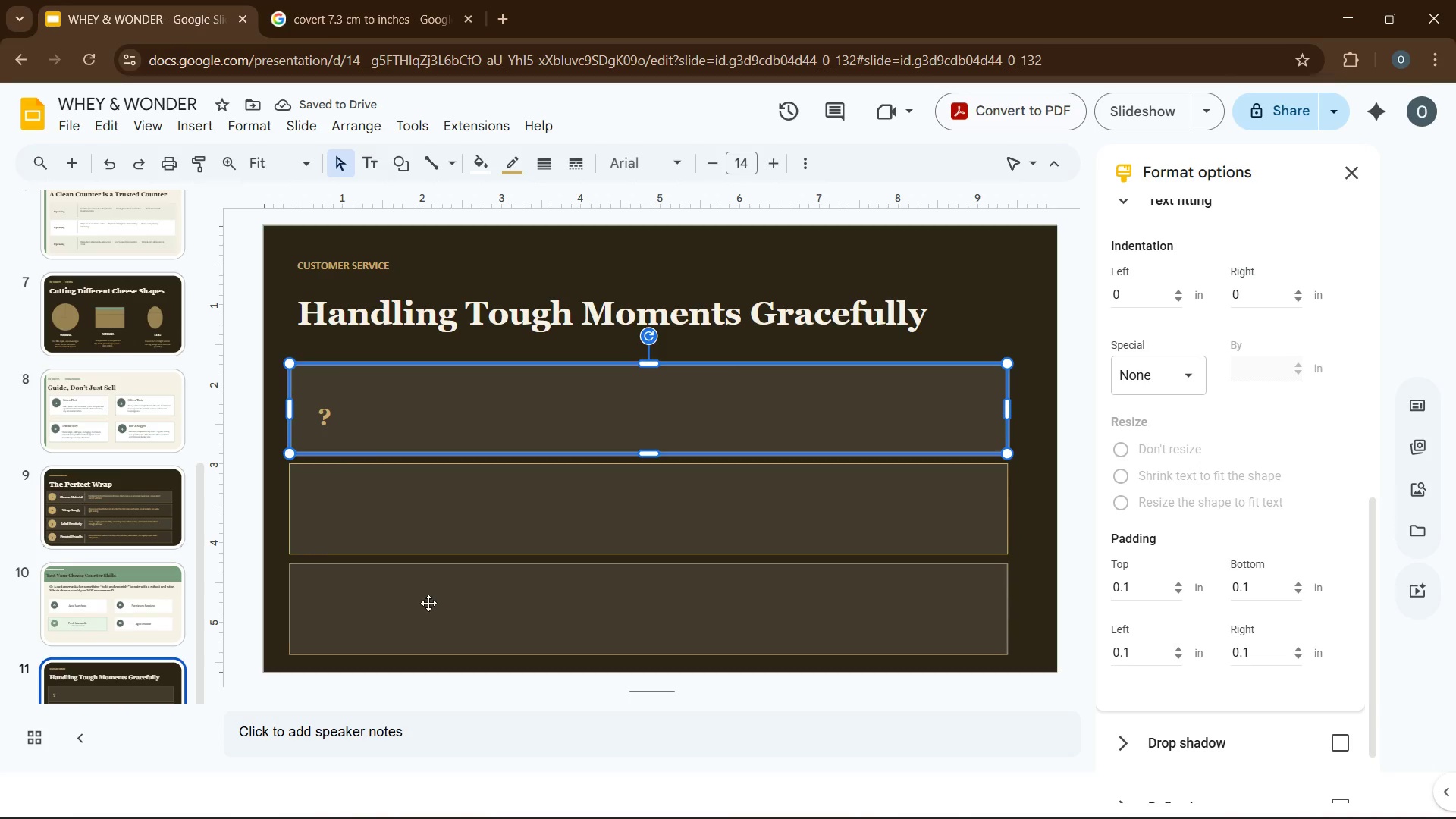 
left_click([428, 603])
 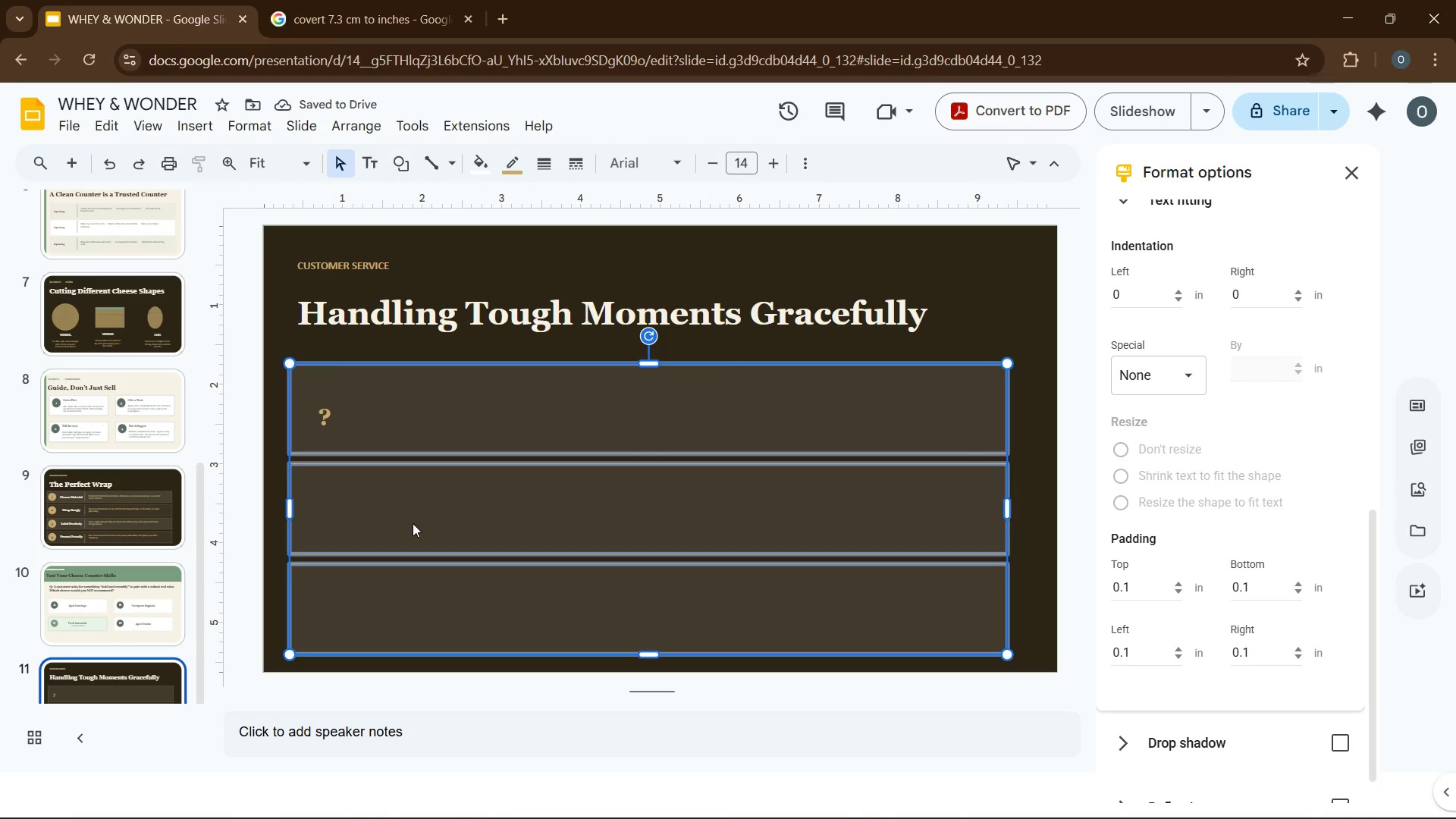 
left_click([413, 523])
 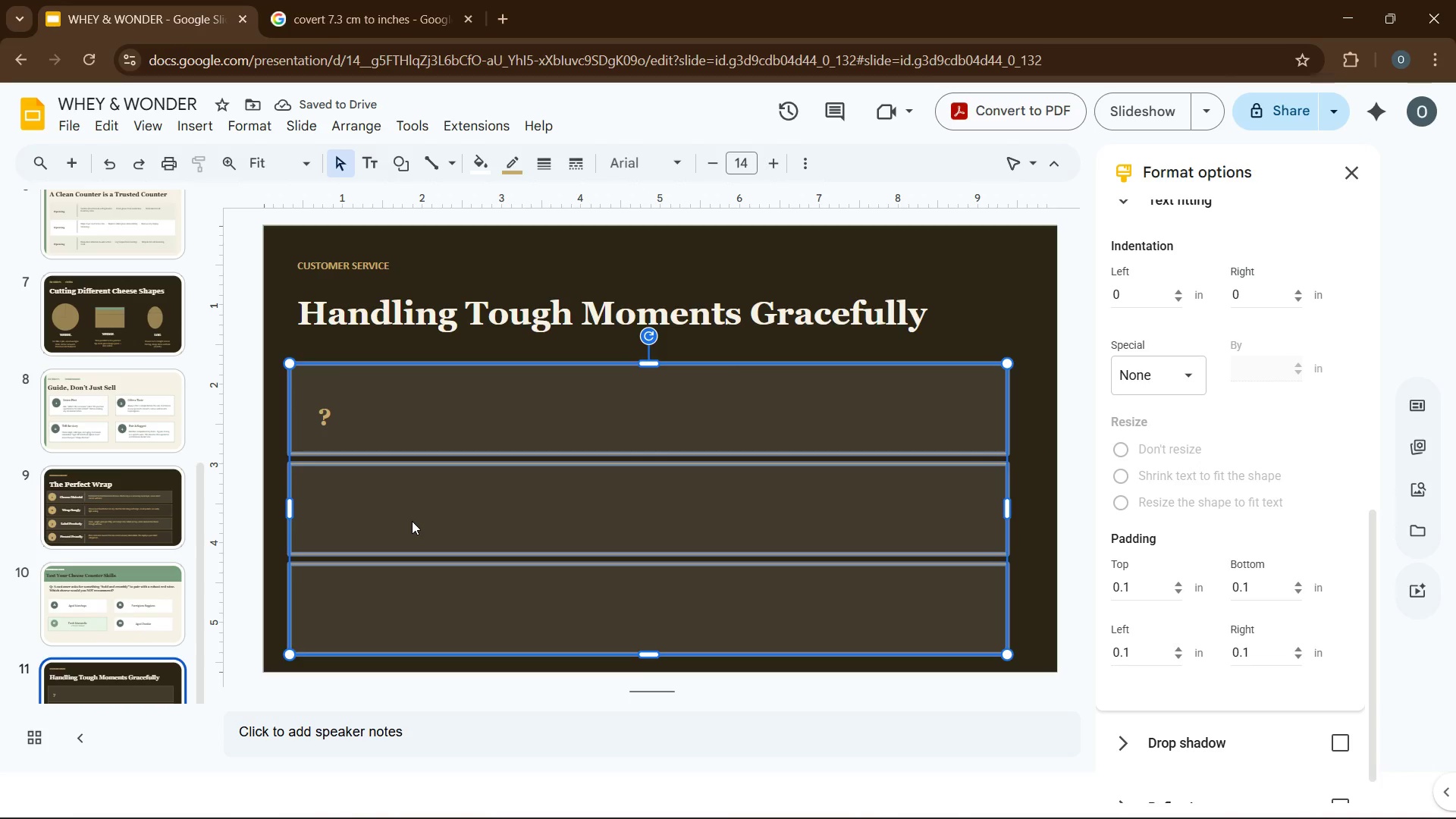 
left_click([312, 131])
 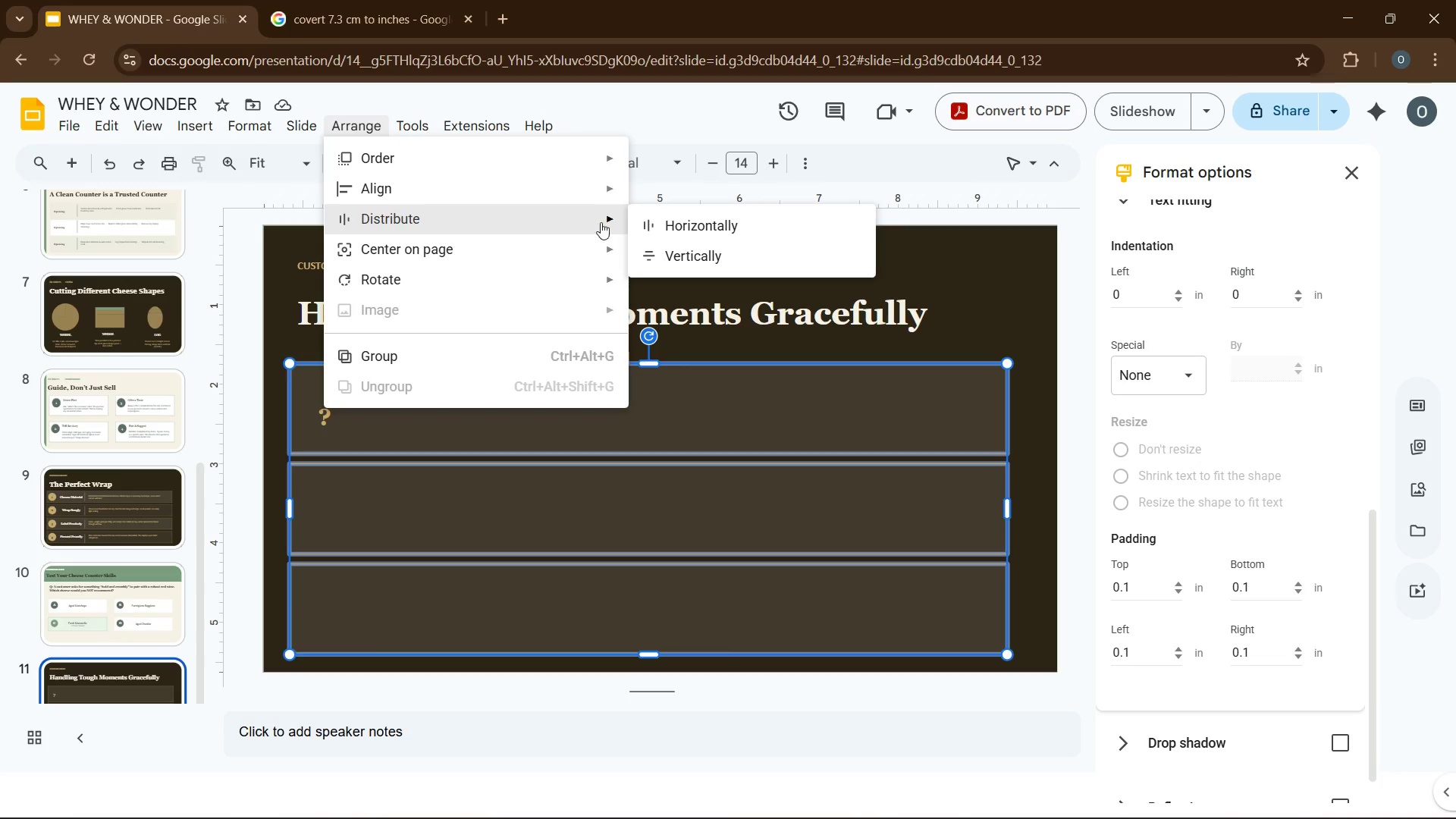 
left_click([683, 251])
 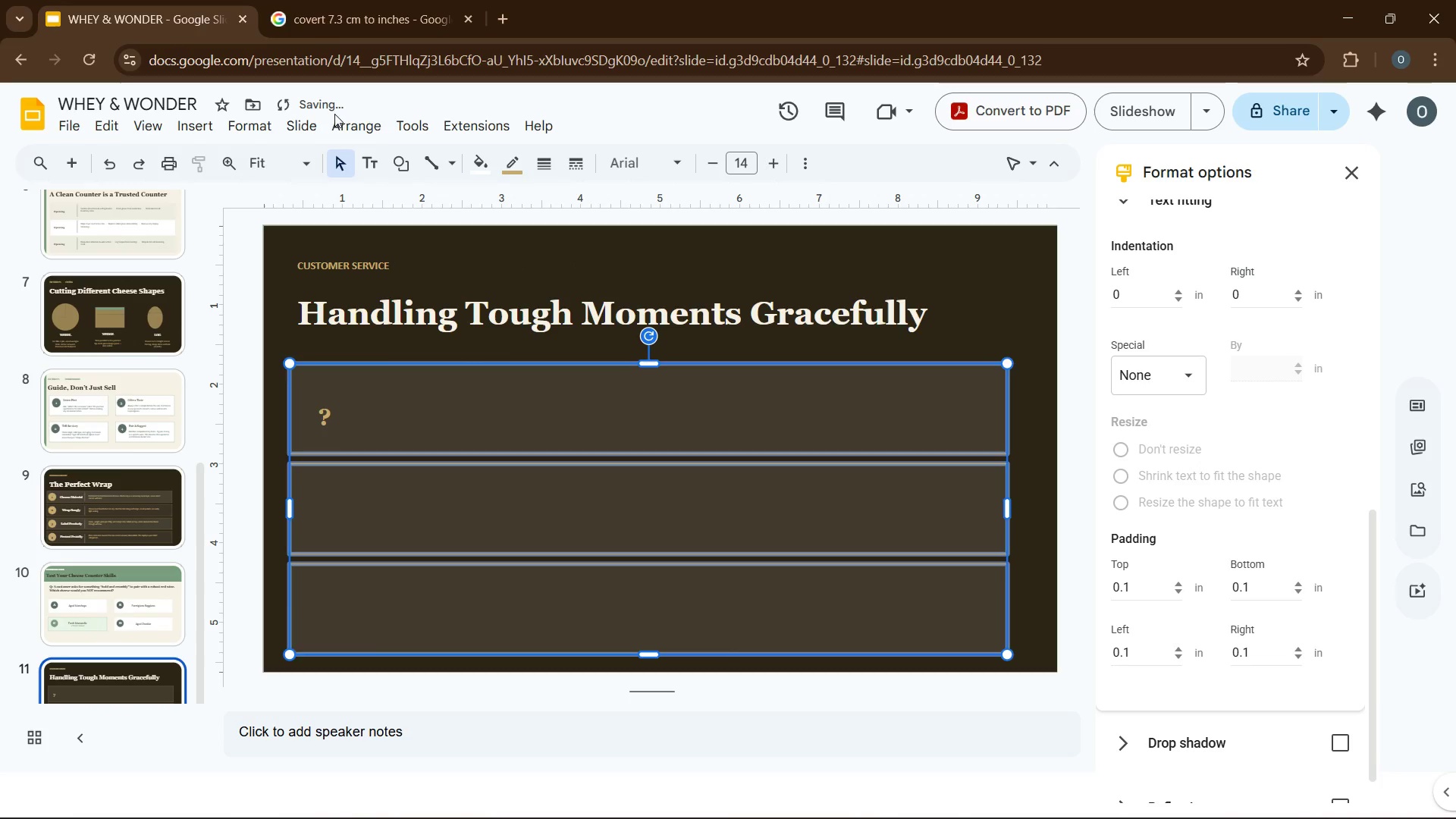 
left_click([356, 125])
 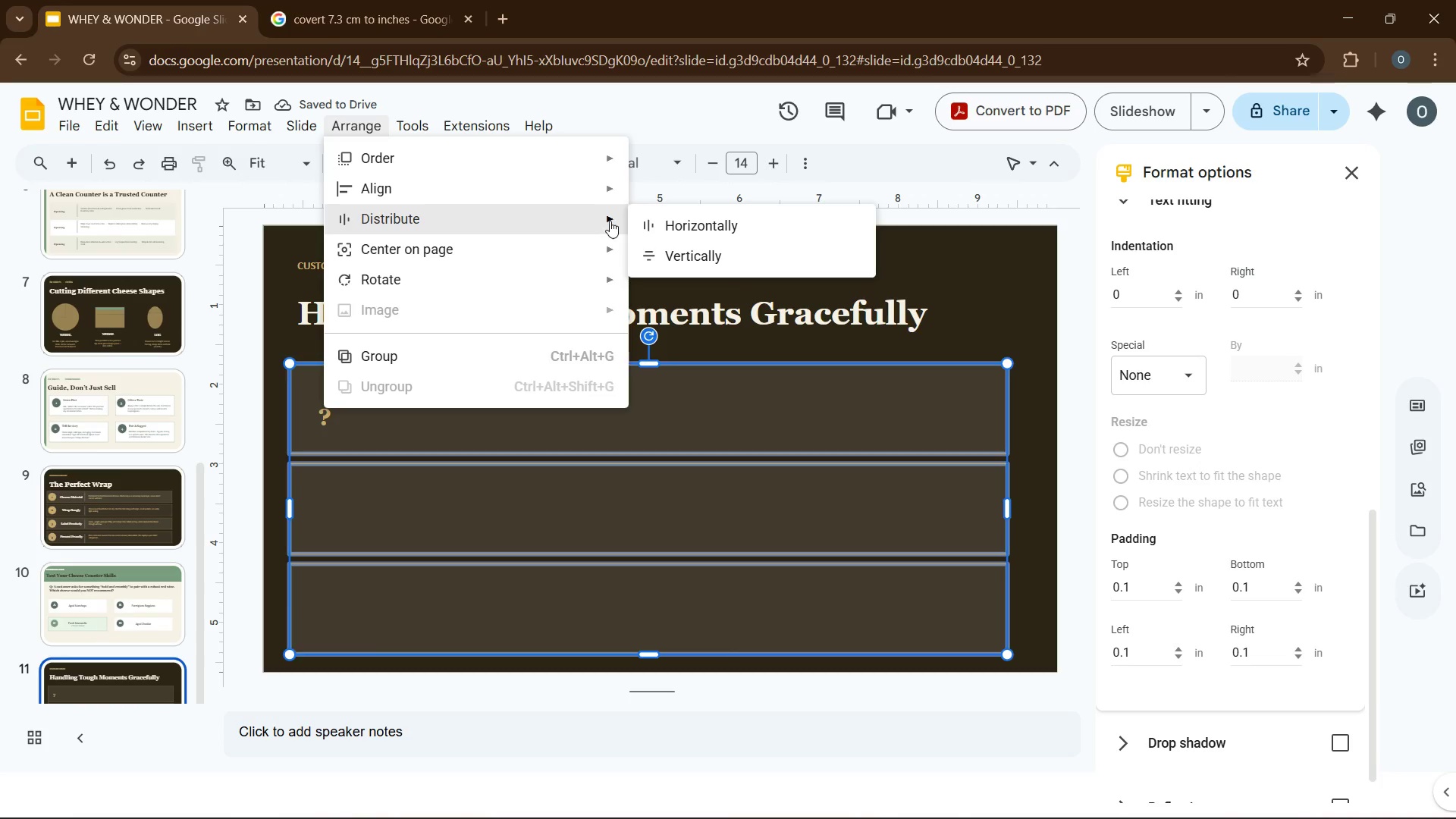 
left_click([653, 221])
 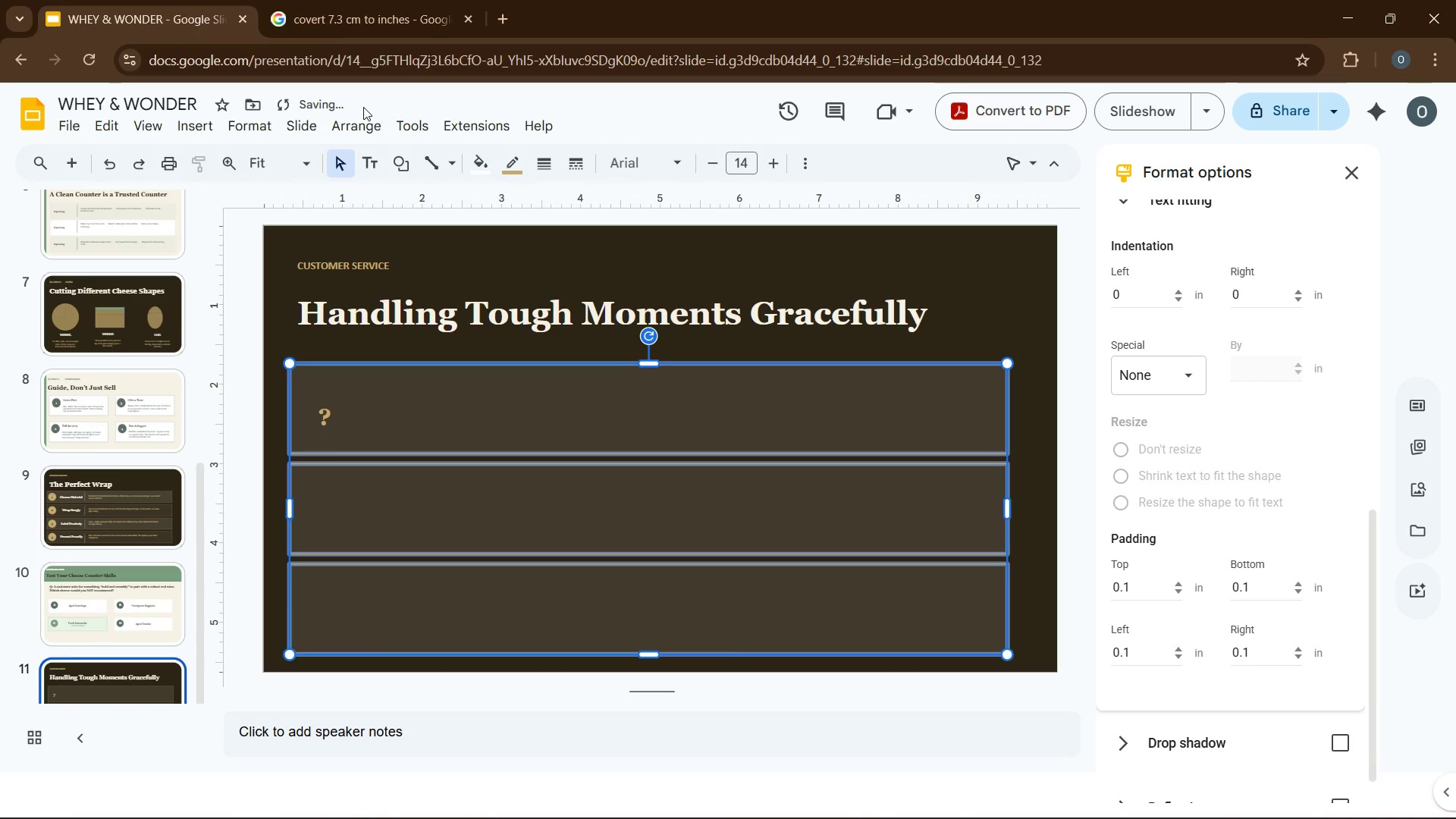 
left_click([363, 124])
 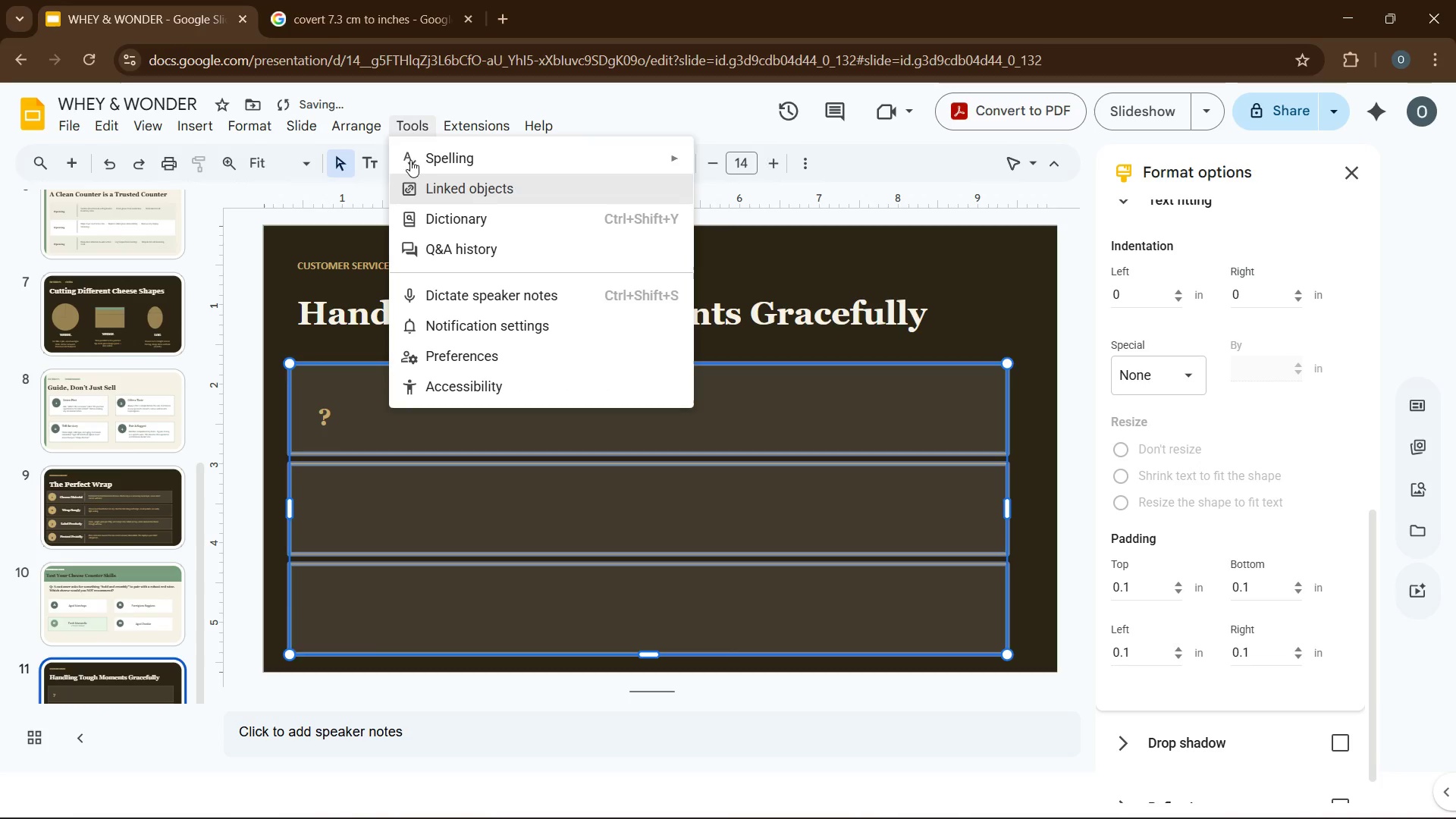 
mouse_move([382, 156])
 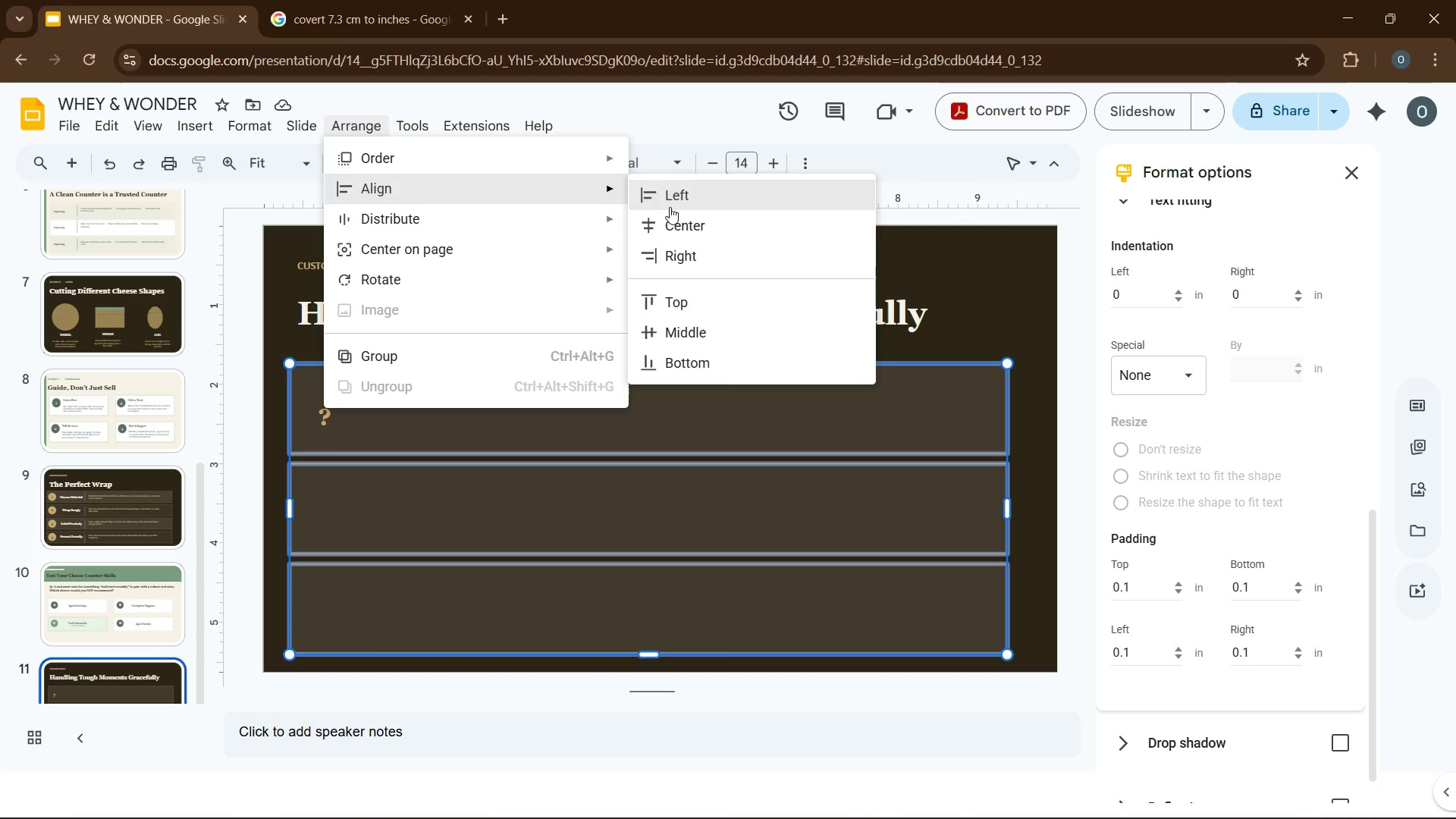 
left_click([688, 250])
 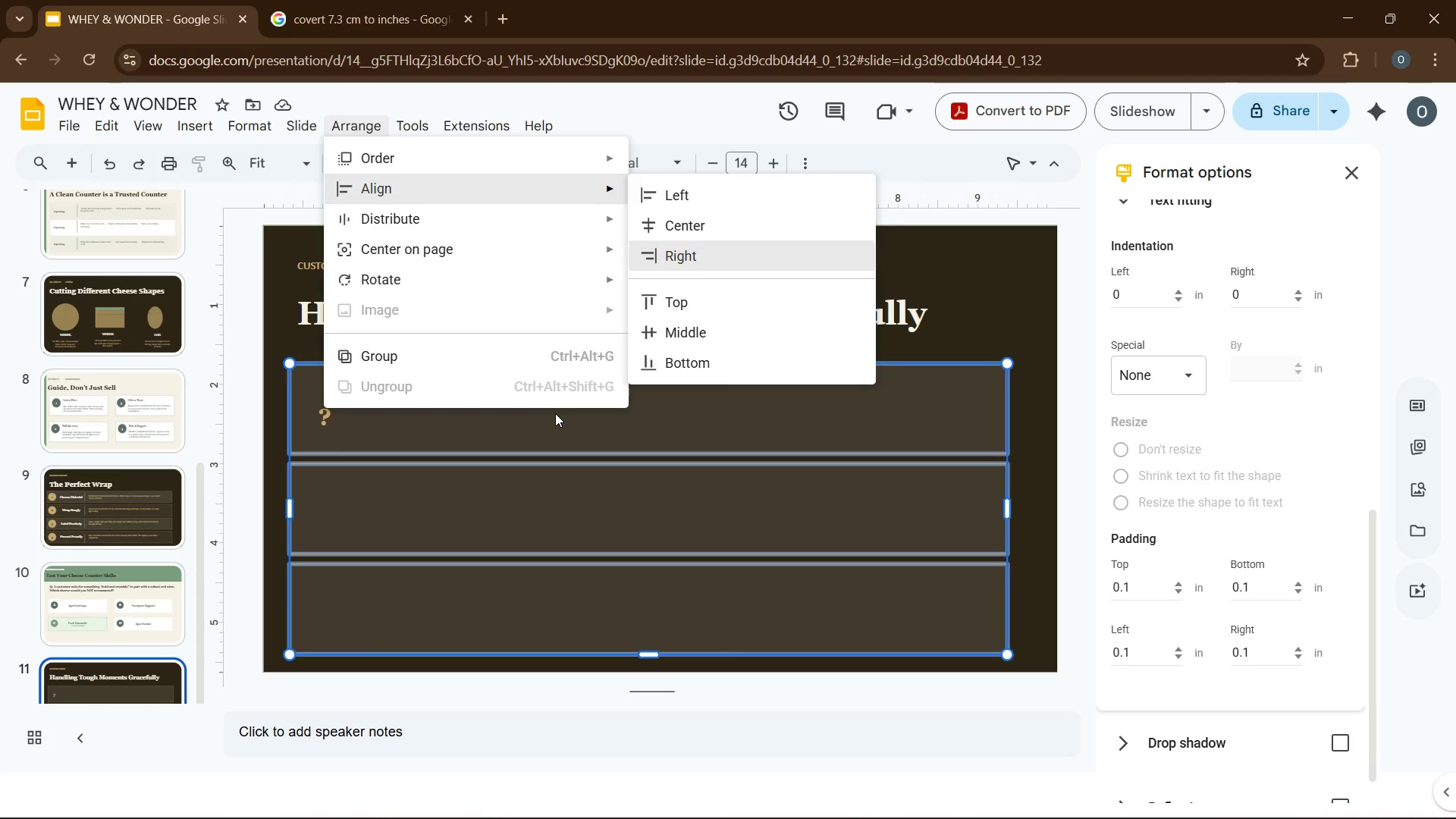 
left_click([276, 553])
 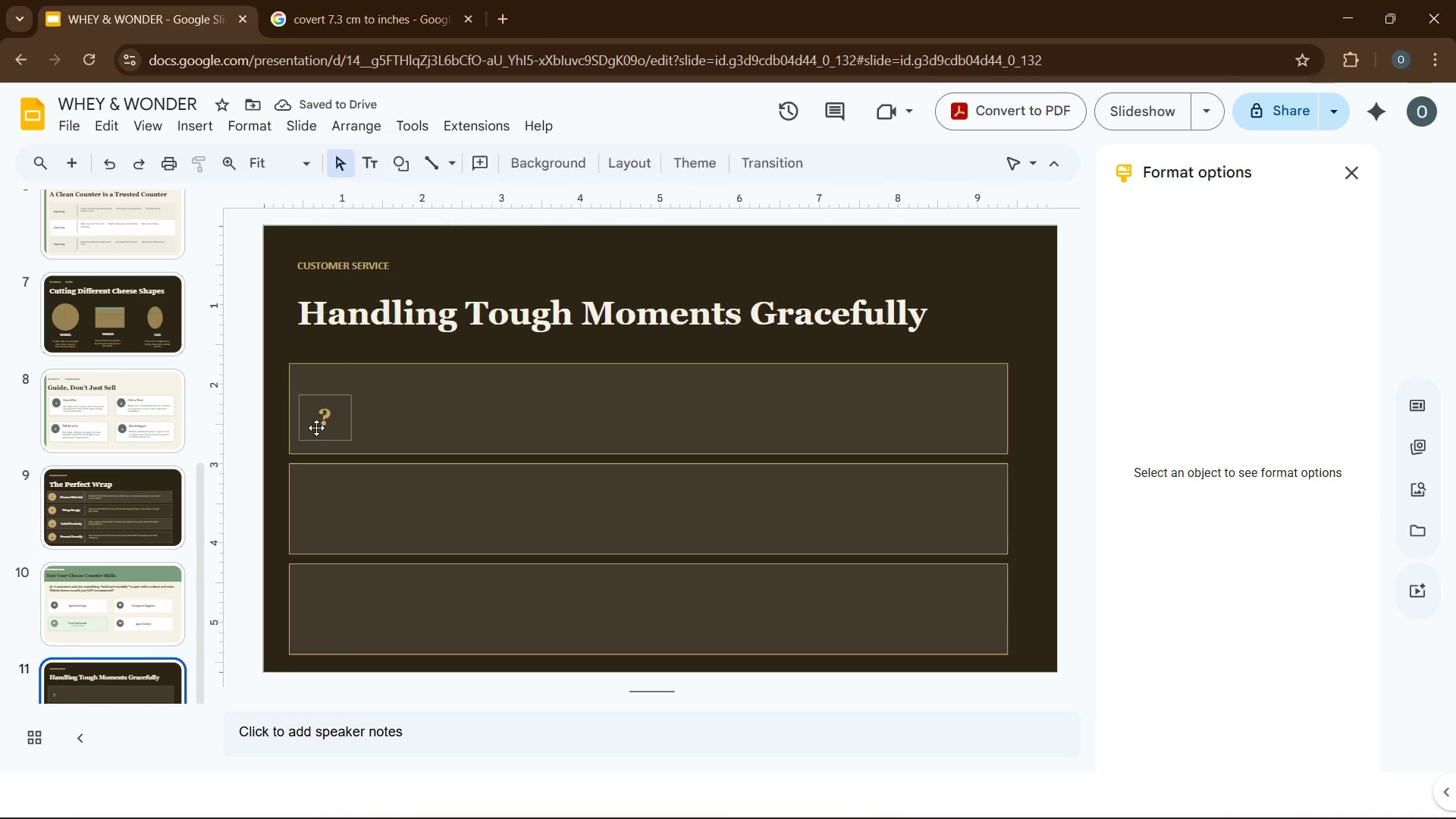 
left_click([316, 428])
 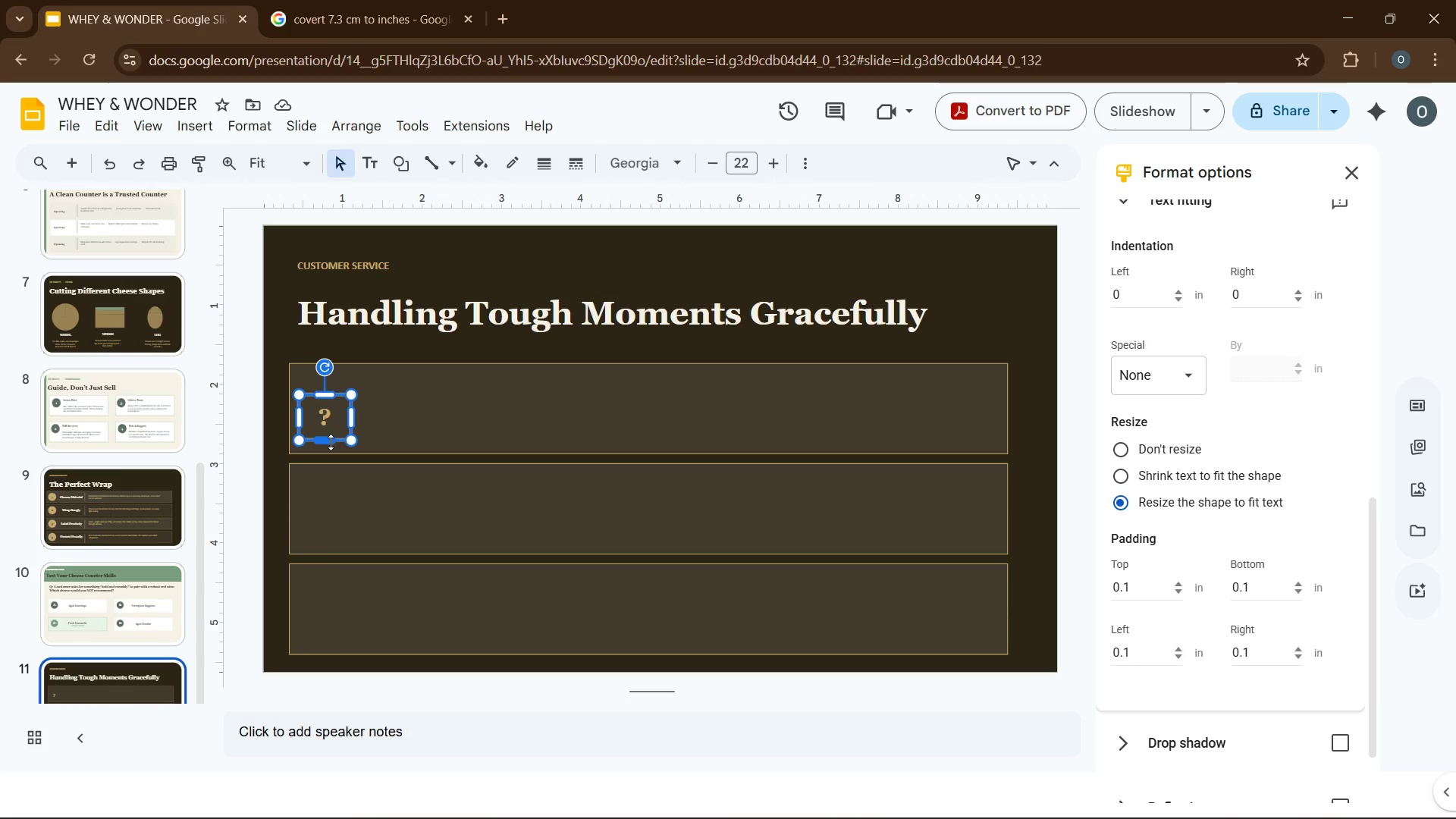 
left_click_drag(start_coordinate=[334, 431], to_coordinate=[334, 423])
 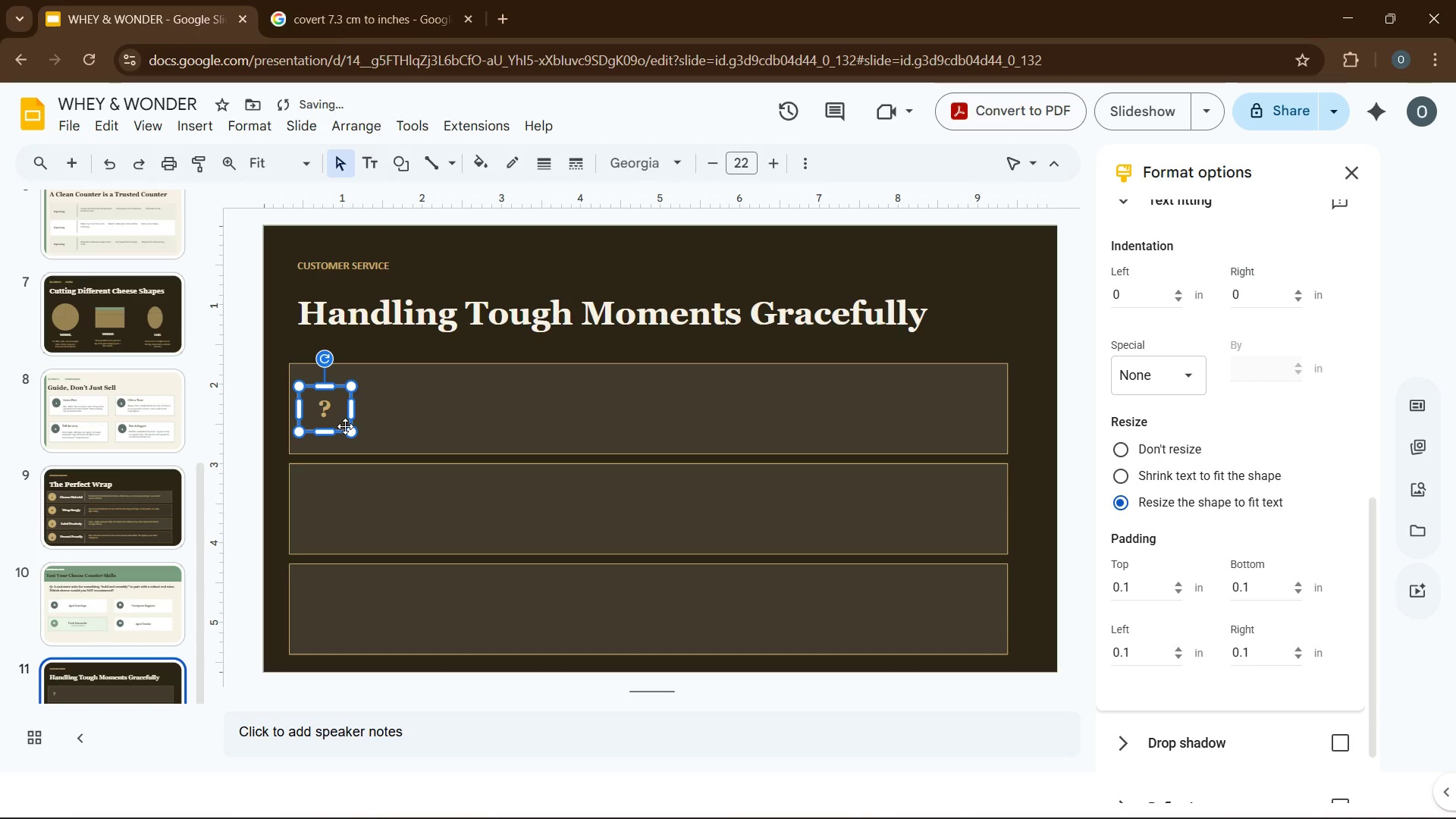 
key(Control+D)
 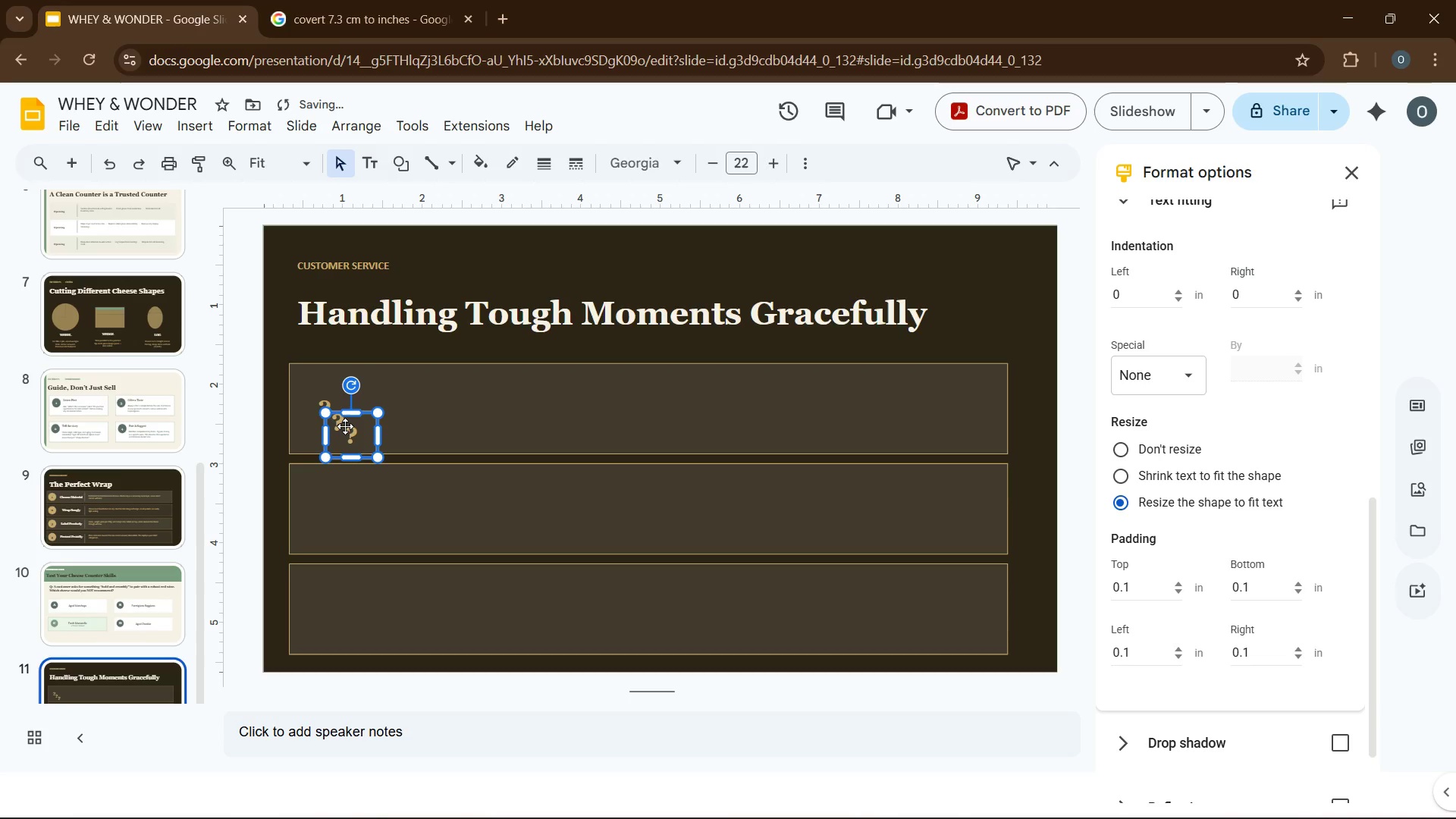 
key(Control+D)
 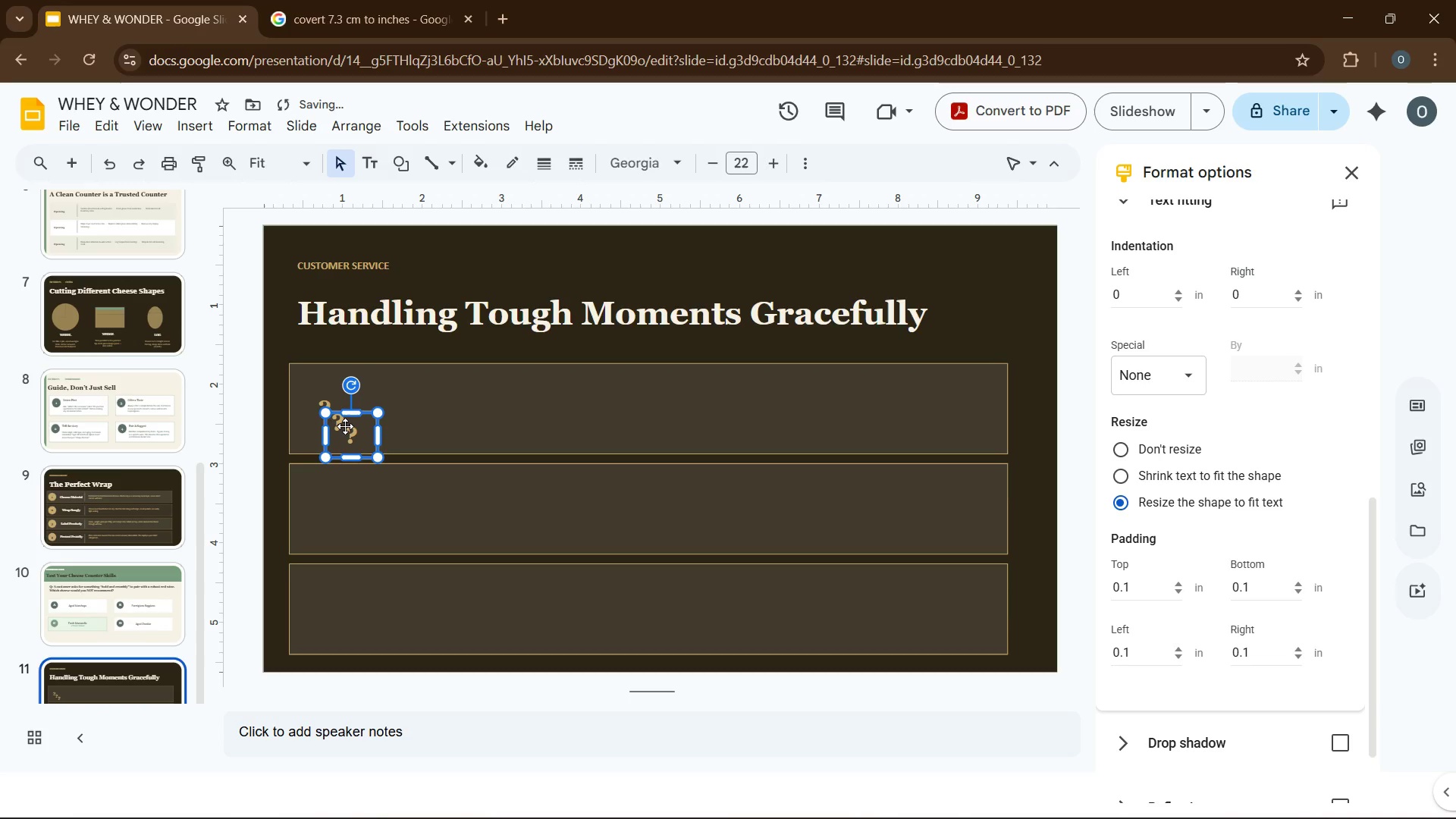 
left_click_drag(start_coordinate=[345, 426], to_coordinate=[327, 510])
 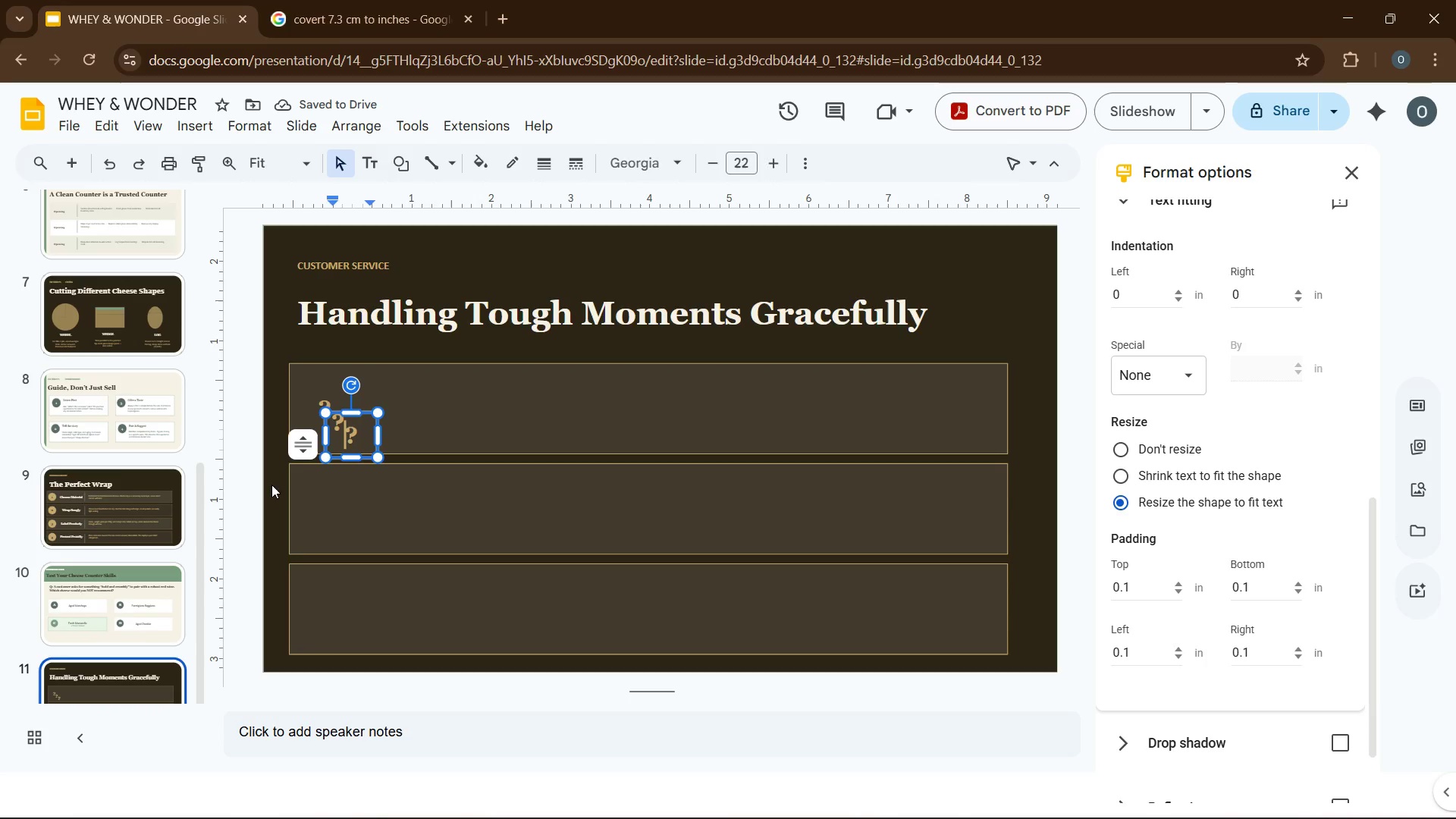 
left_click([261, 503])
 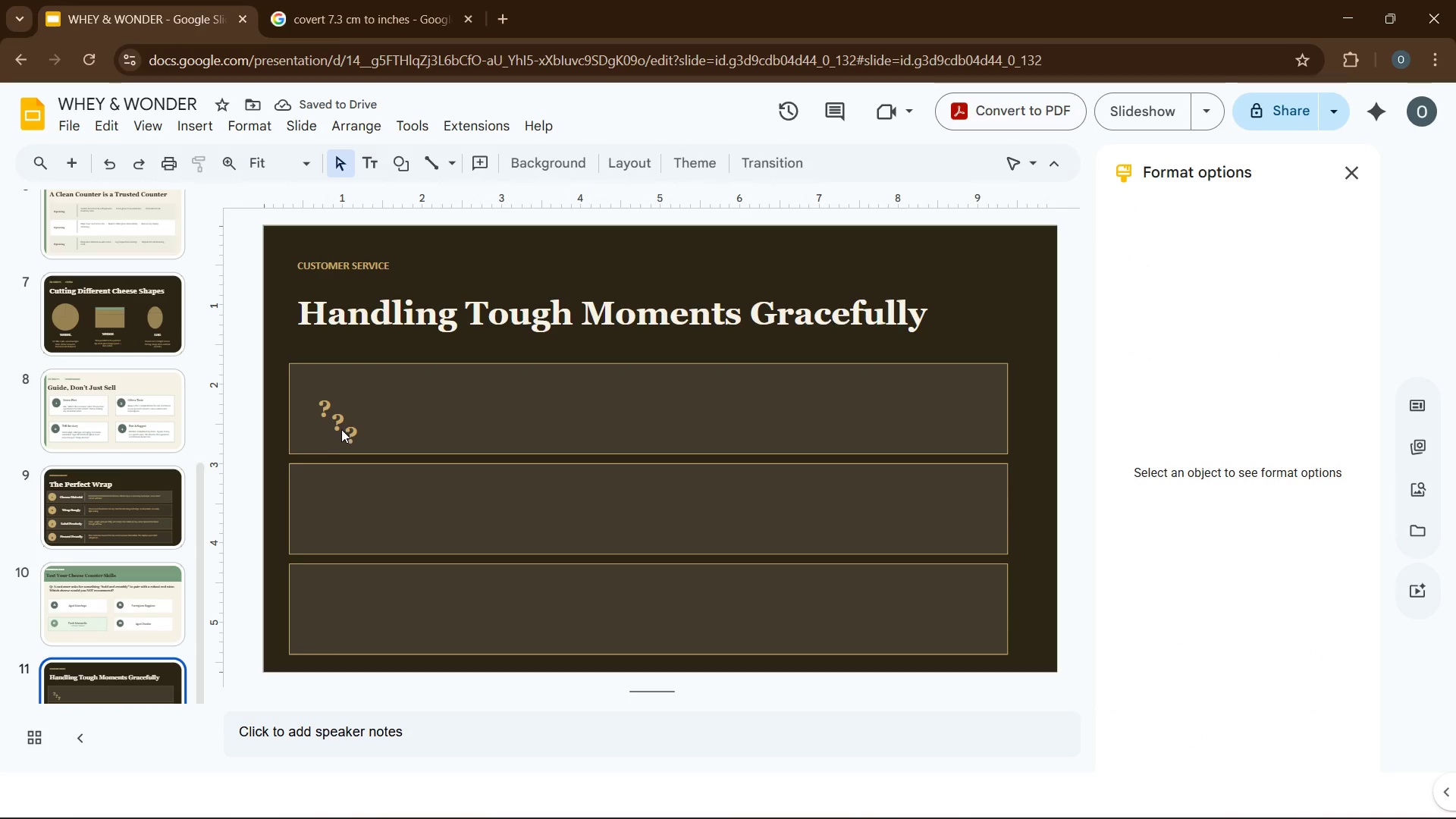 
left_click([344, 417])
 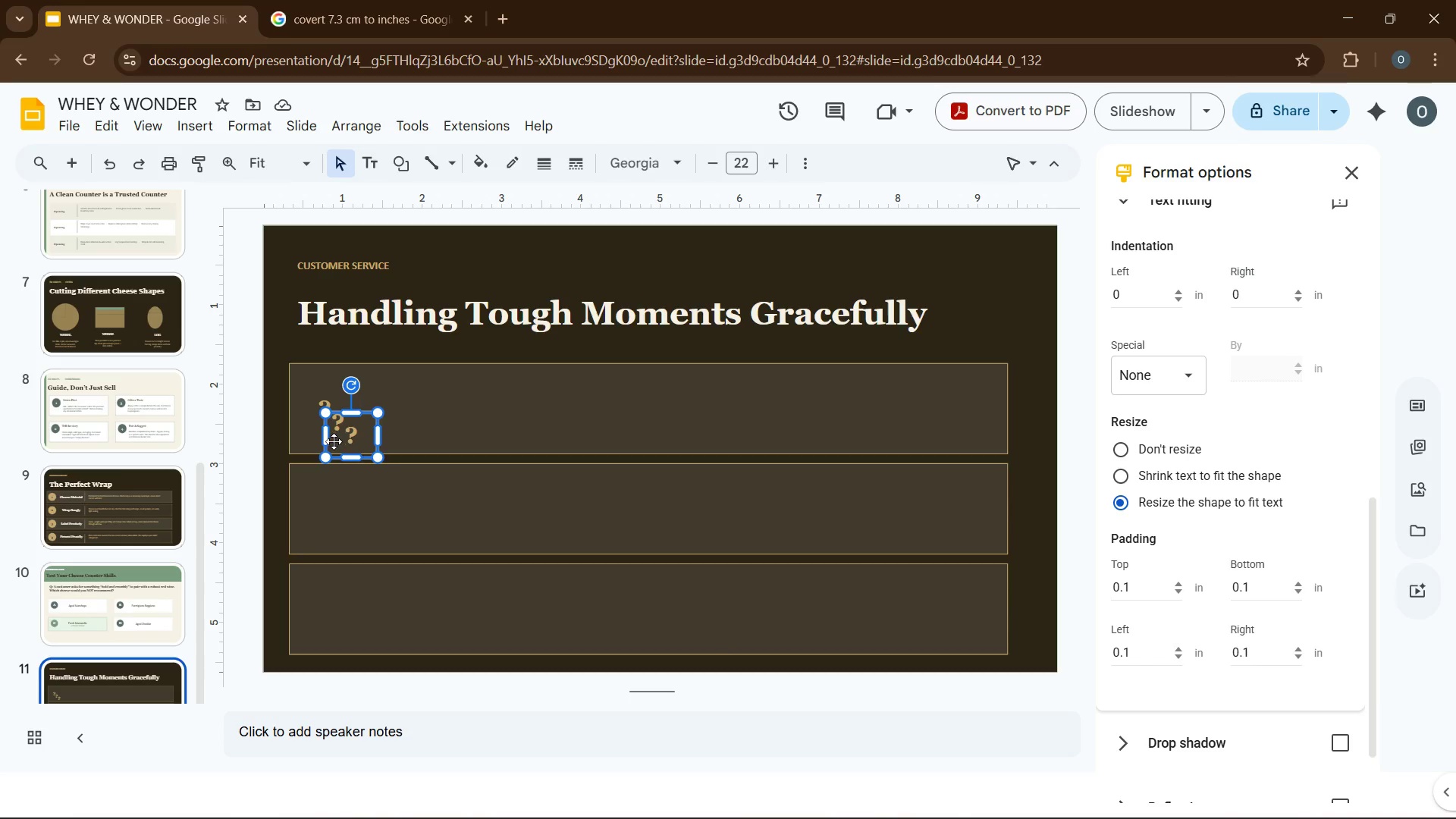 
left_click_drag(start_coordinate=[334, 441], to_coordinate=[311, 514])
 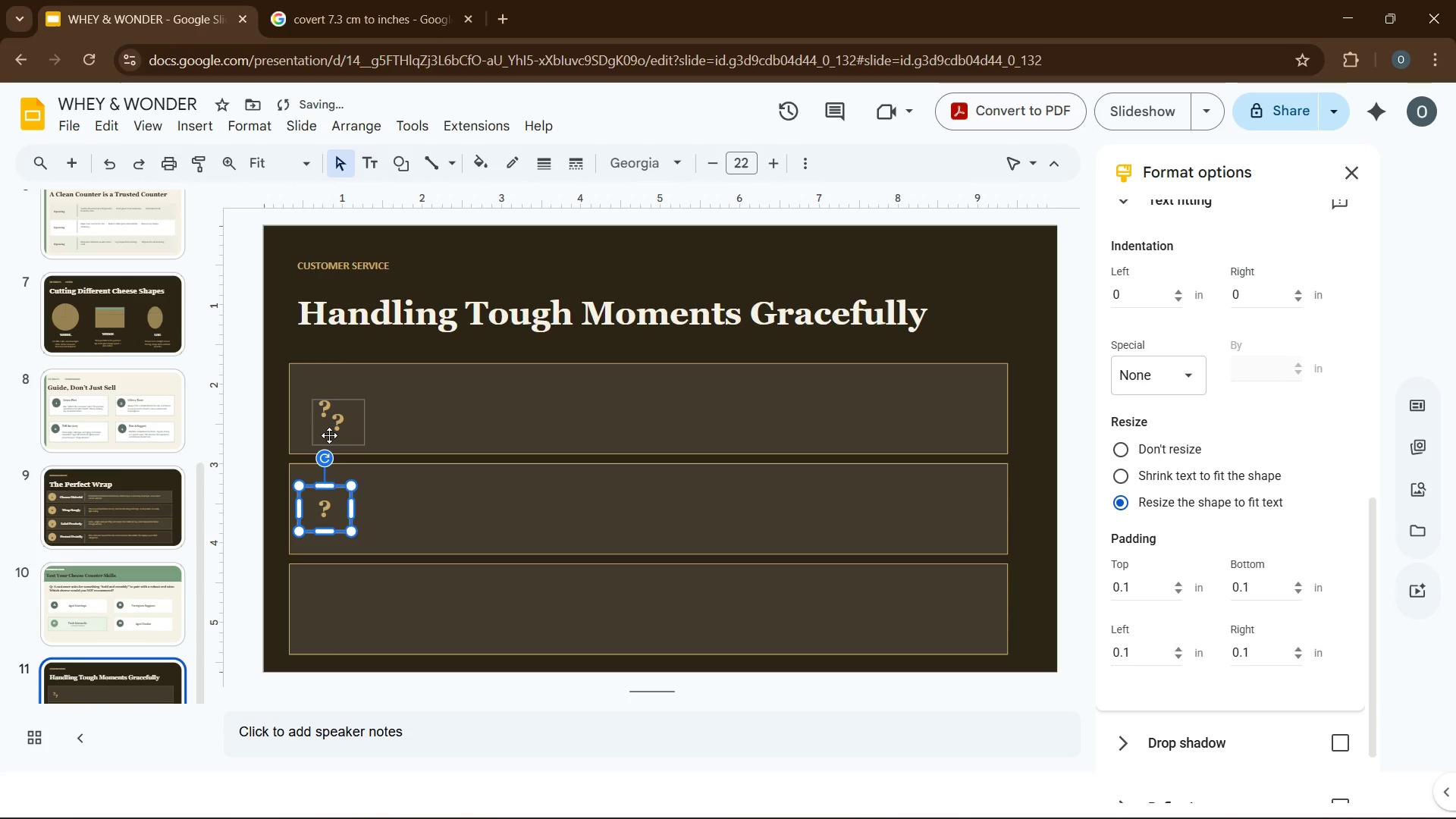 
left_click_drag(start_coordinate=[329, 435], to_coordinate=[320, 617])
 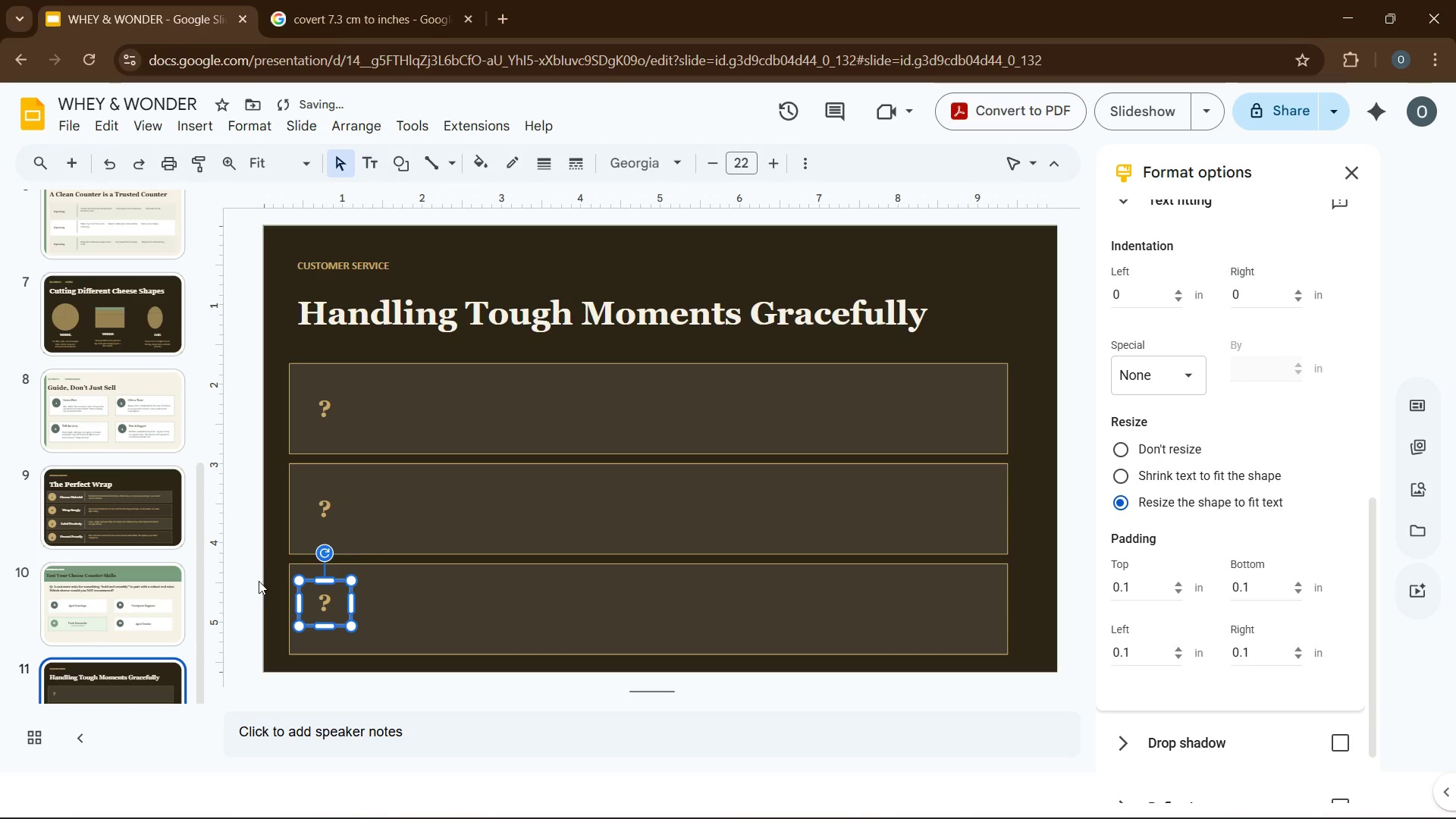 
left_click([253, 580])
 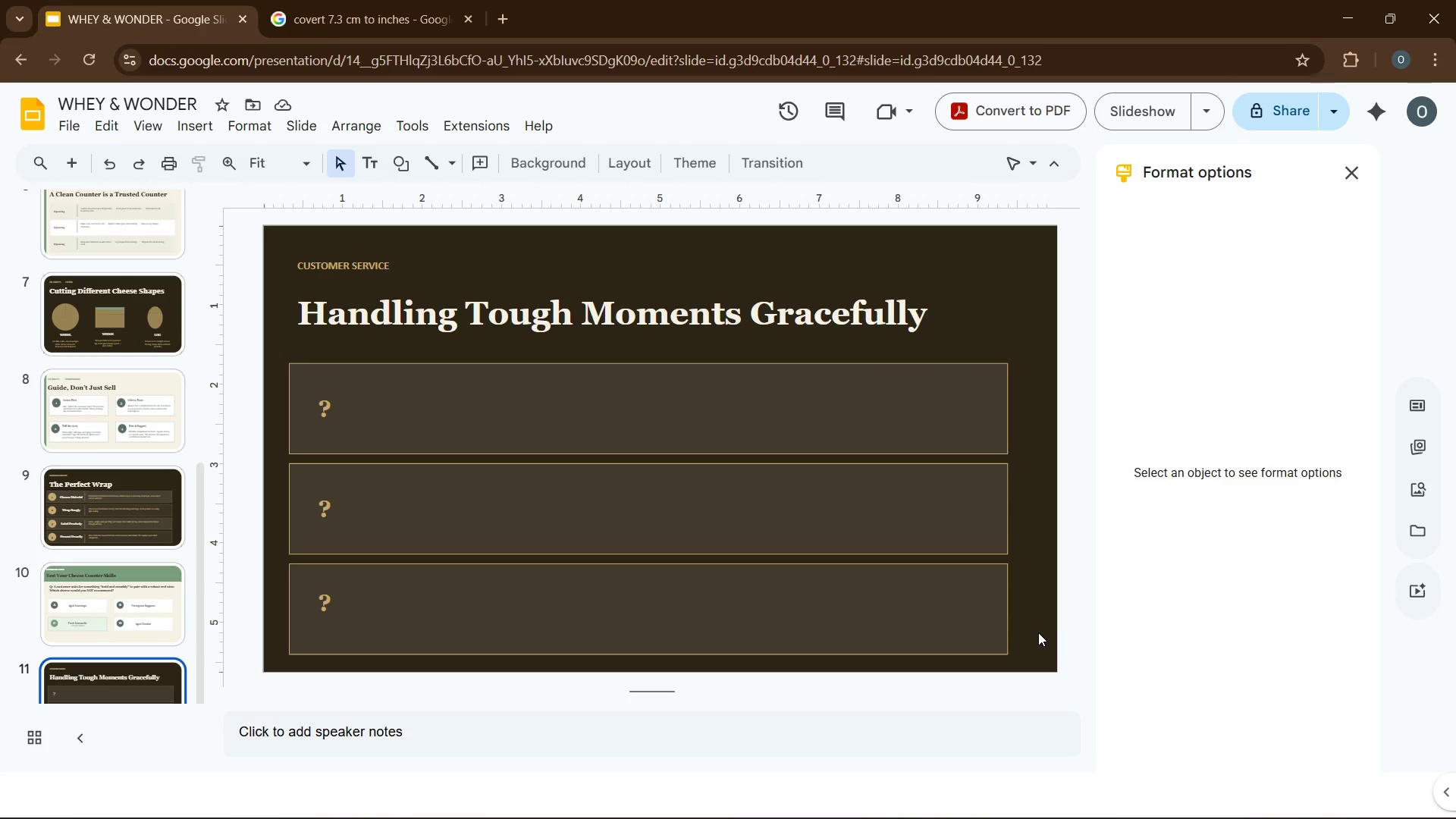 
wait(22.62)
 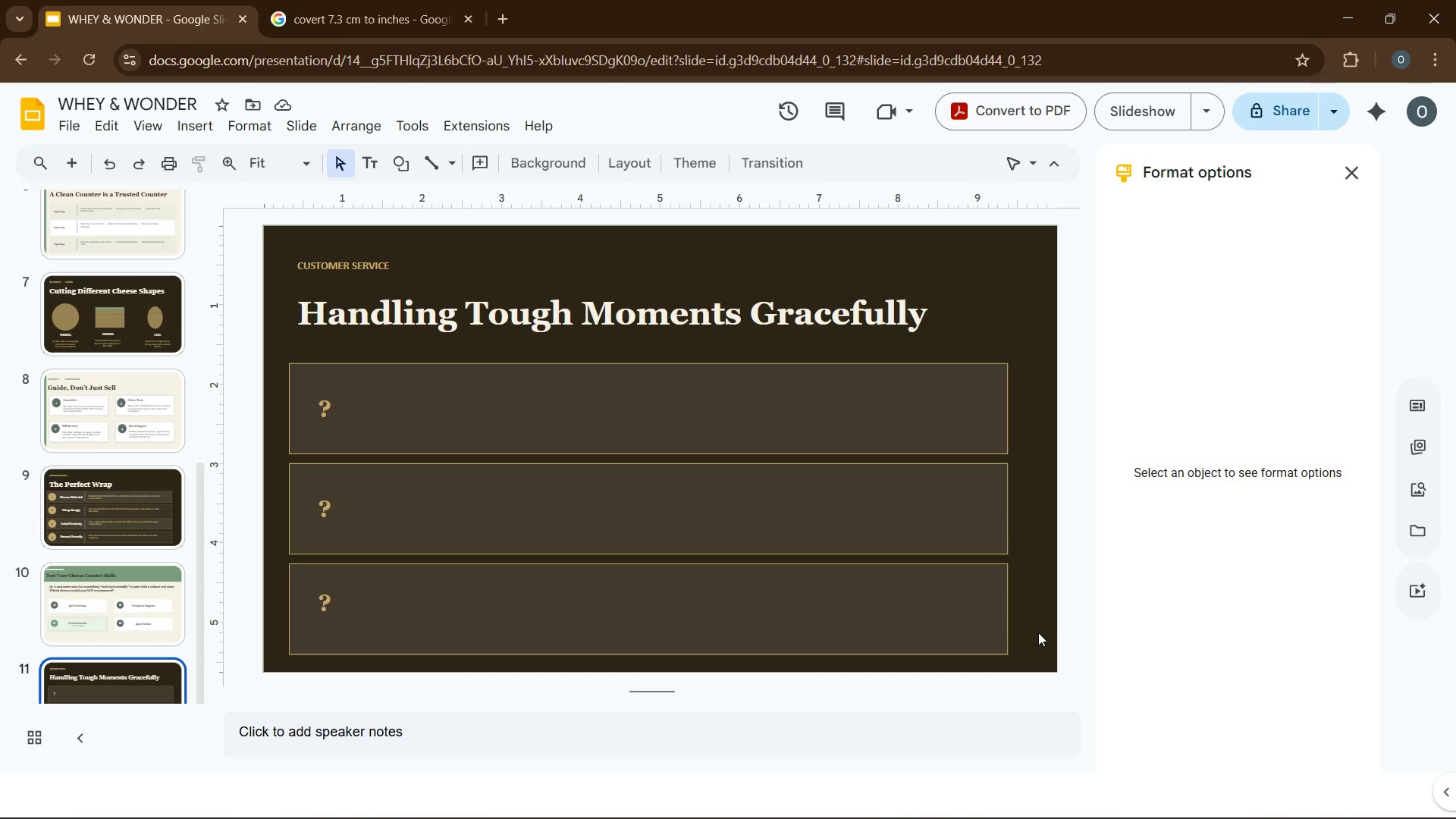 
left_click([201, 125])
 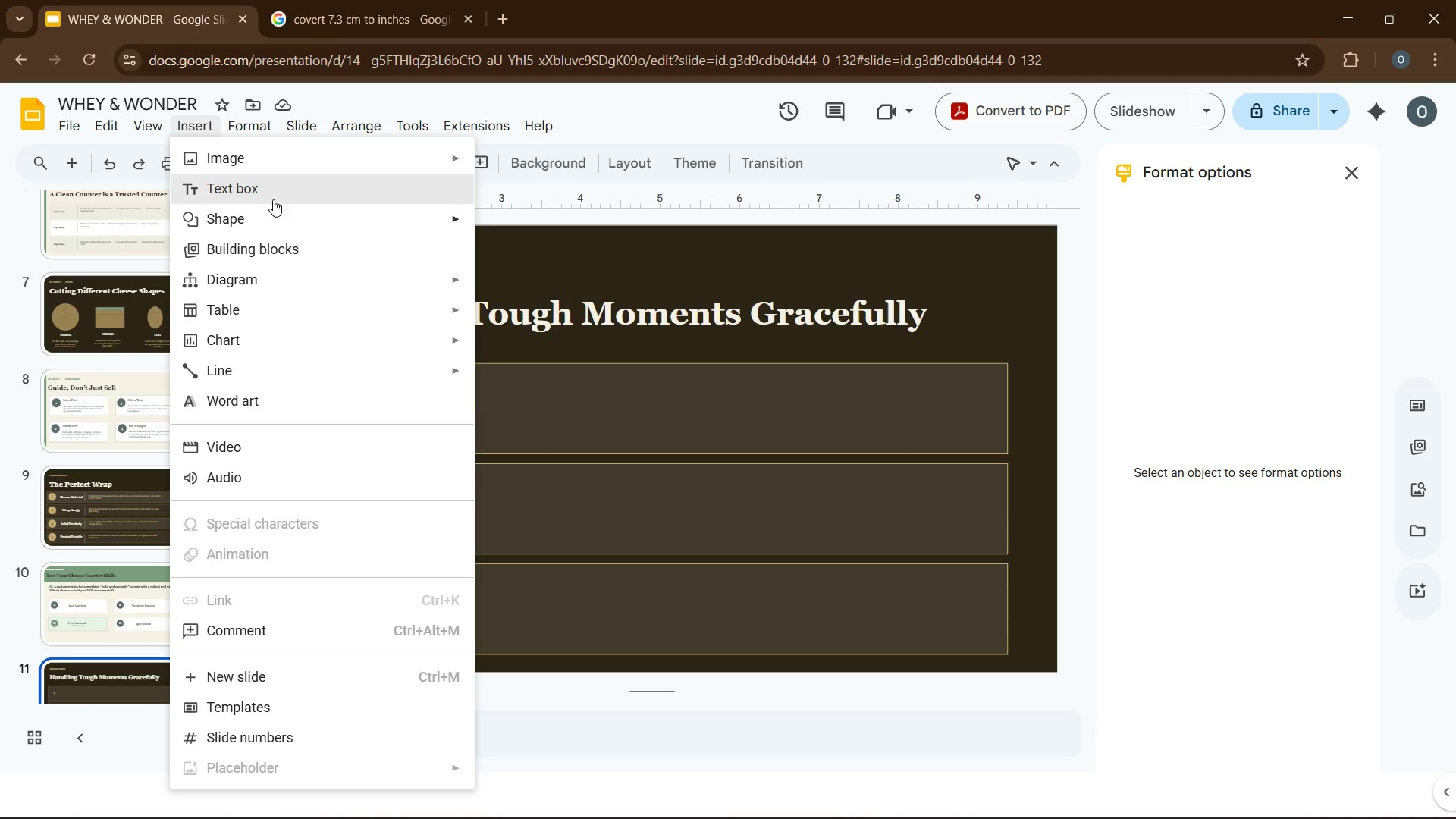 
left_click([273, 193])
 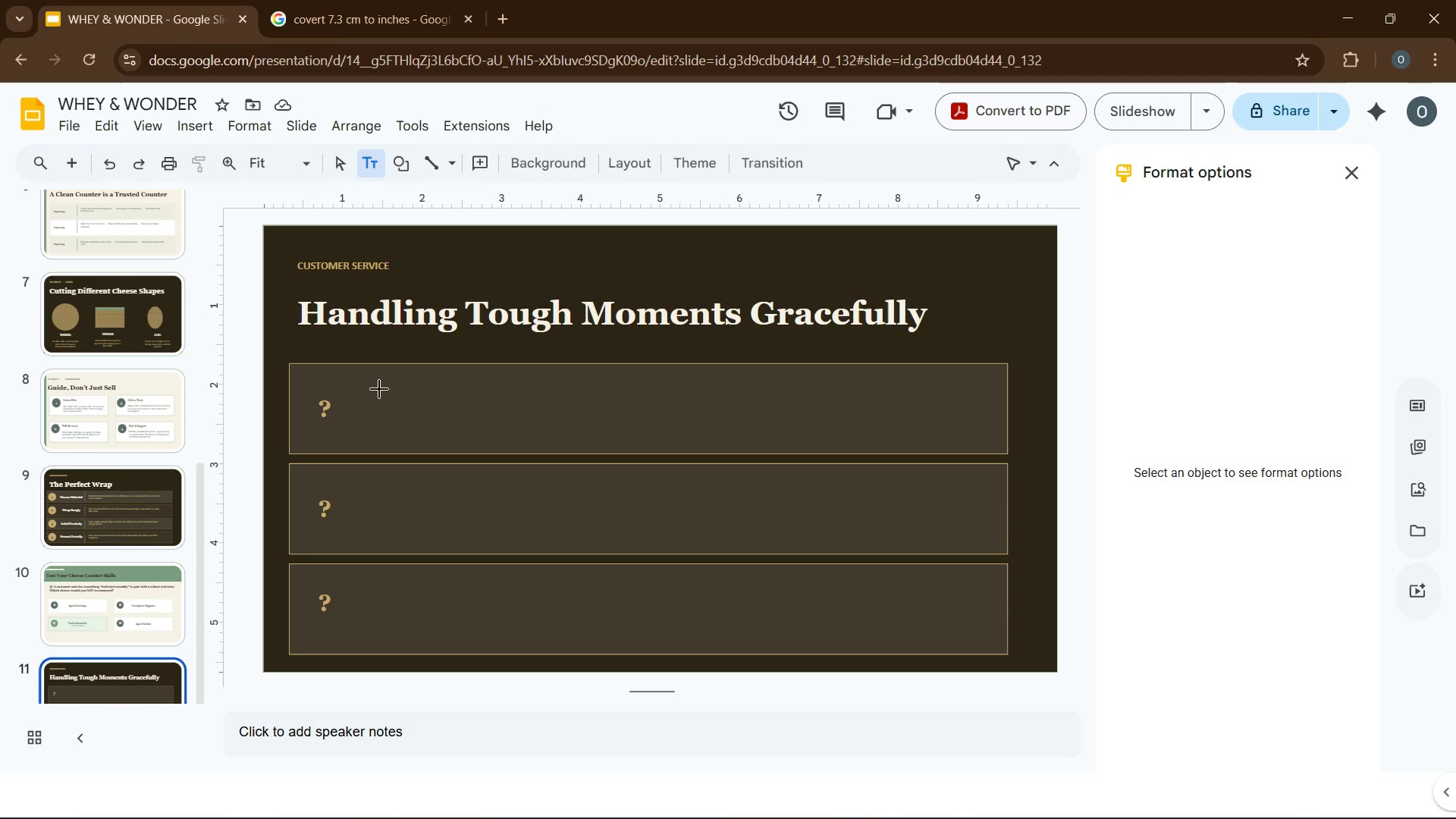 
left_click_drag(start_coordinate=[384, 381], to_coordinate=[983, 439])
 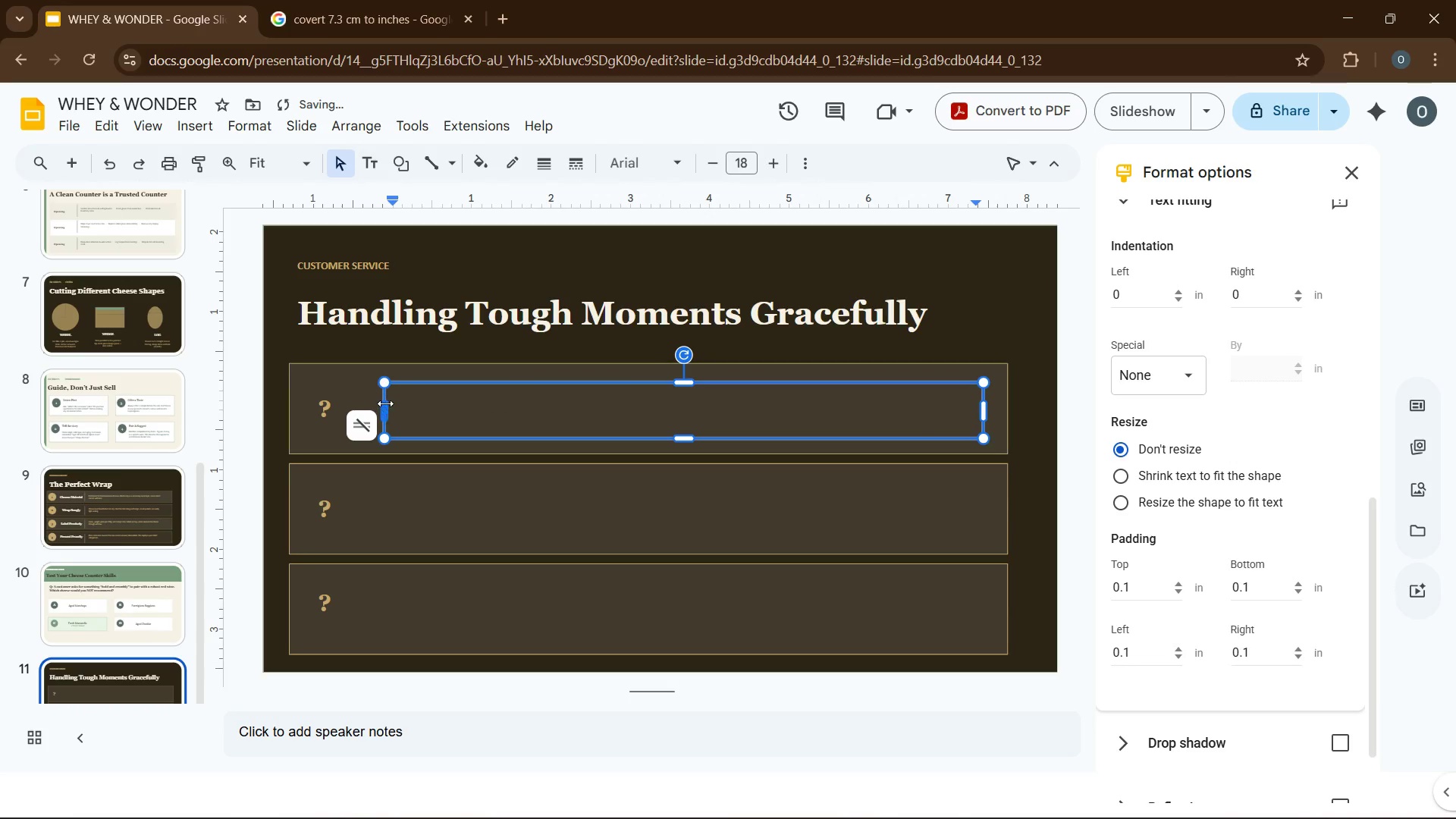 
left_click_drag(start_coordinate=[385, 403], to_coordinate=[362, 403])
 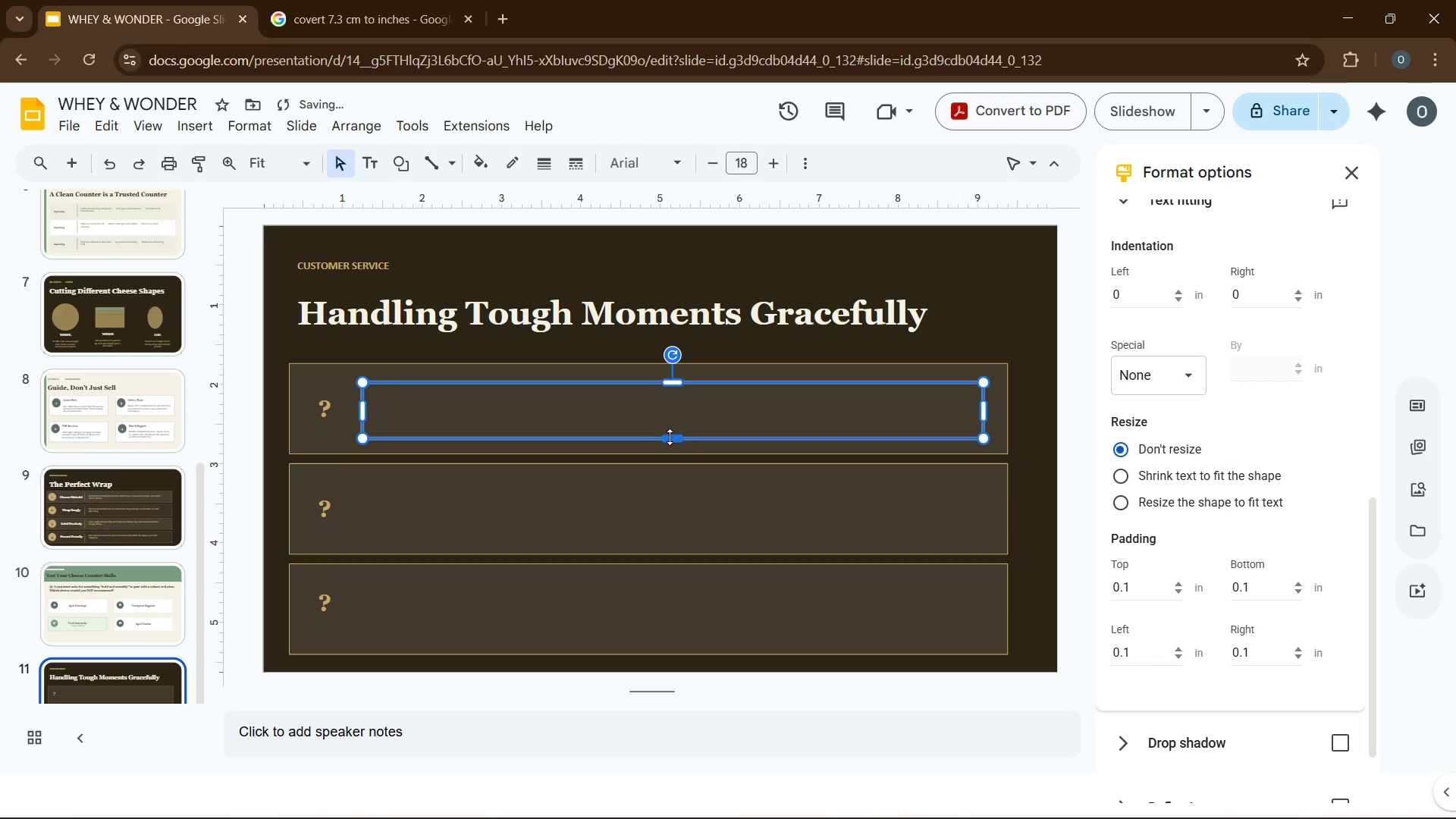 
left_click_drag(start_coordinate=[670, 437], to_coordinate=[670, 444])
 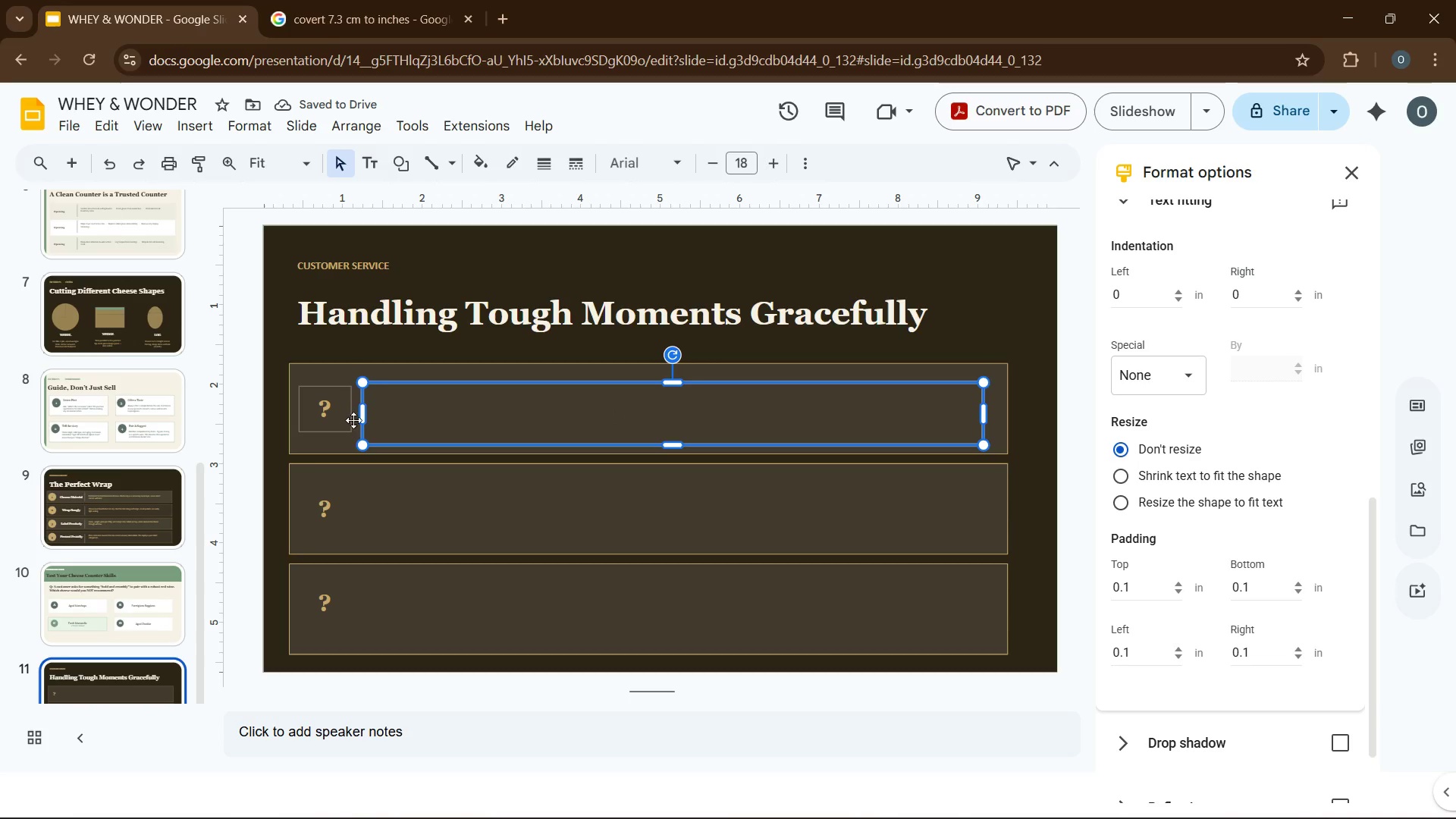 
left_click([418, 428])
 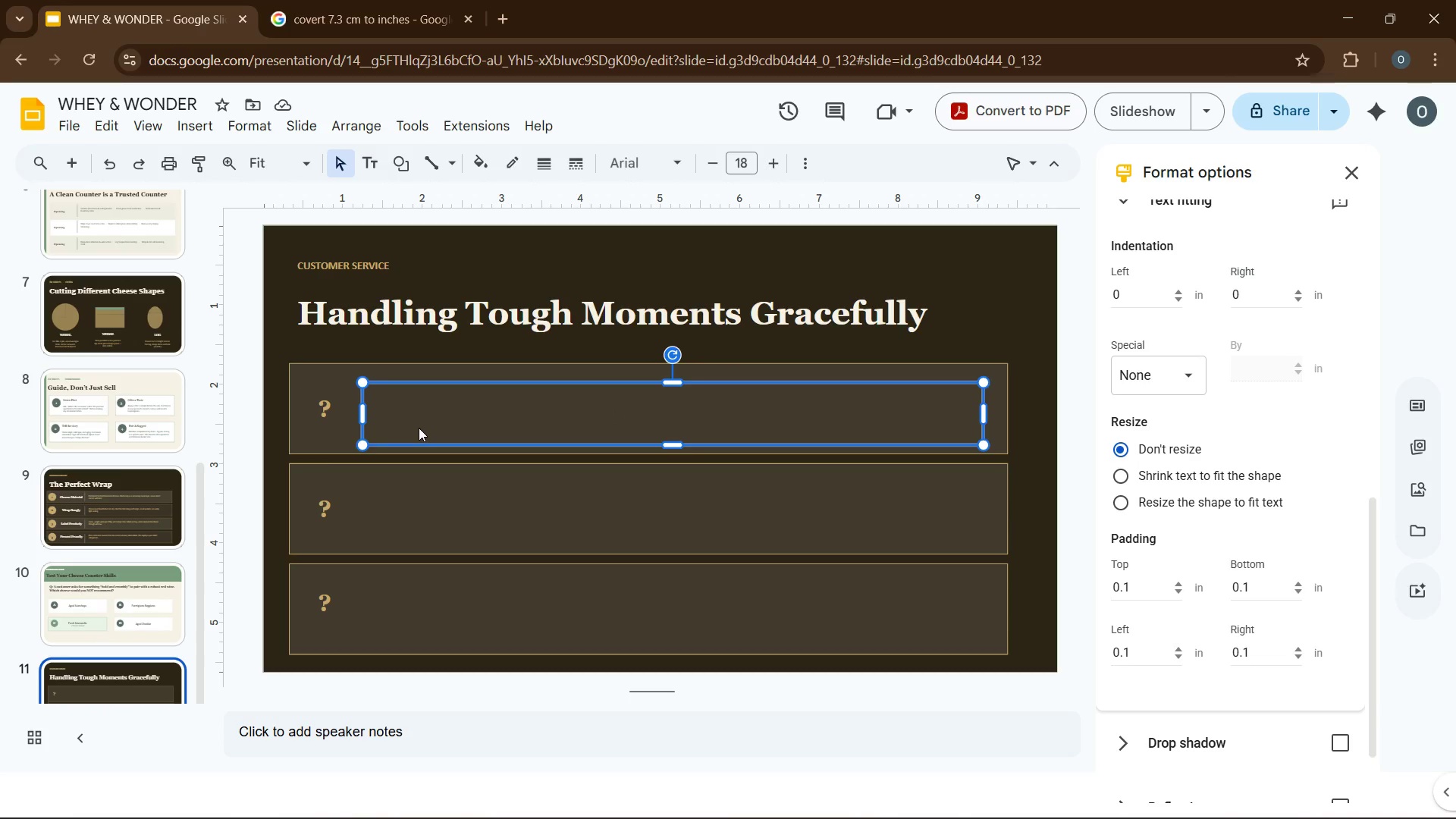 
wait(17.36)
 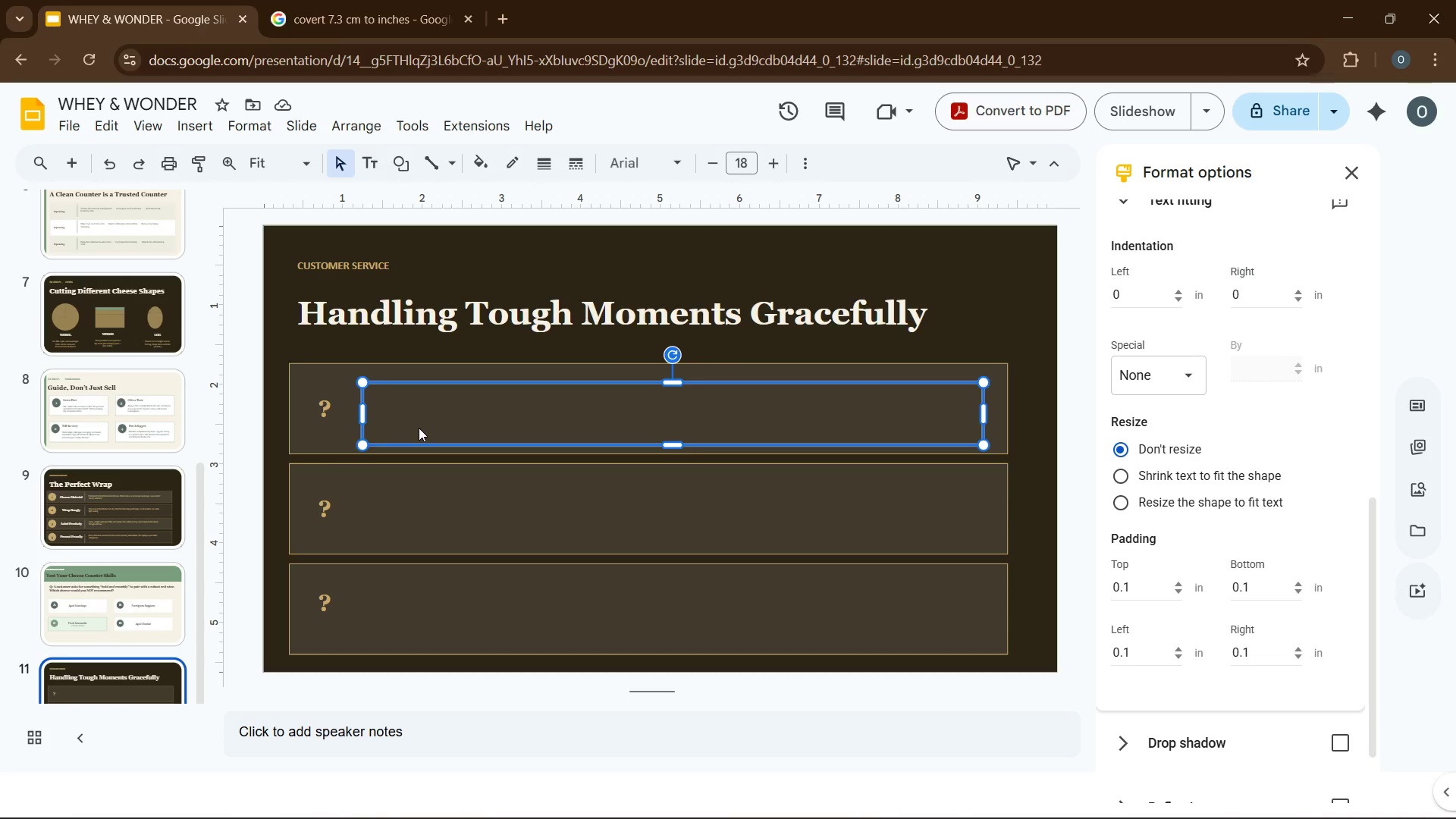 
left_click([392, 406])
 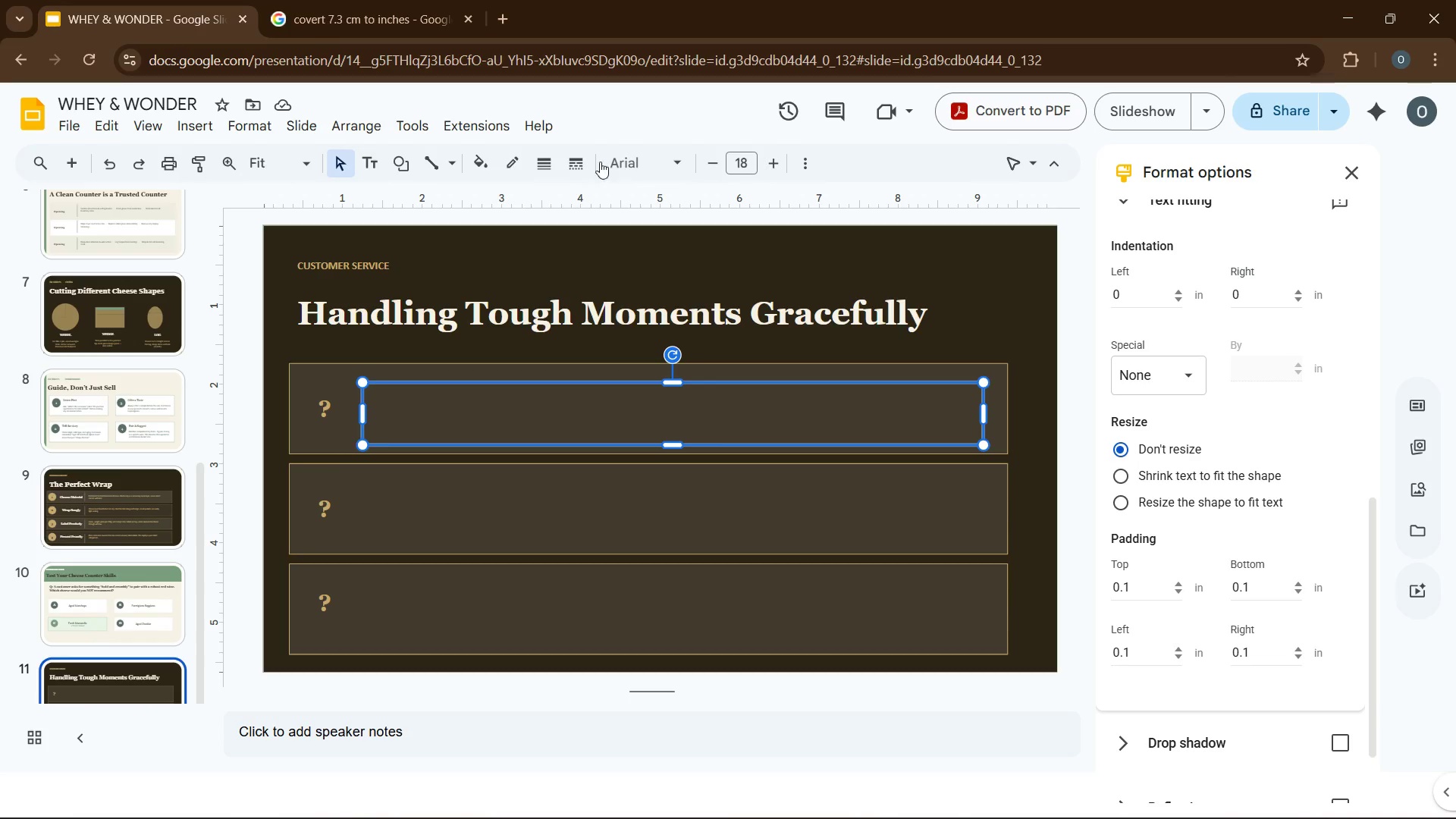 
left_click([631, 162])
 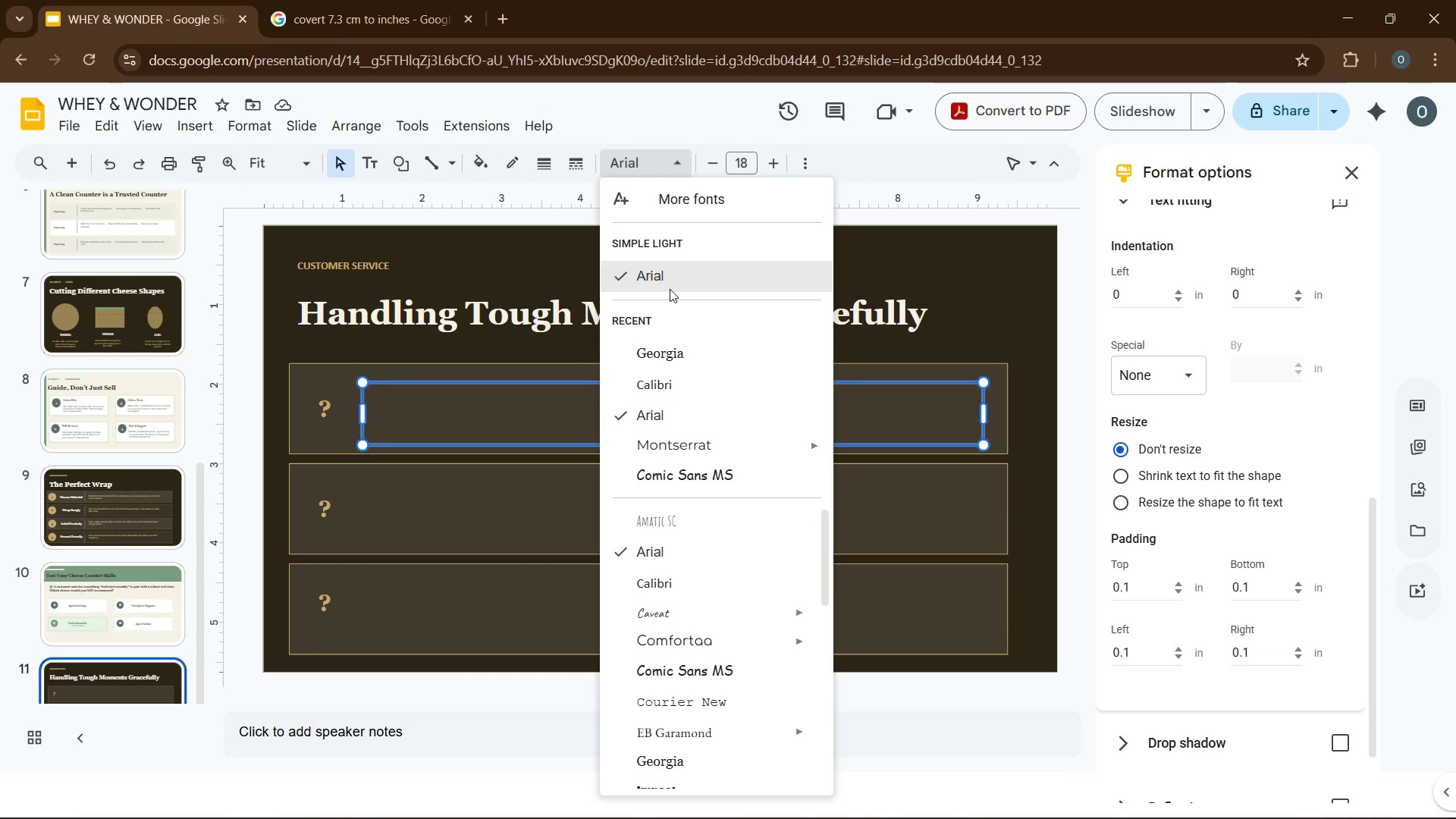 
left_click([668, 355])
 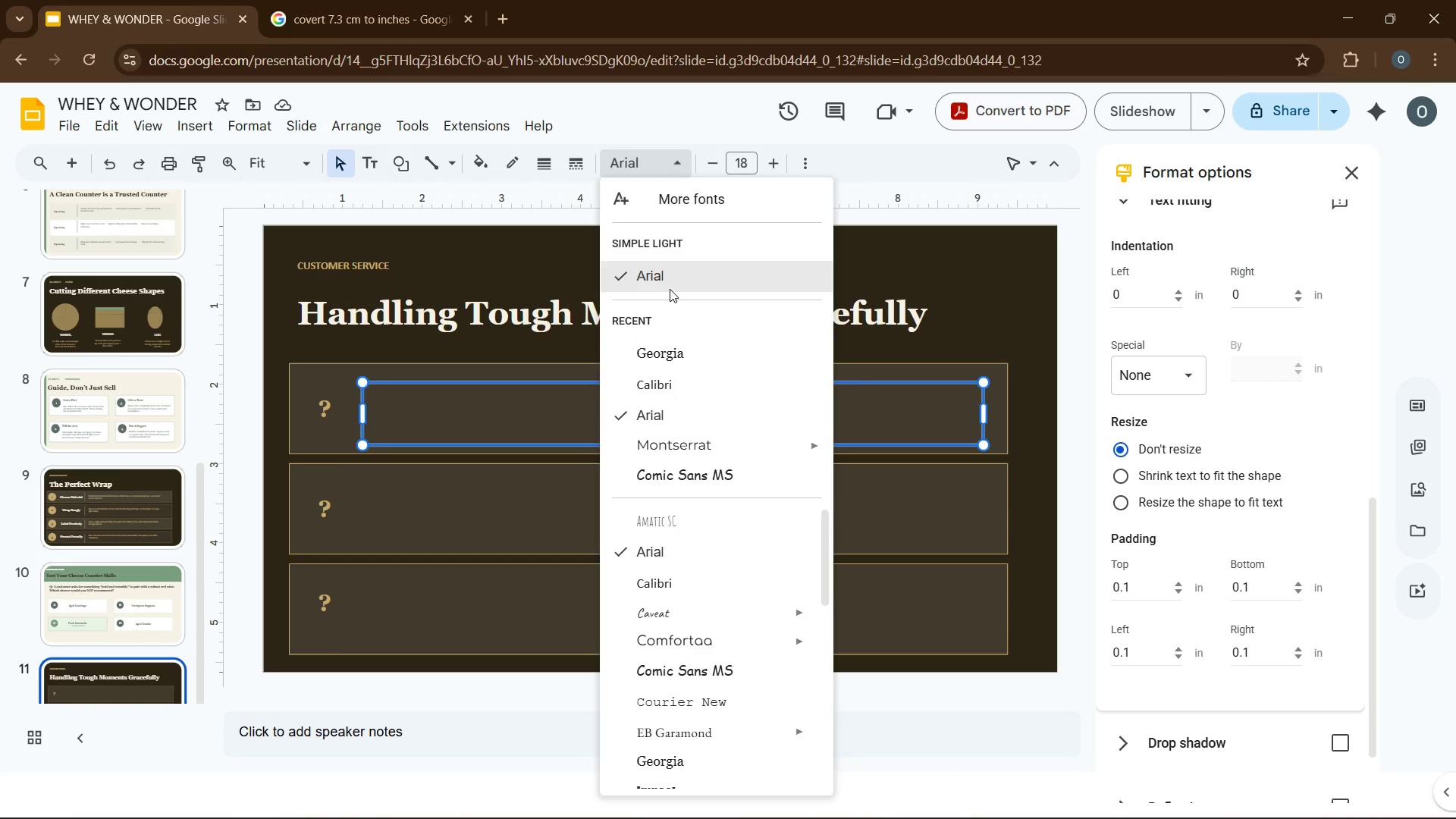 
wait(6.81)
 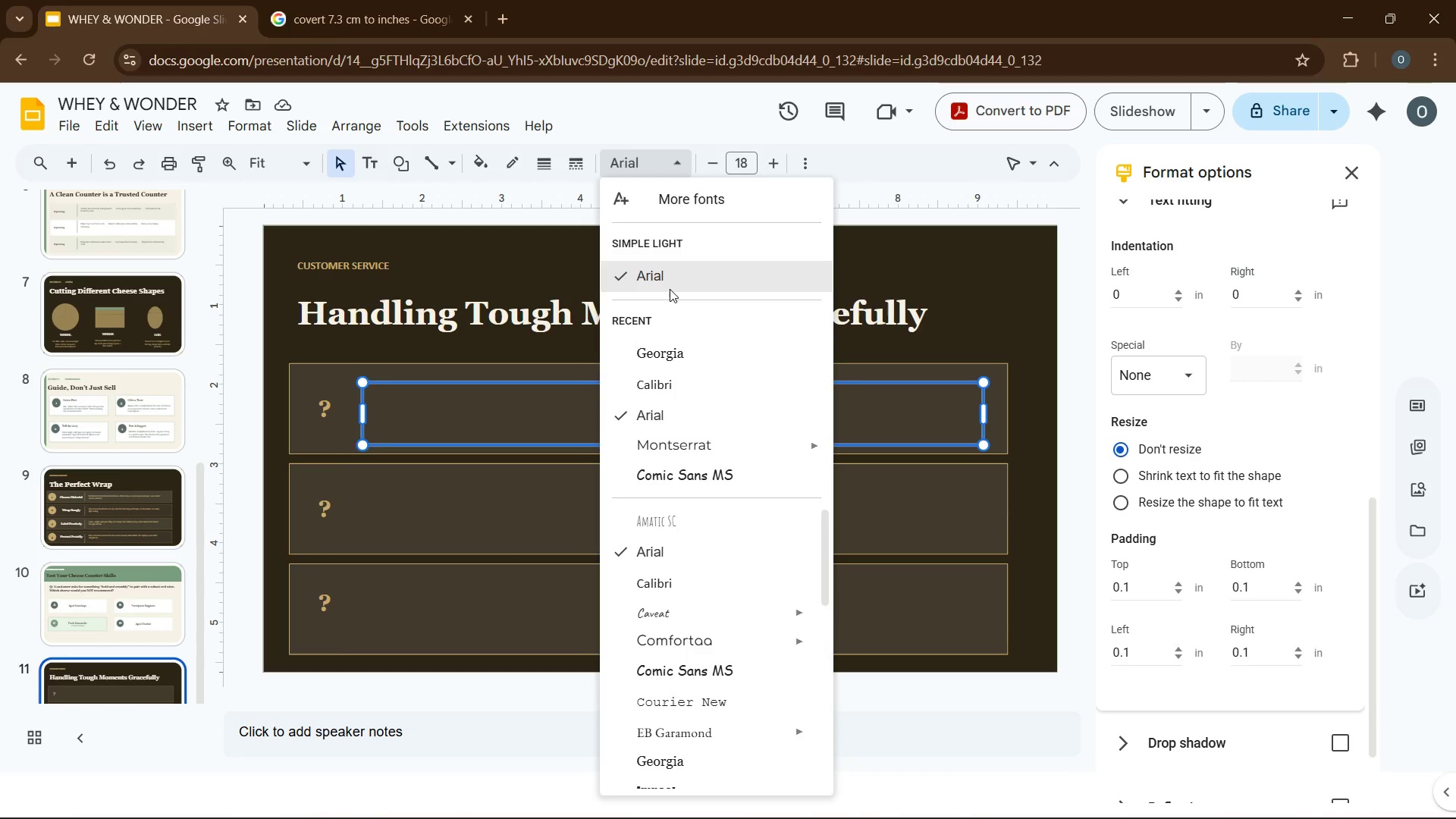 
double_click([720, 165])
 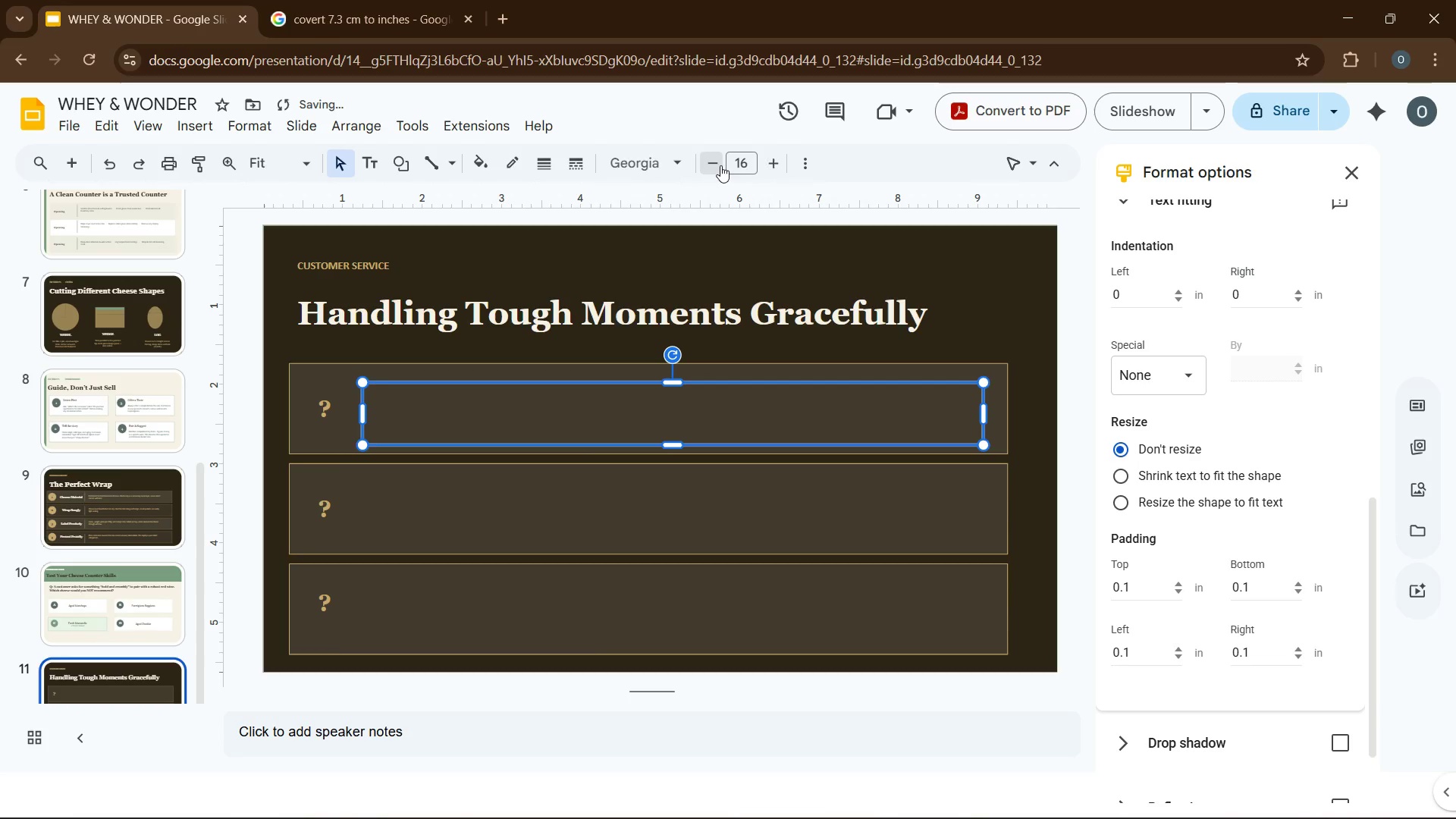 
triple_click([720, 165])
 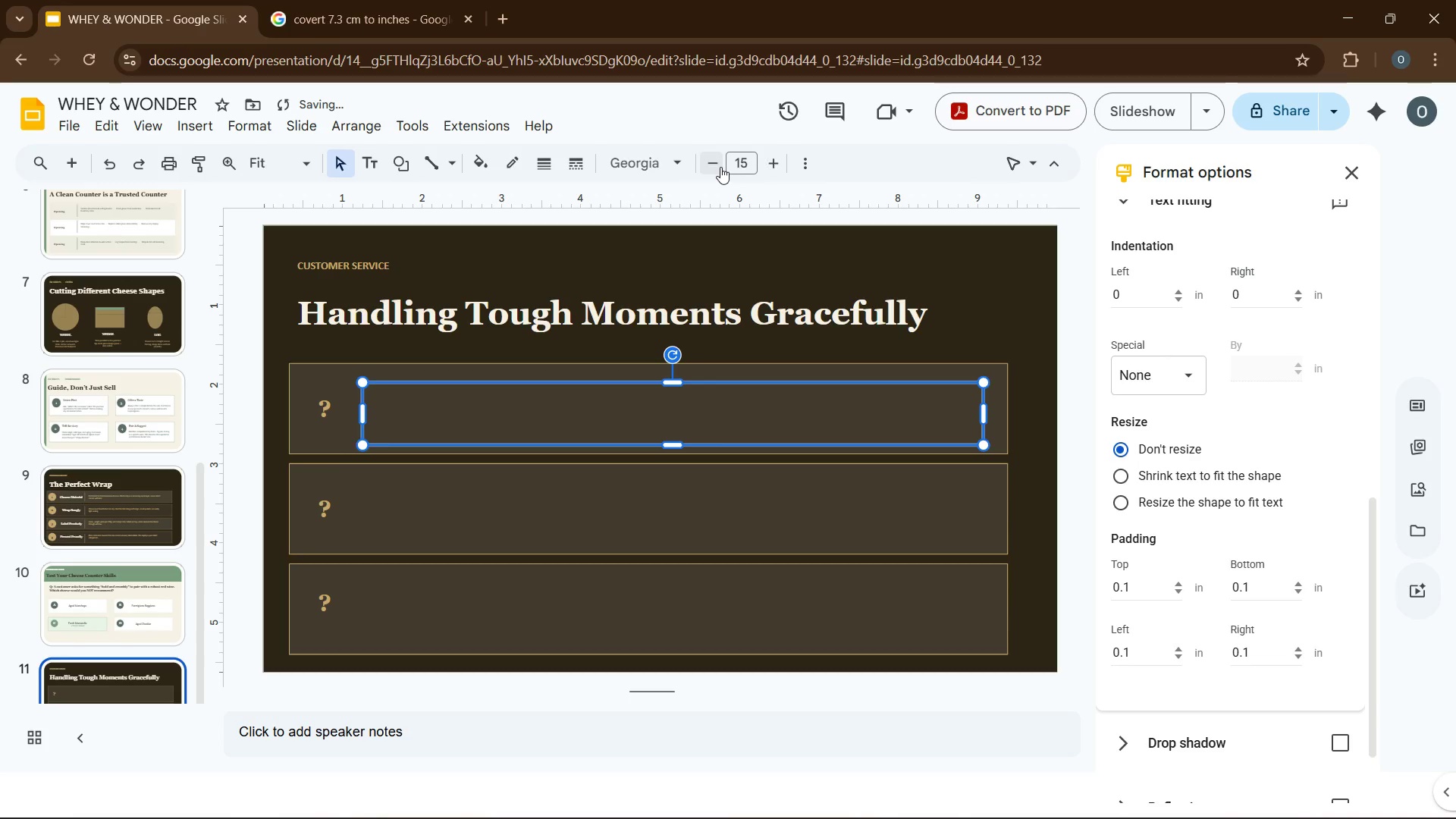 
triple_click([720, 167])
 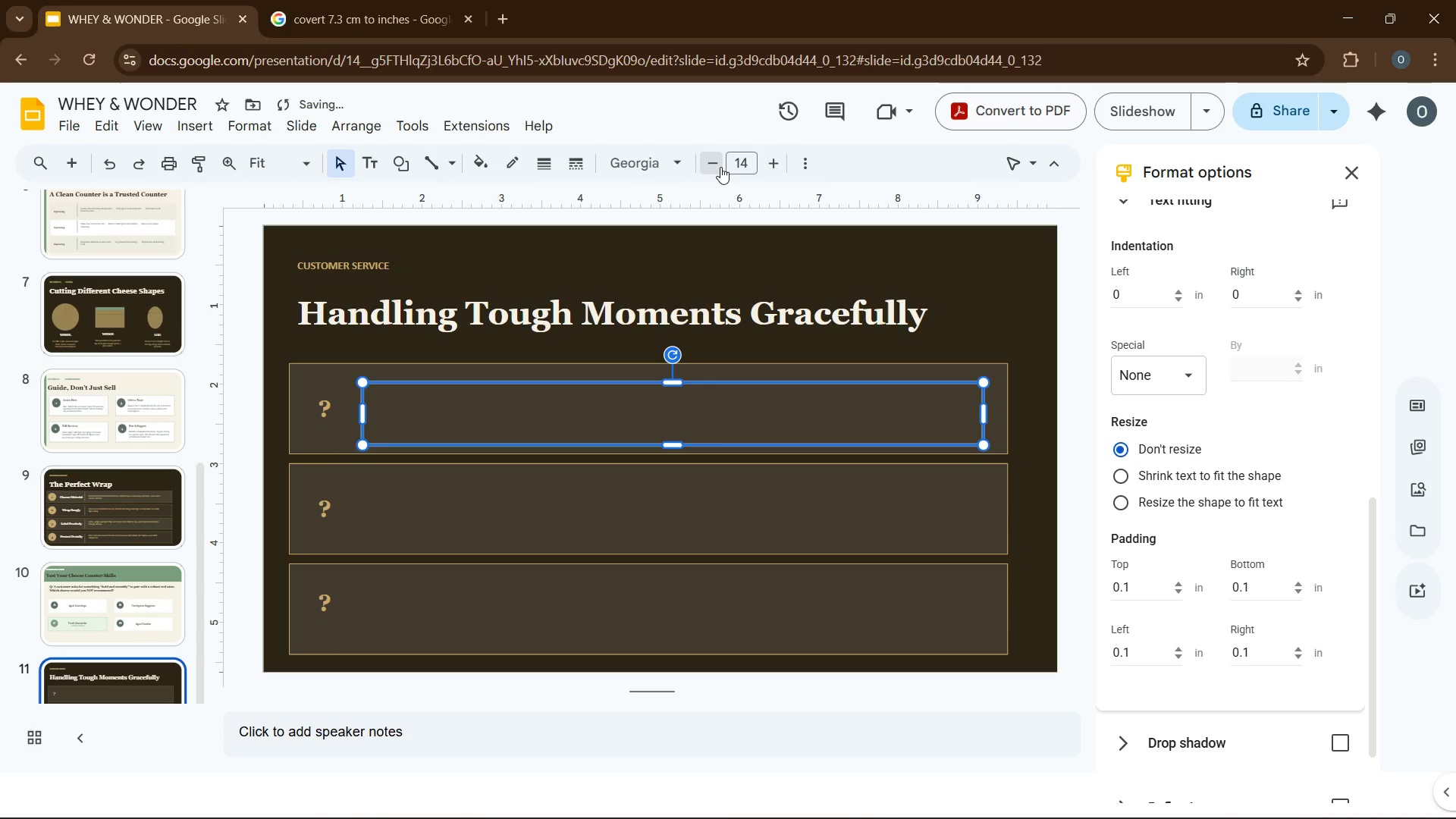 
left_click([720, 167])
 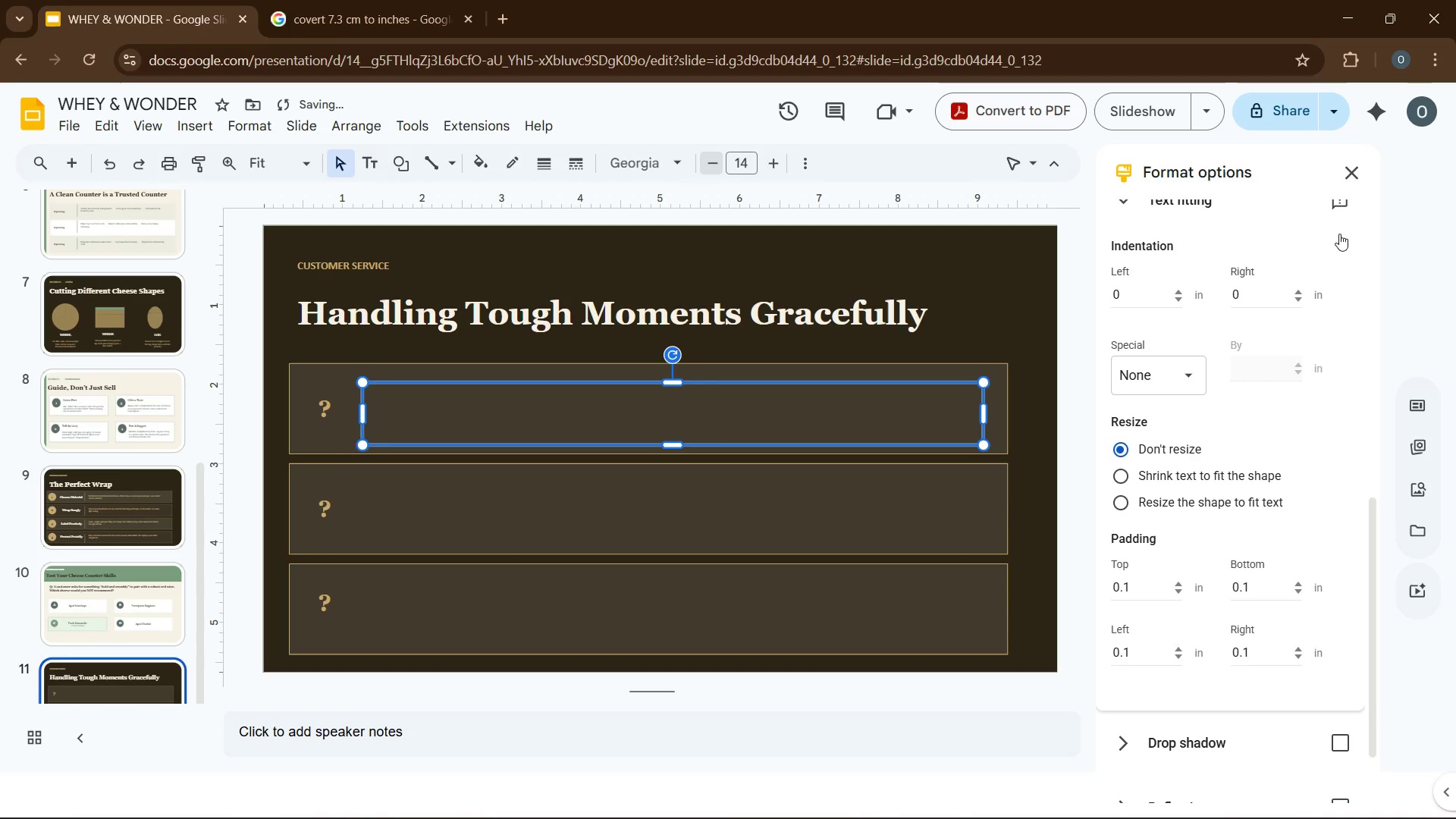 
left_click([1353, 174])
 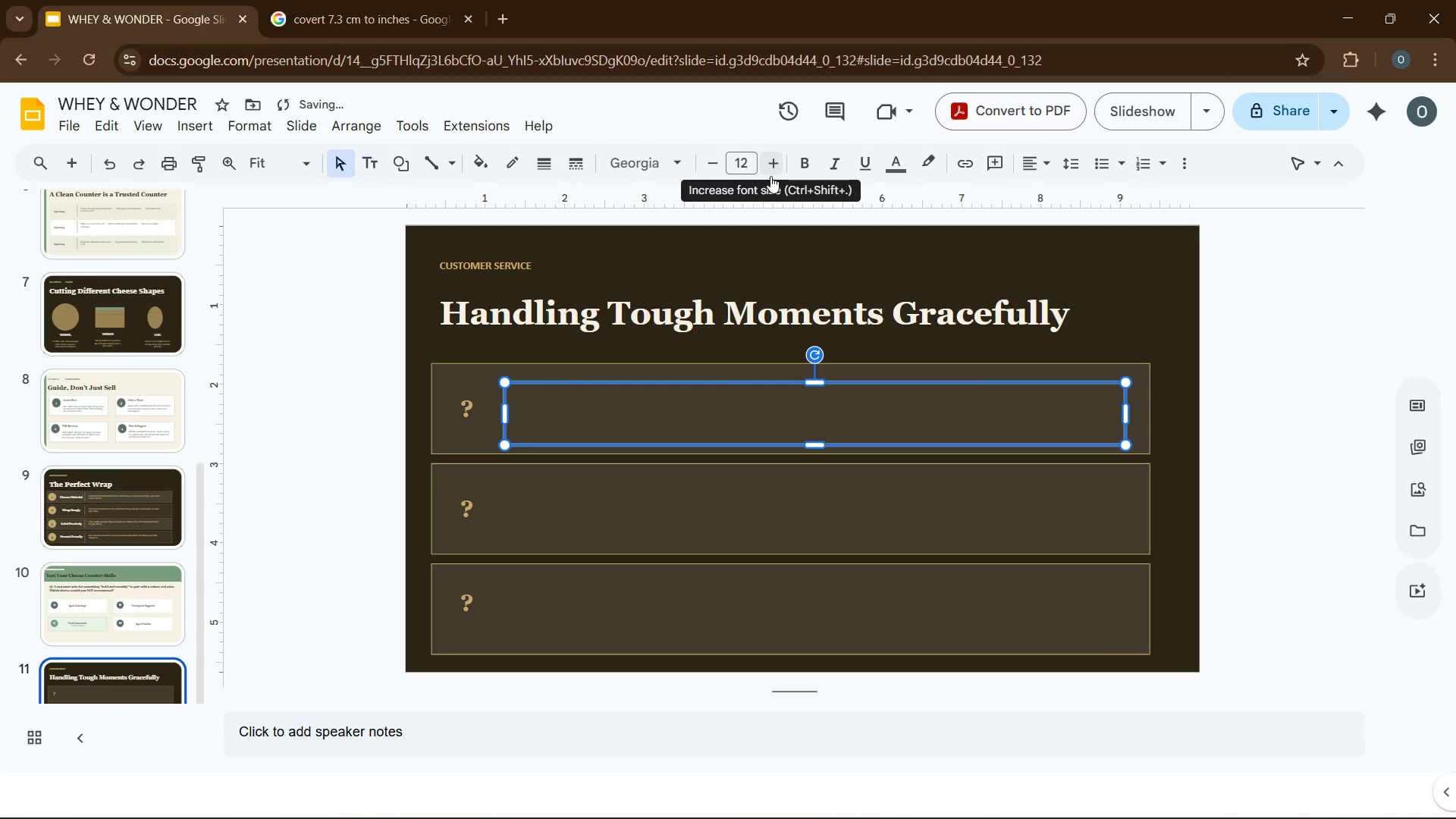 
left_click([774, 168])
 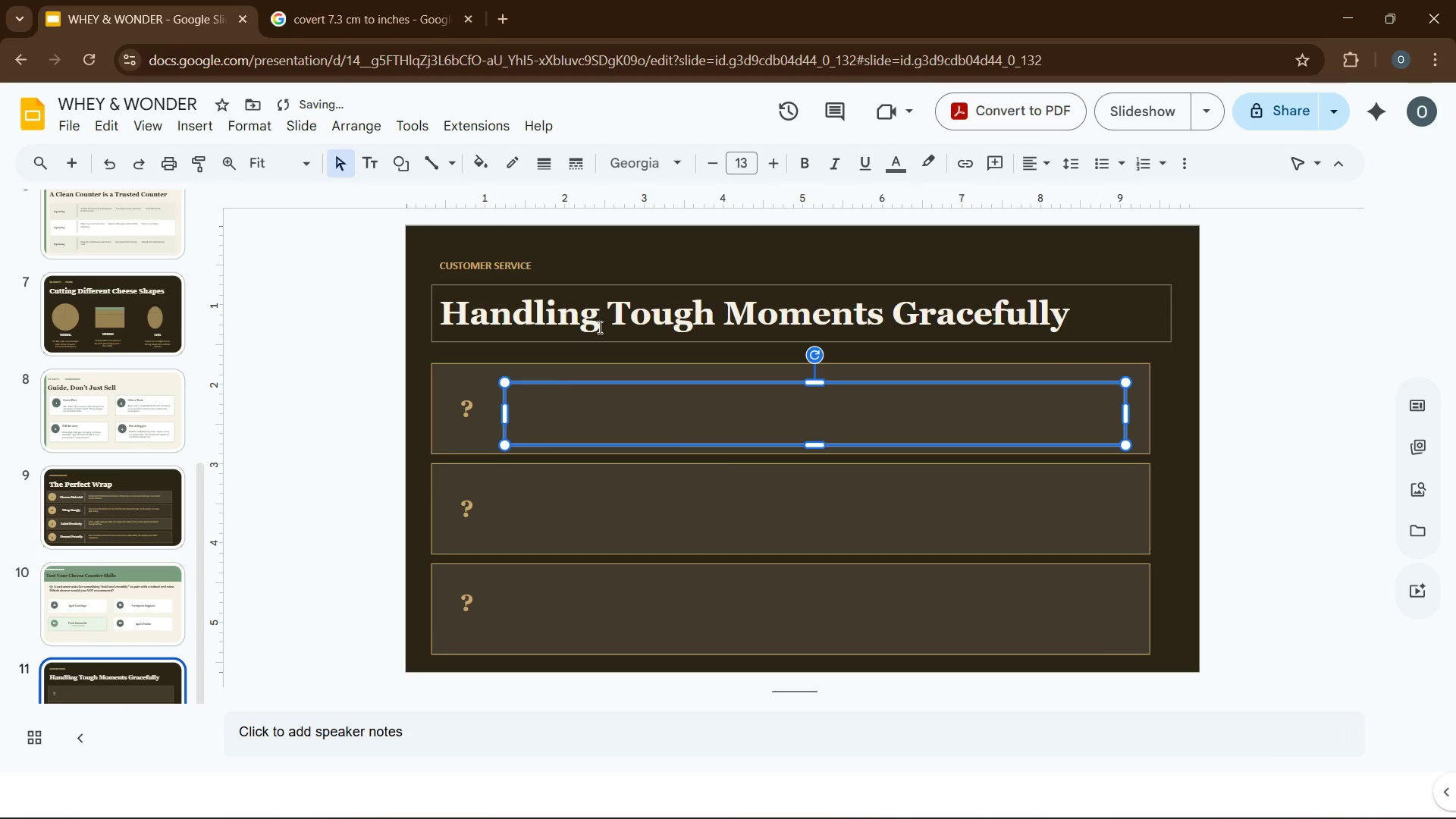 
left_click([563, 400])
 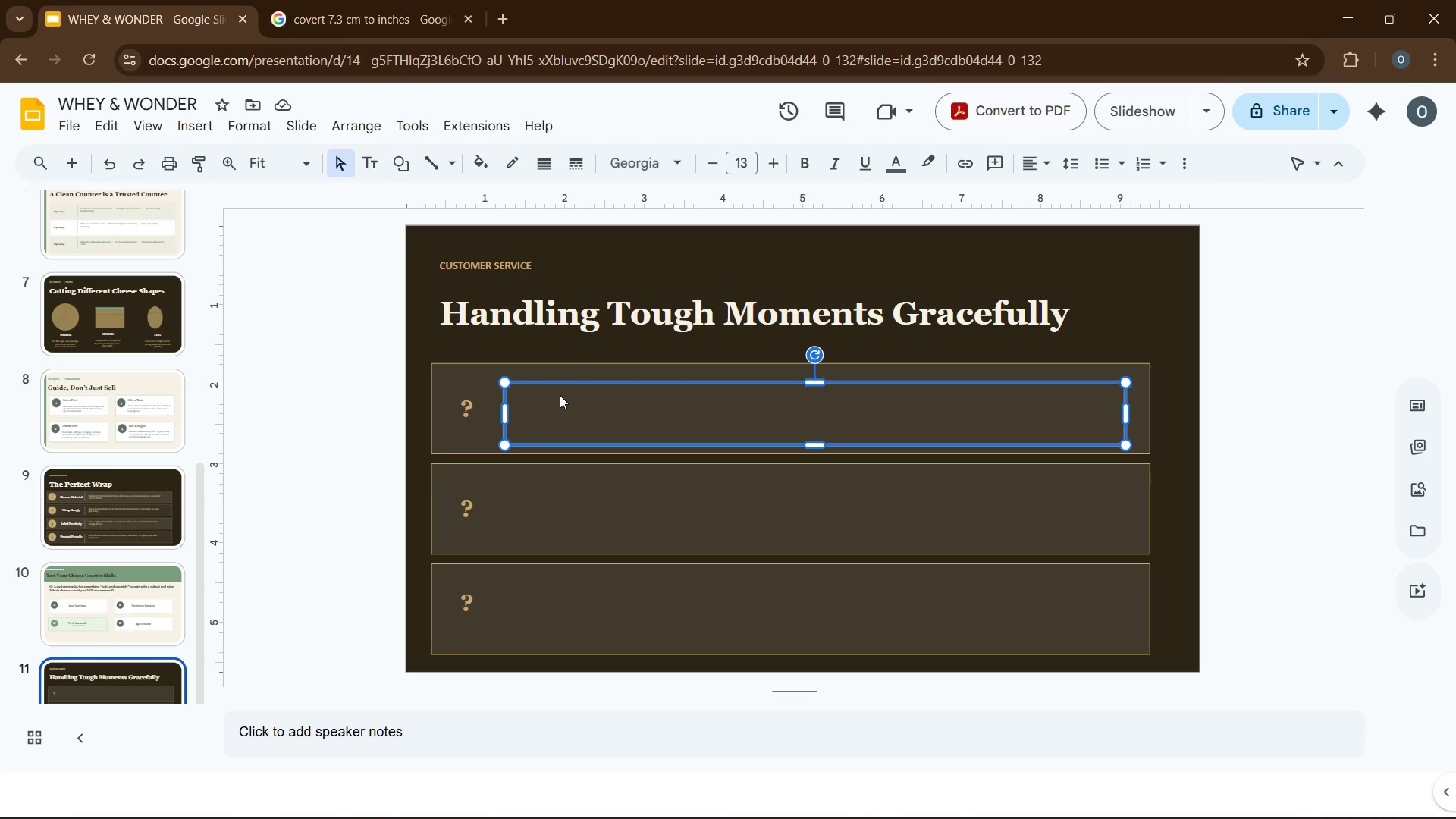 
wait(6.83)
 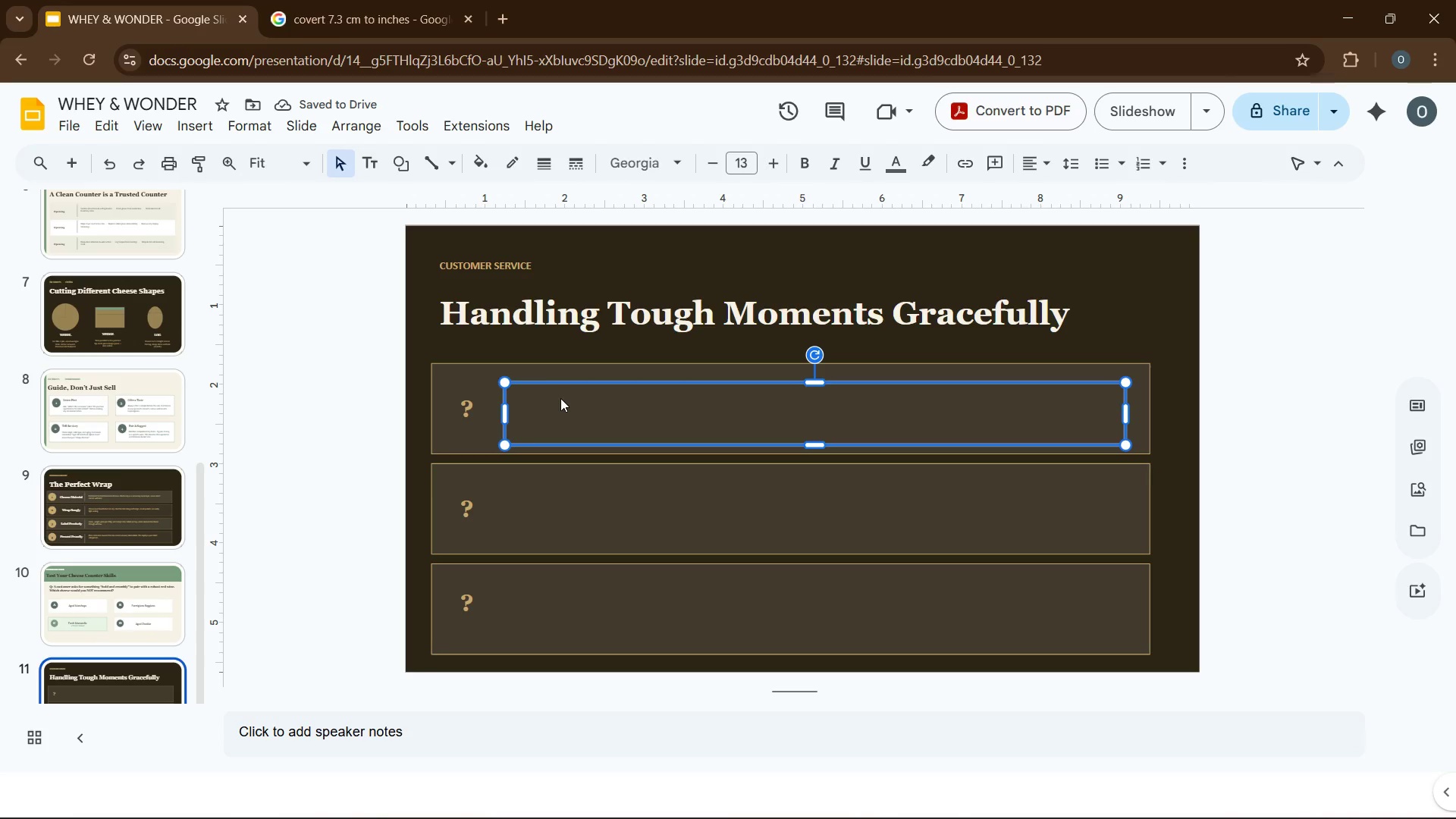 
left_click([902, 168])
 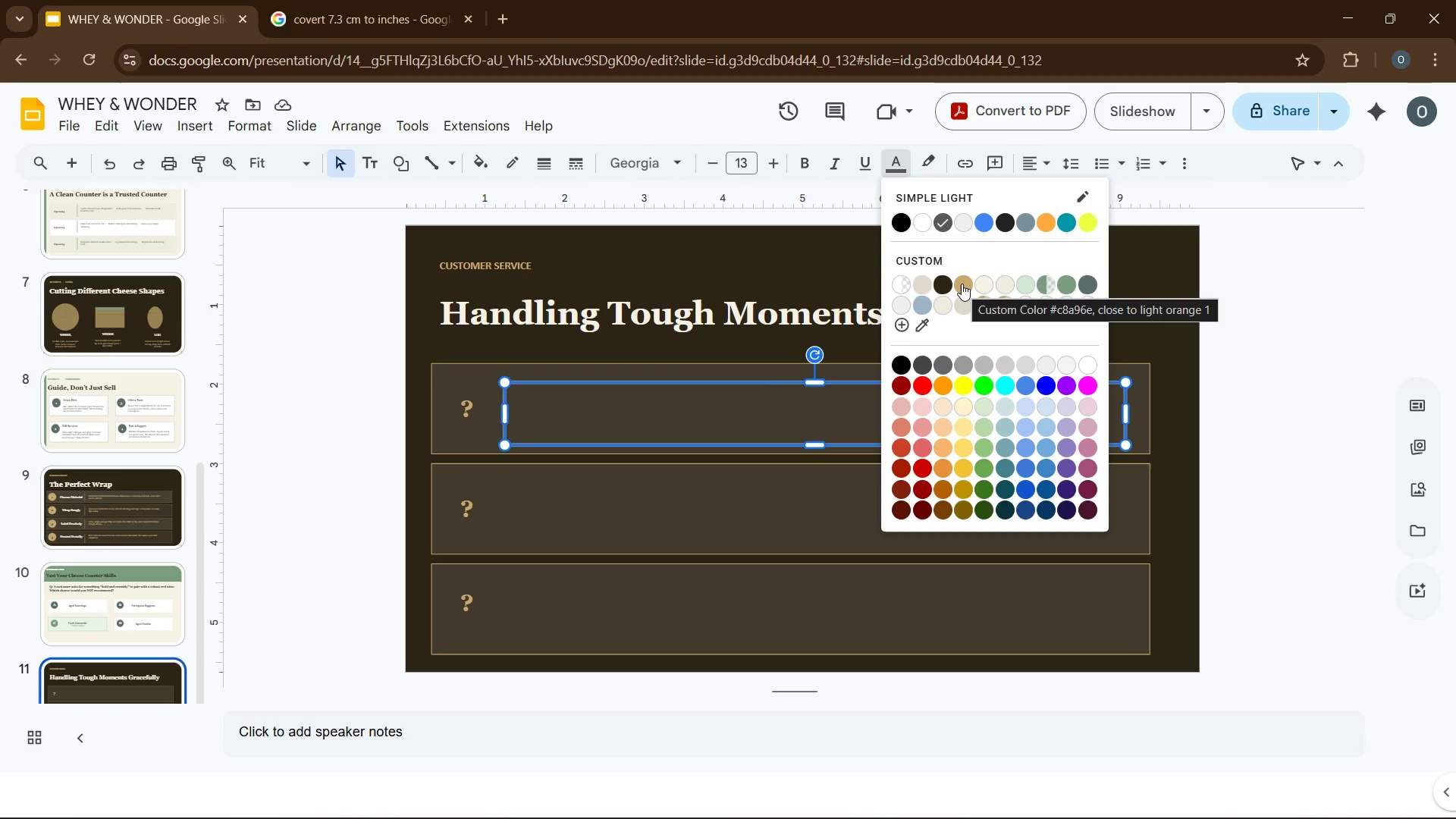 
mouse_move([1045, 288])
 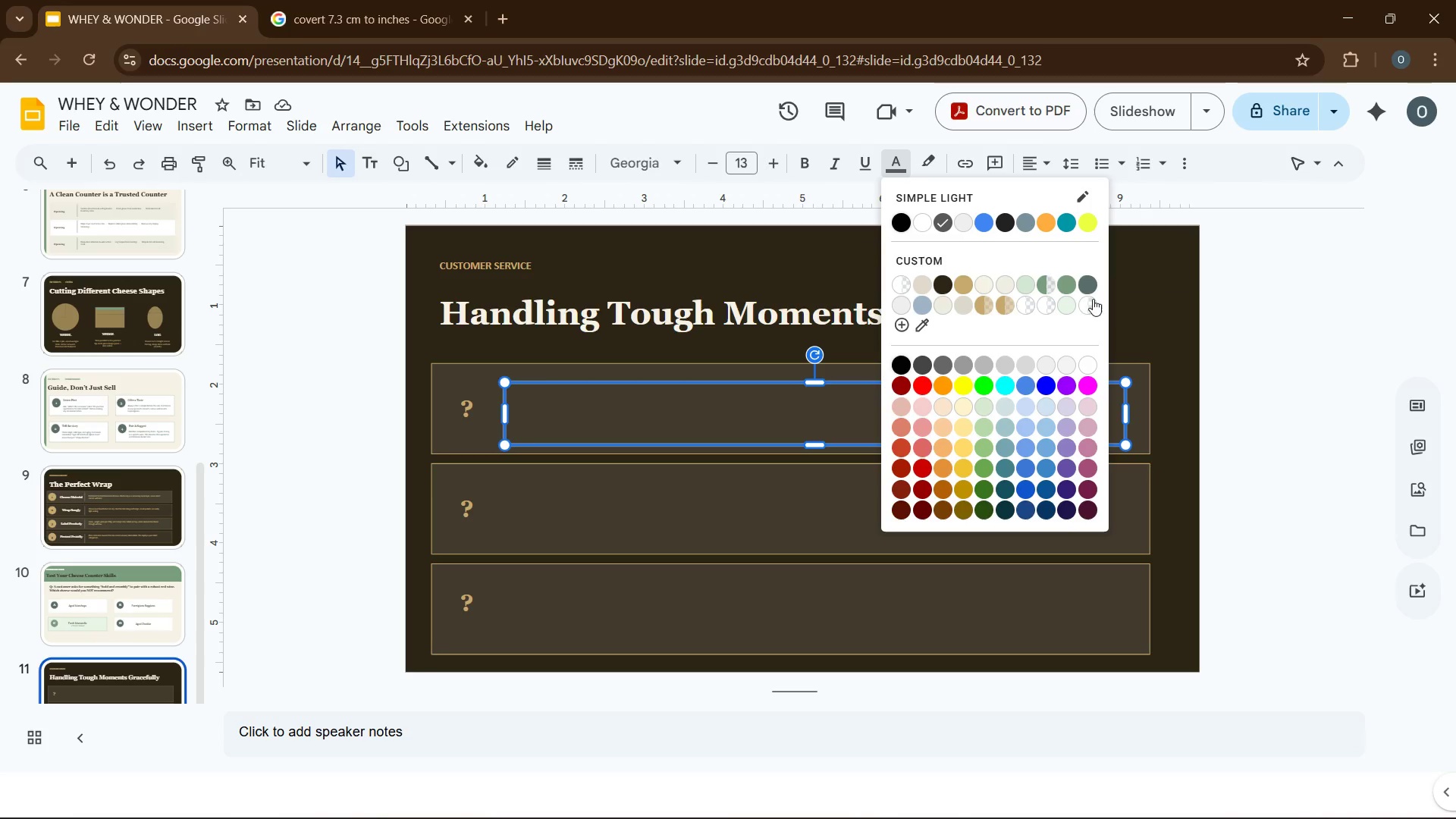 
mouse_move([1066, 285])
 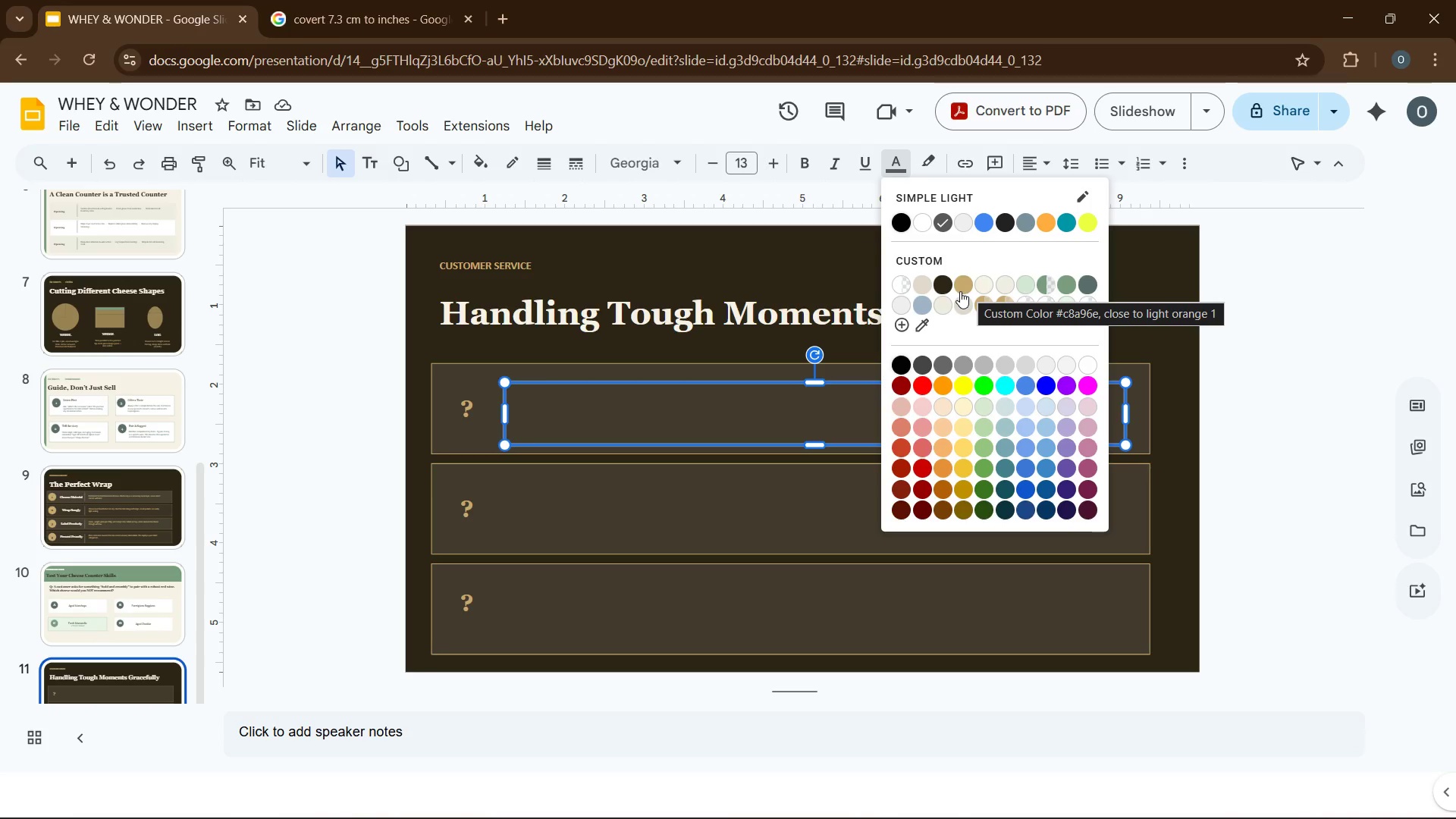 
wait(19.25)
 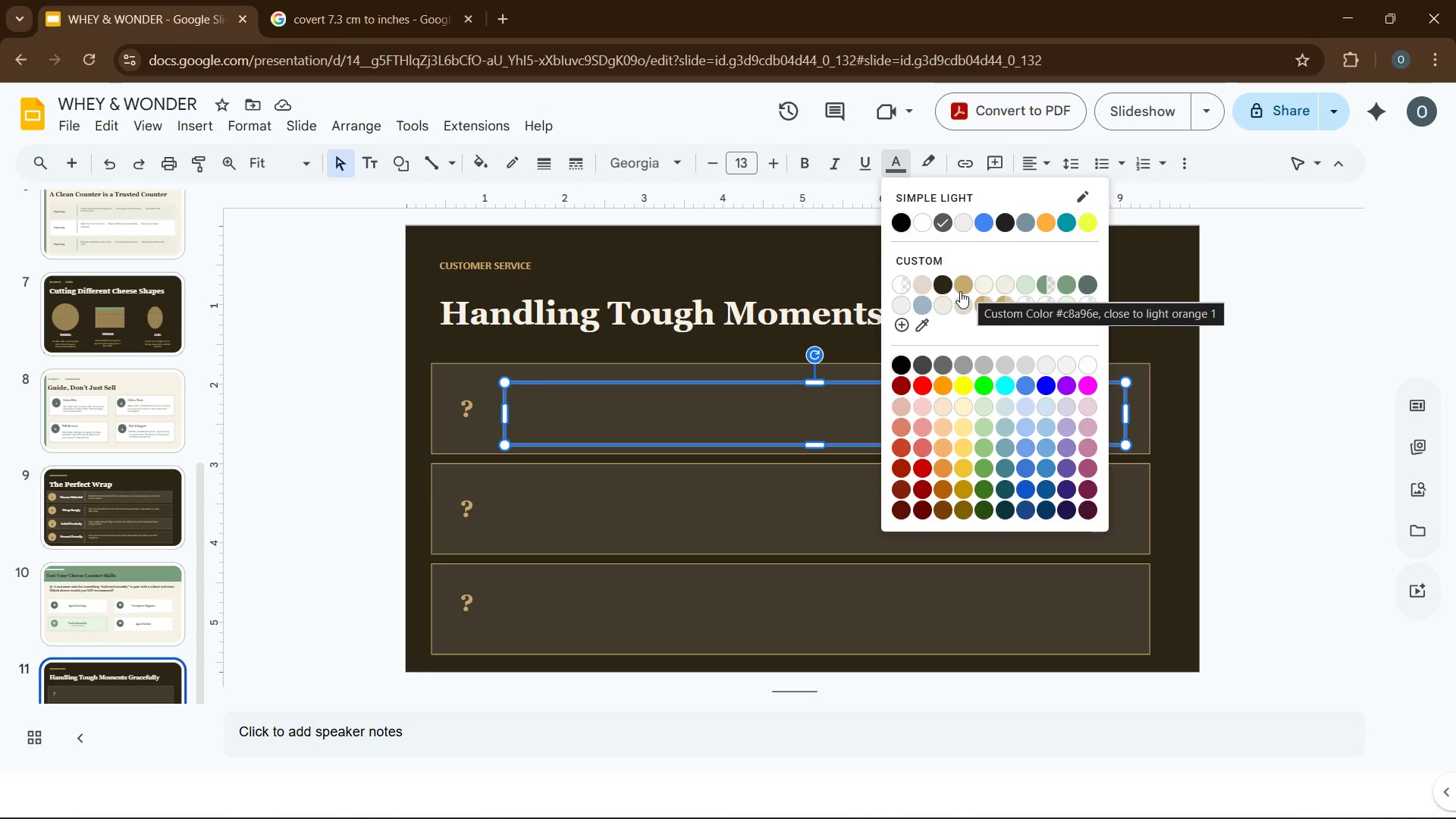 
left_click([977, 288])
 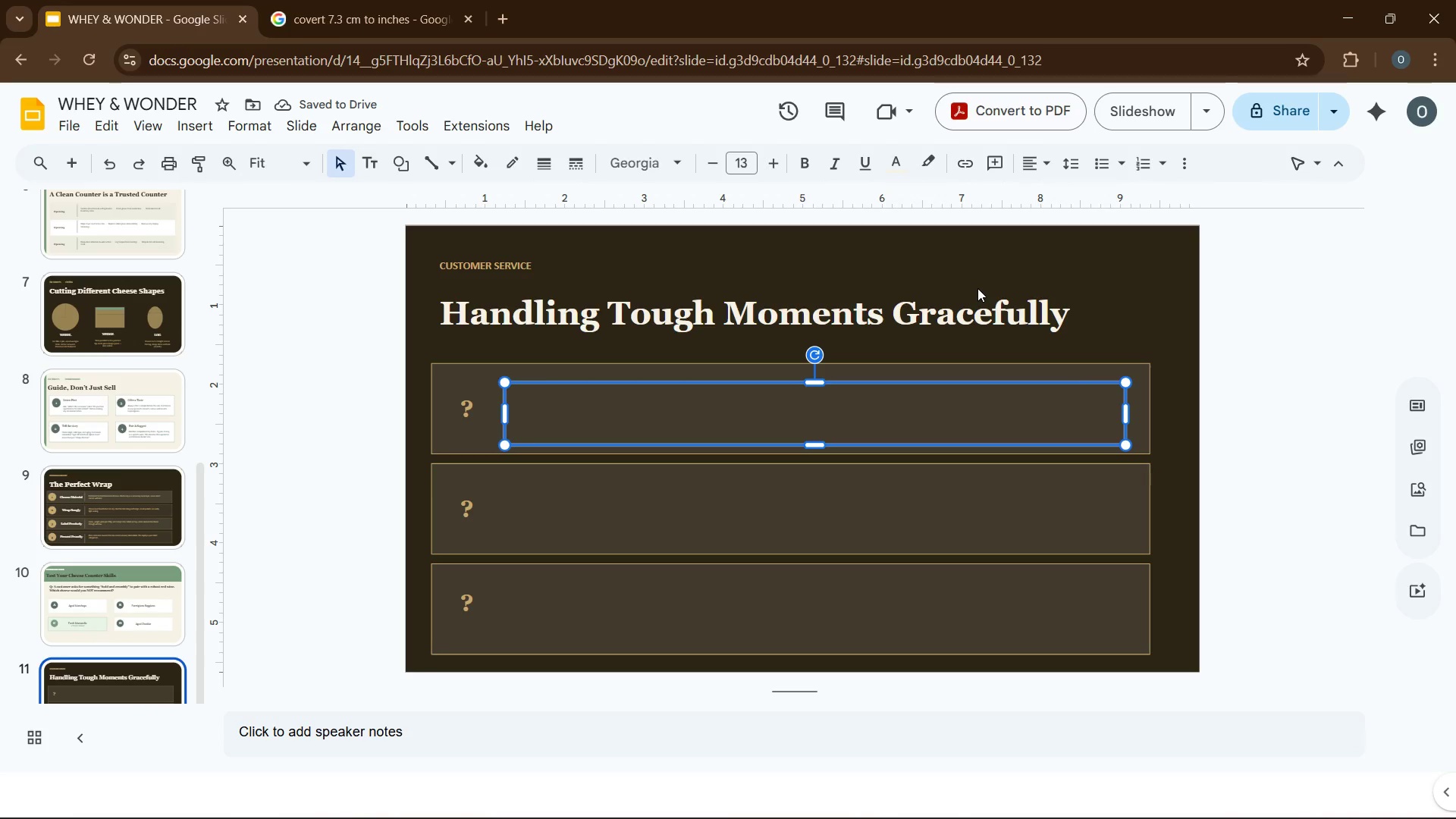 
wait(8.64)
 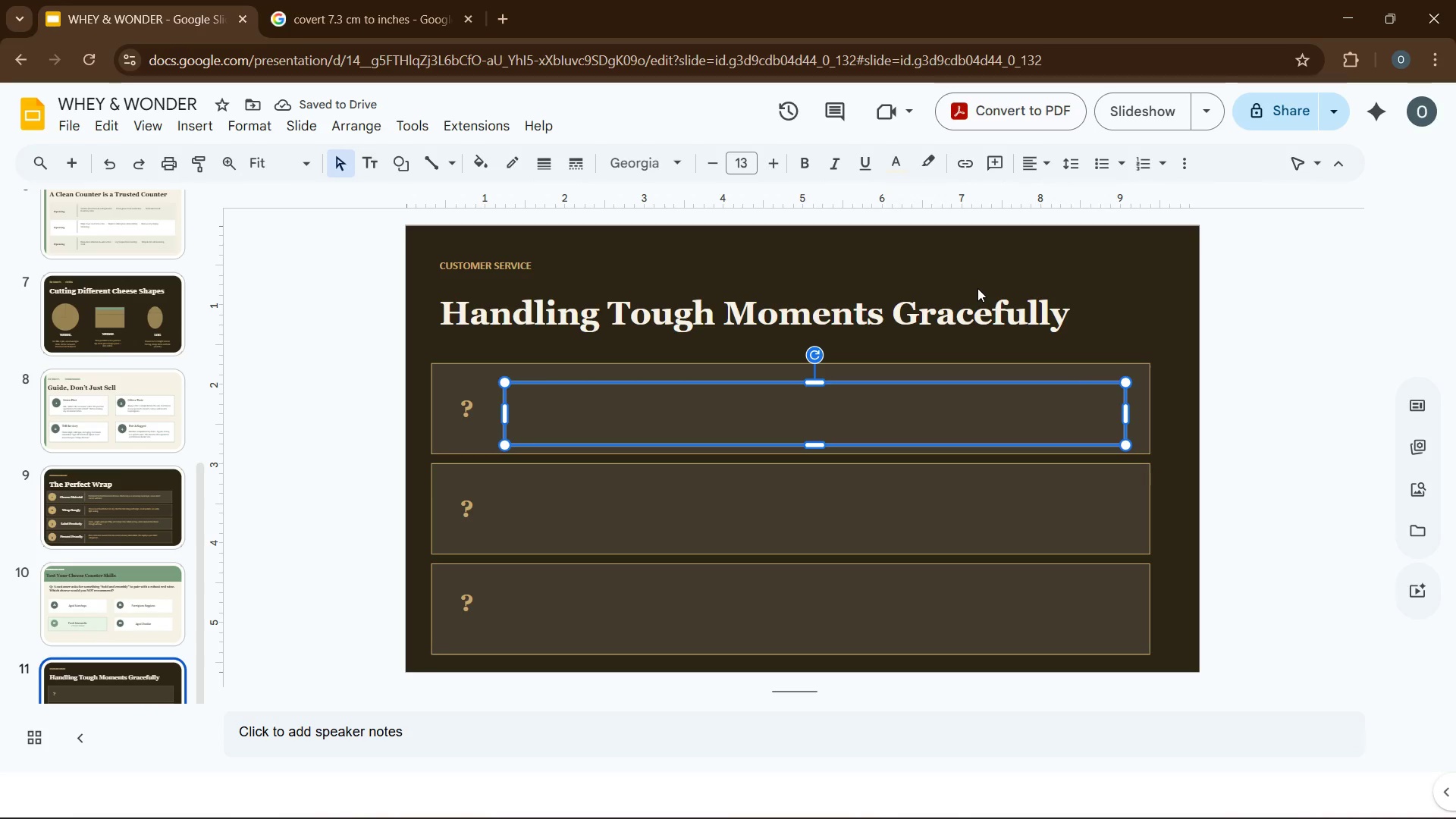 
left_click([595, 416])
 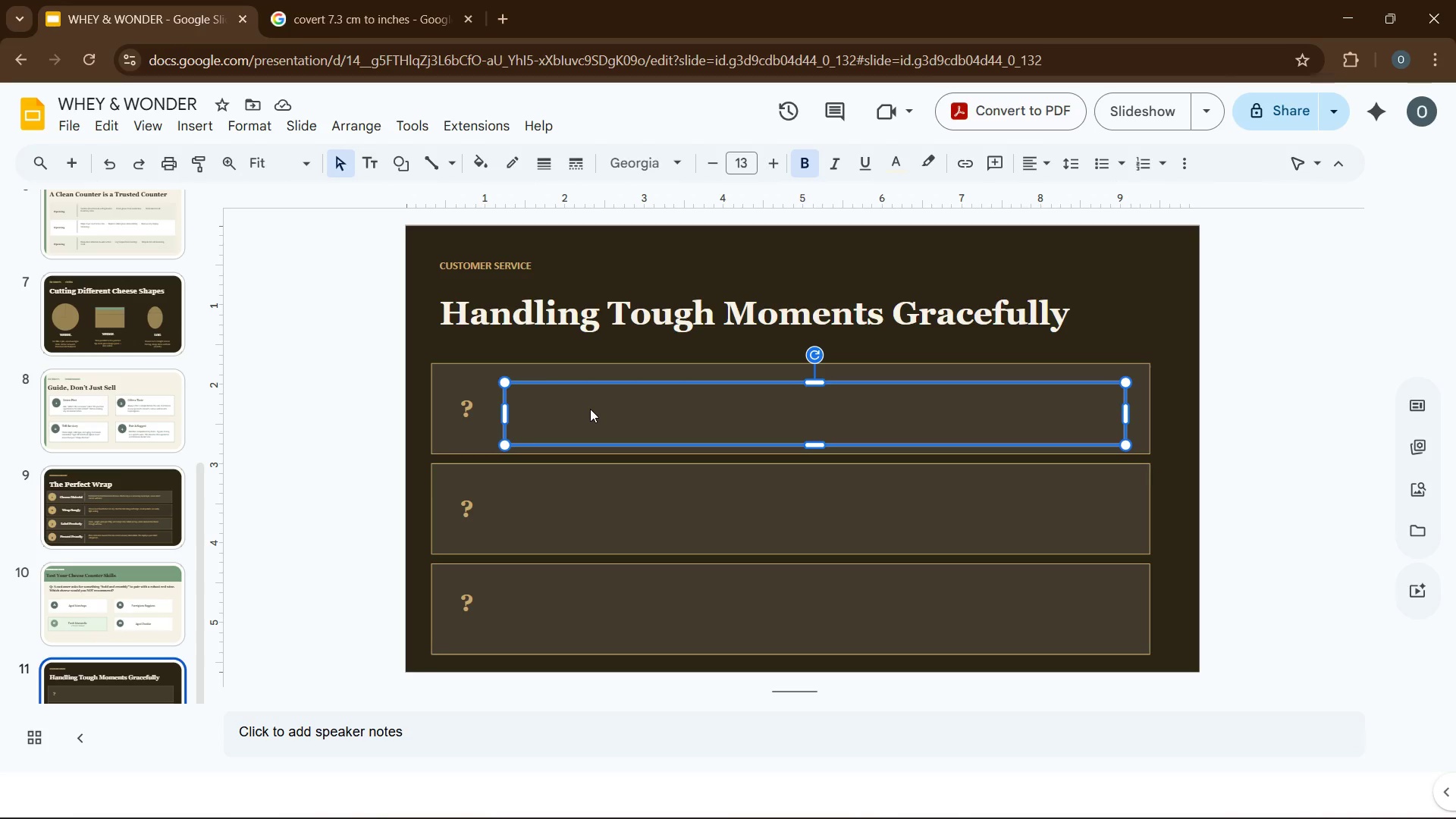 
wait(7.02)
 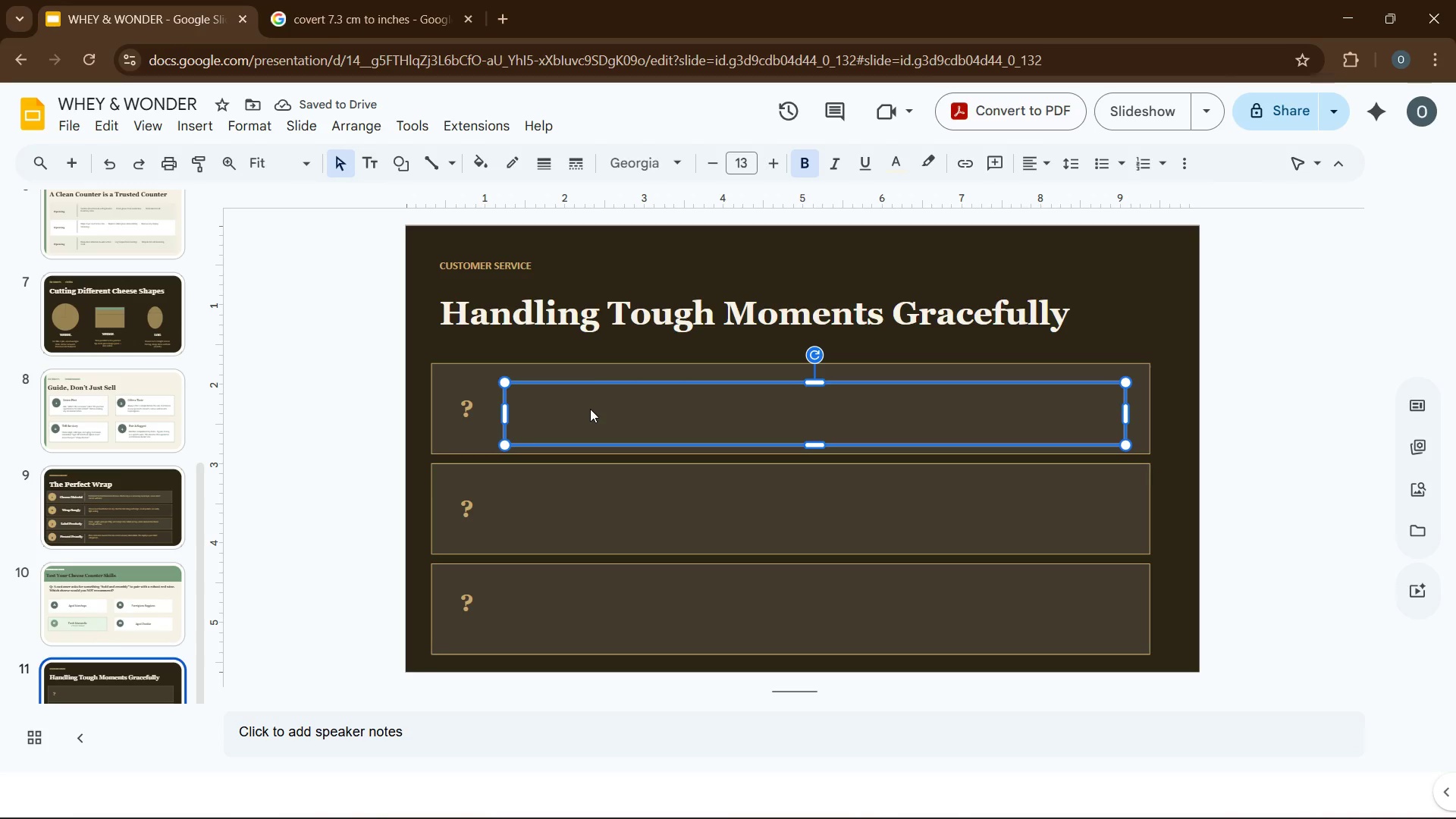 
type(customer complains the price is too high)
 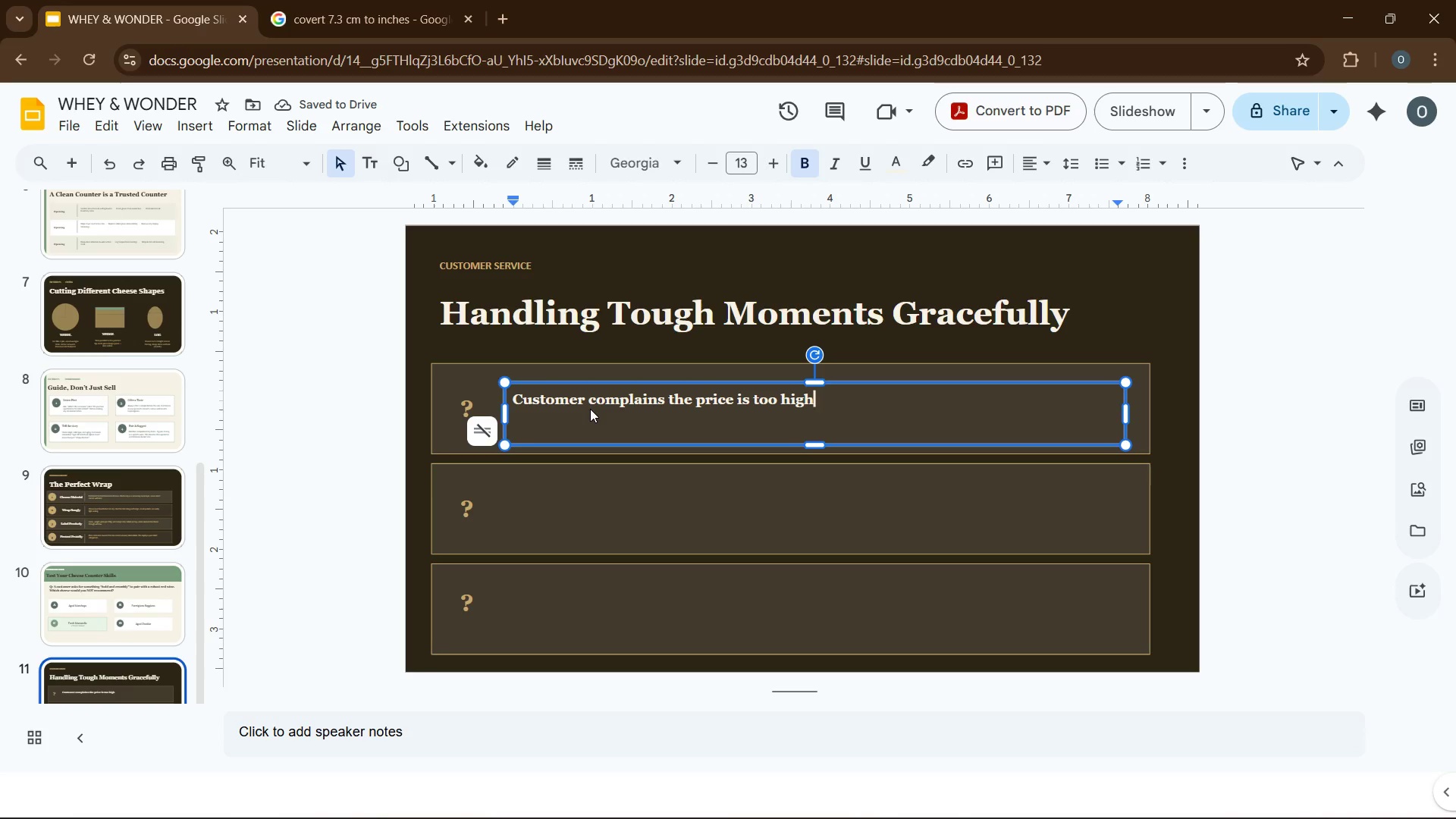 
wait(9.12)
 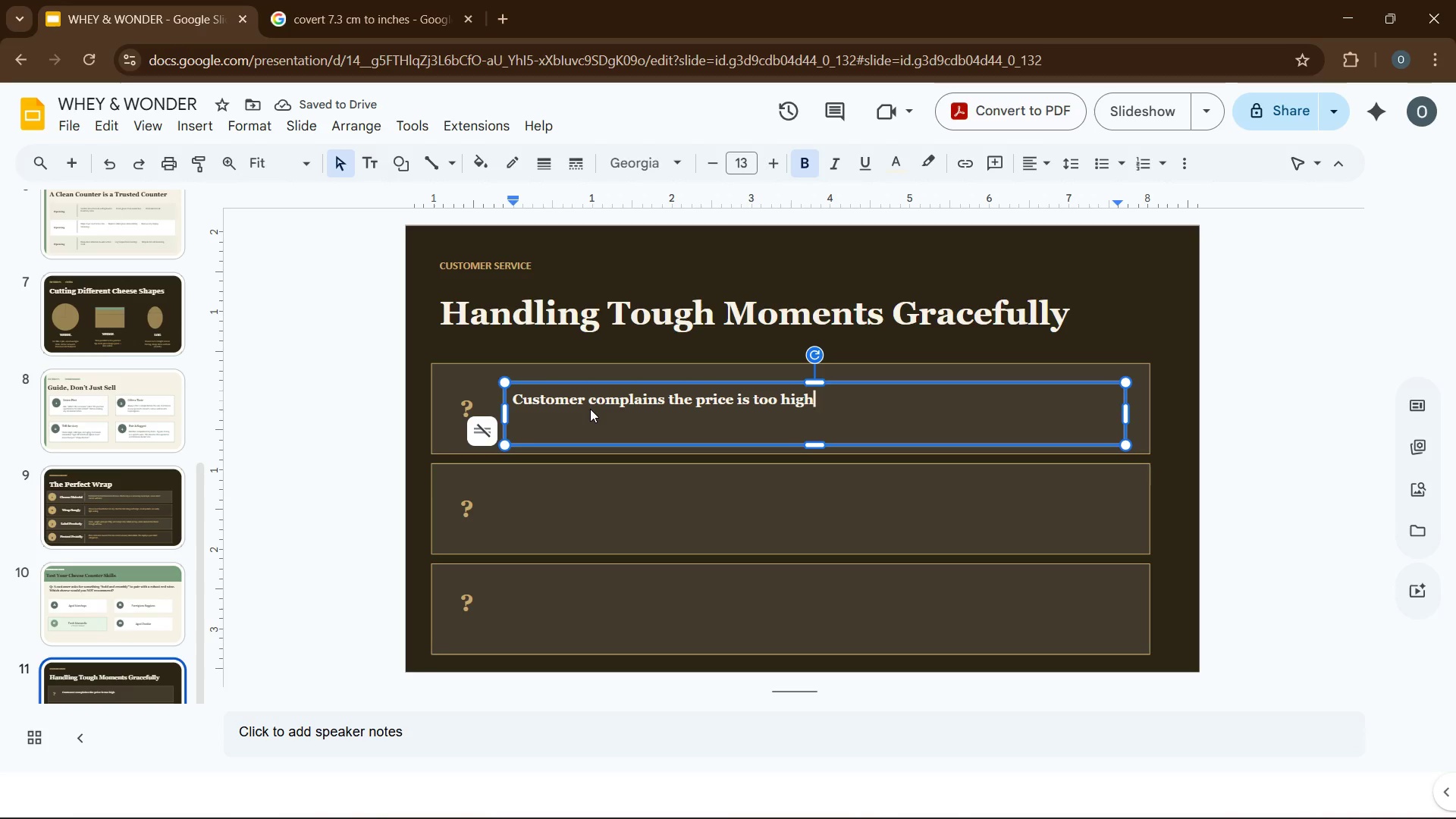 
key(Enter)
 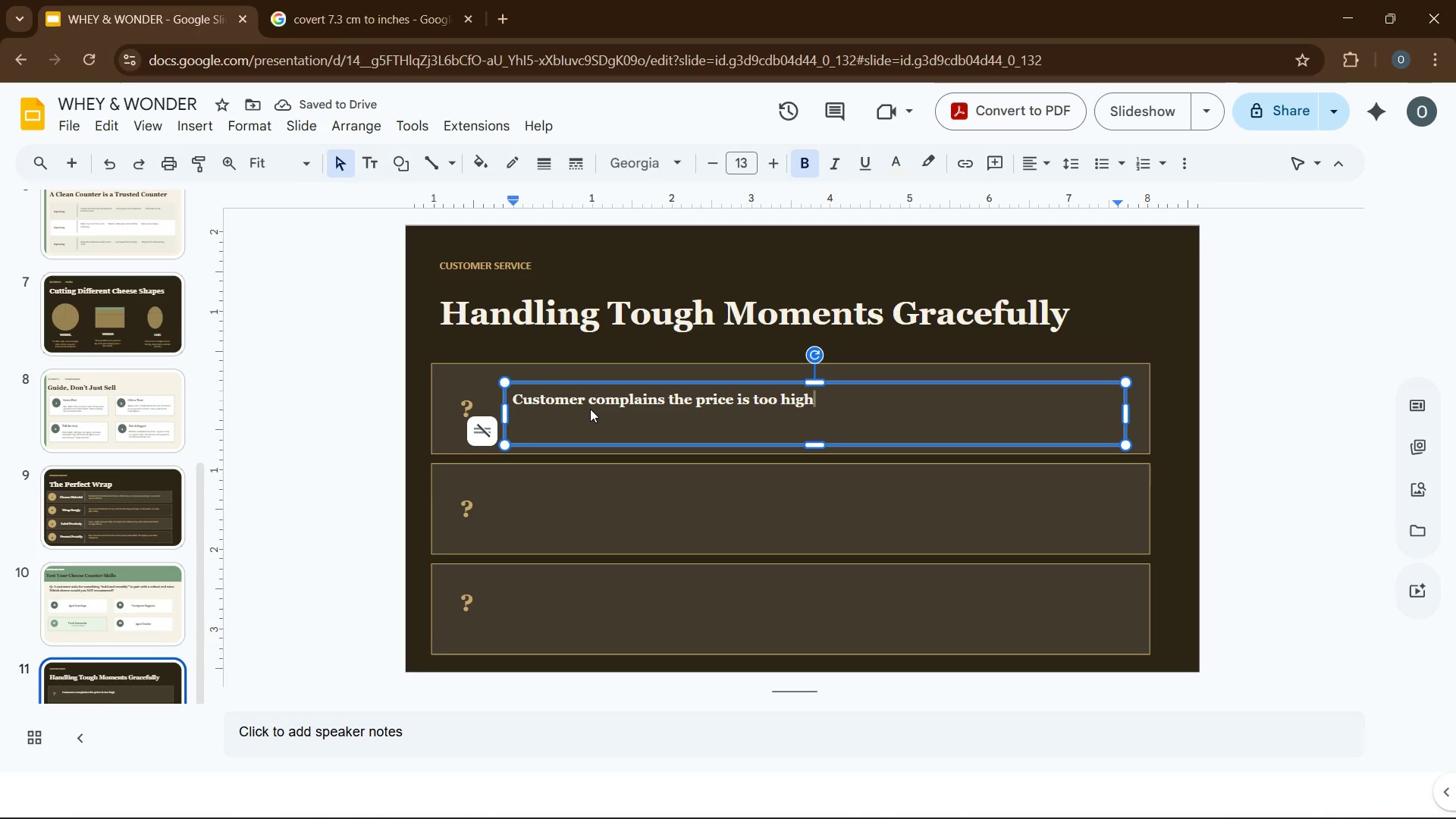 
wait(9.81)
 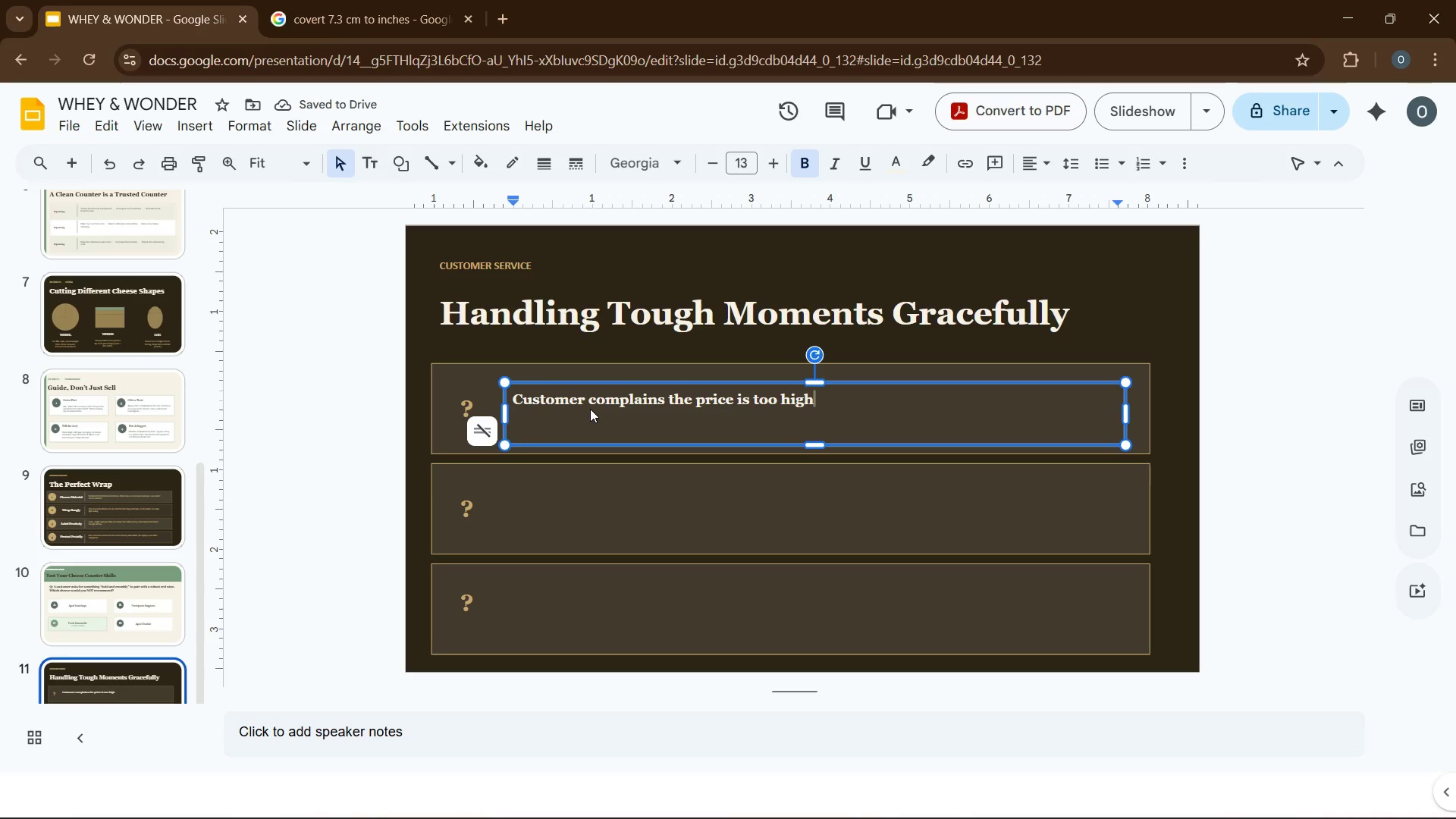 
key(Enter)
 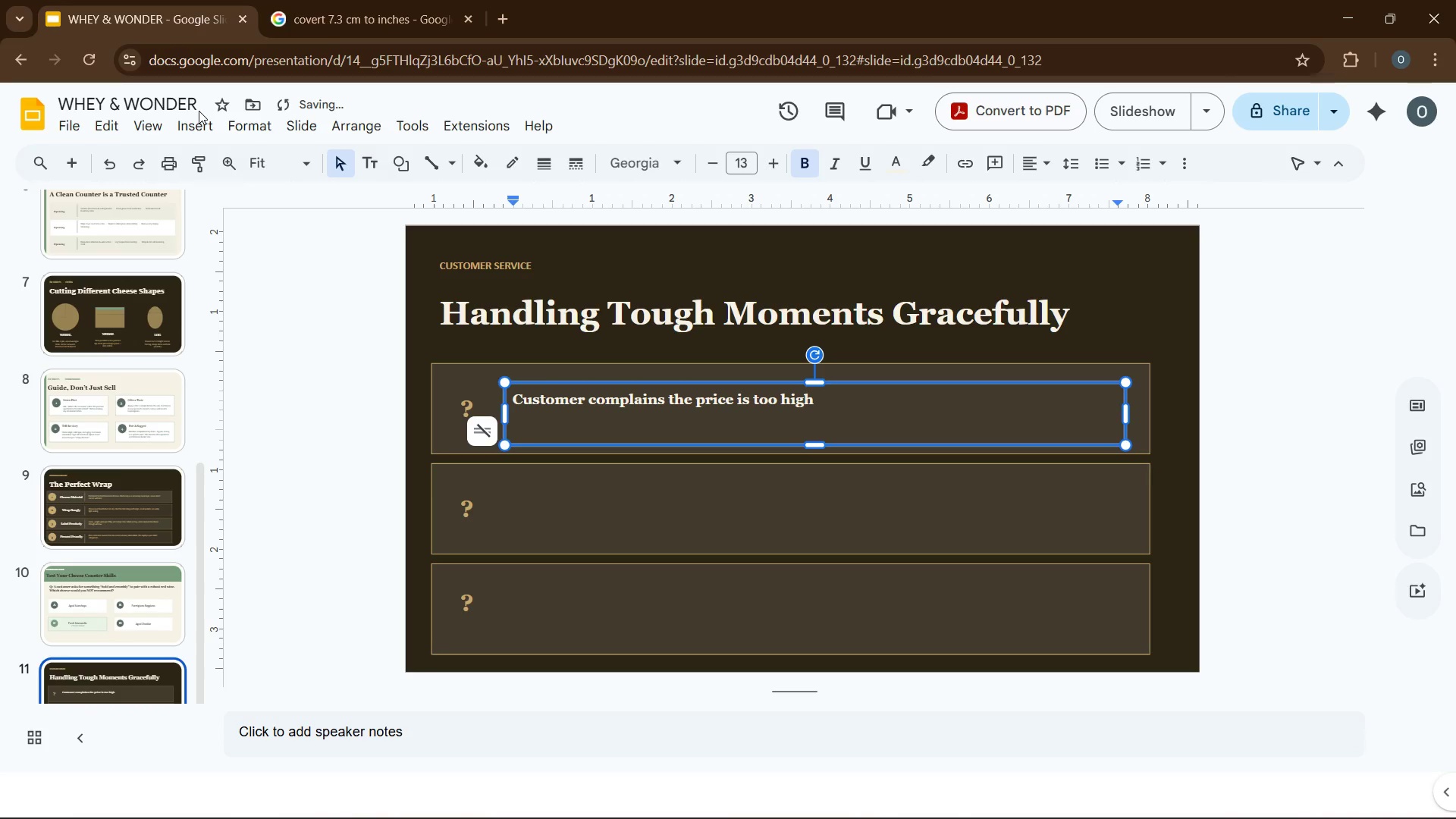 
key(Backspace)
 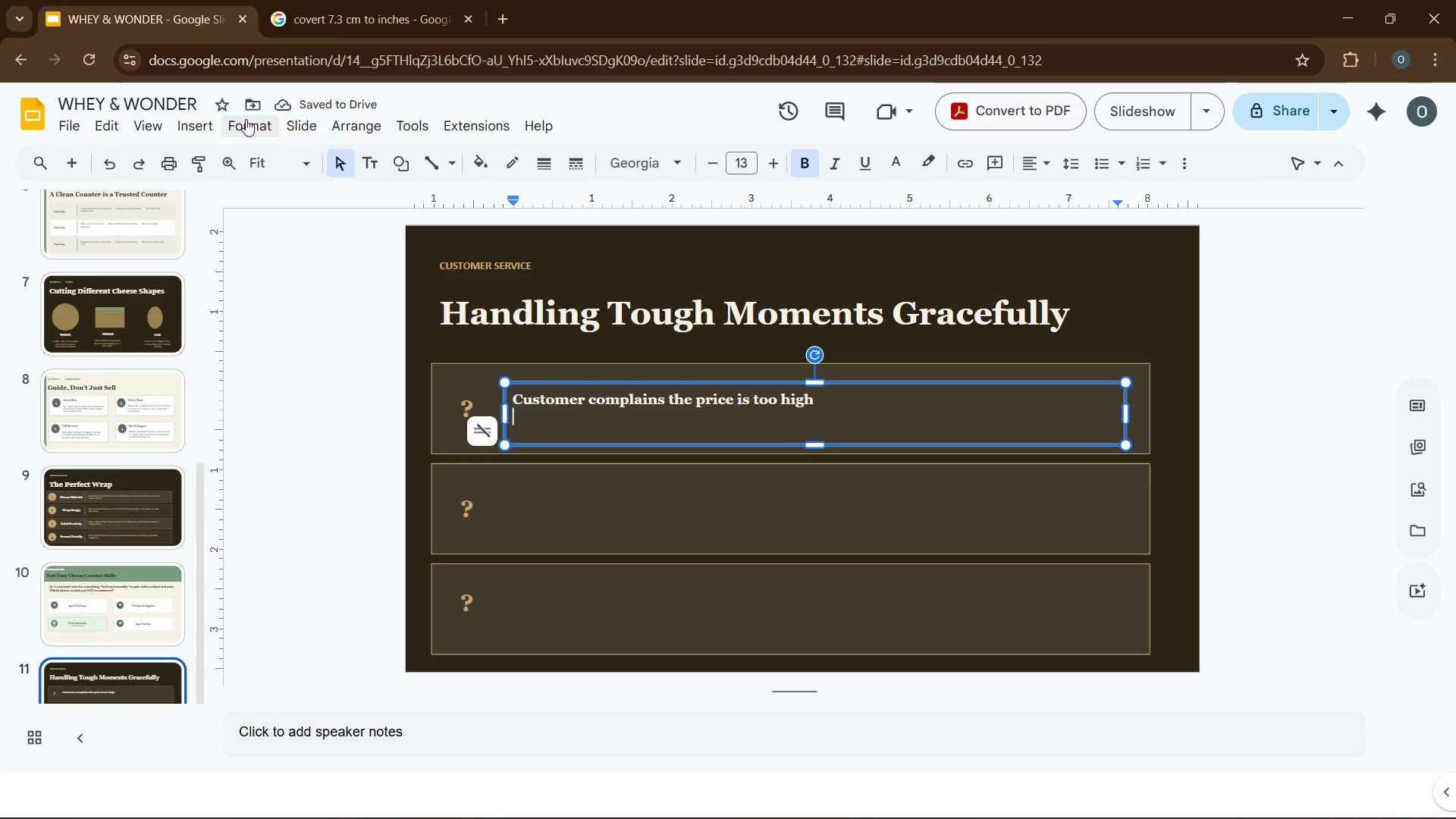 
wait(9.08)
 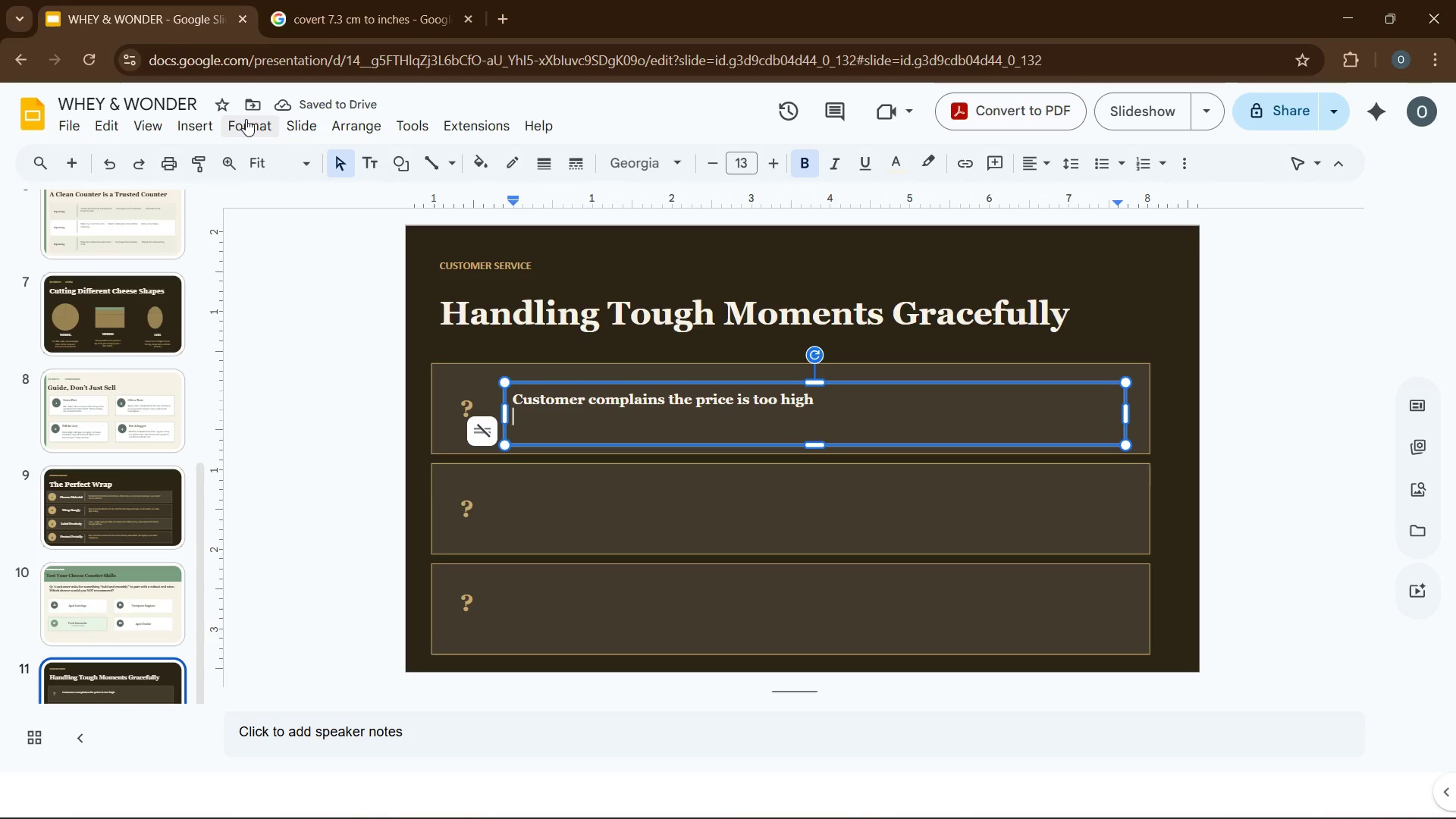 
left_click([314, 531])
 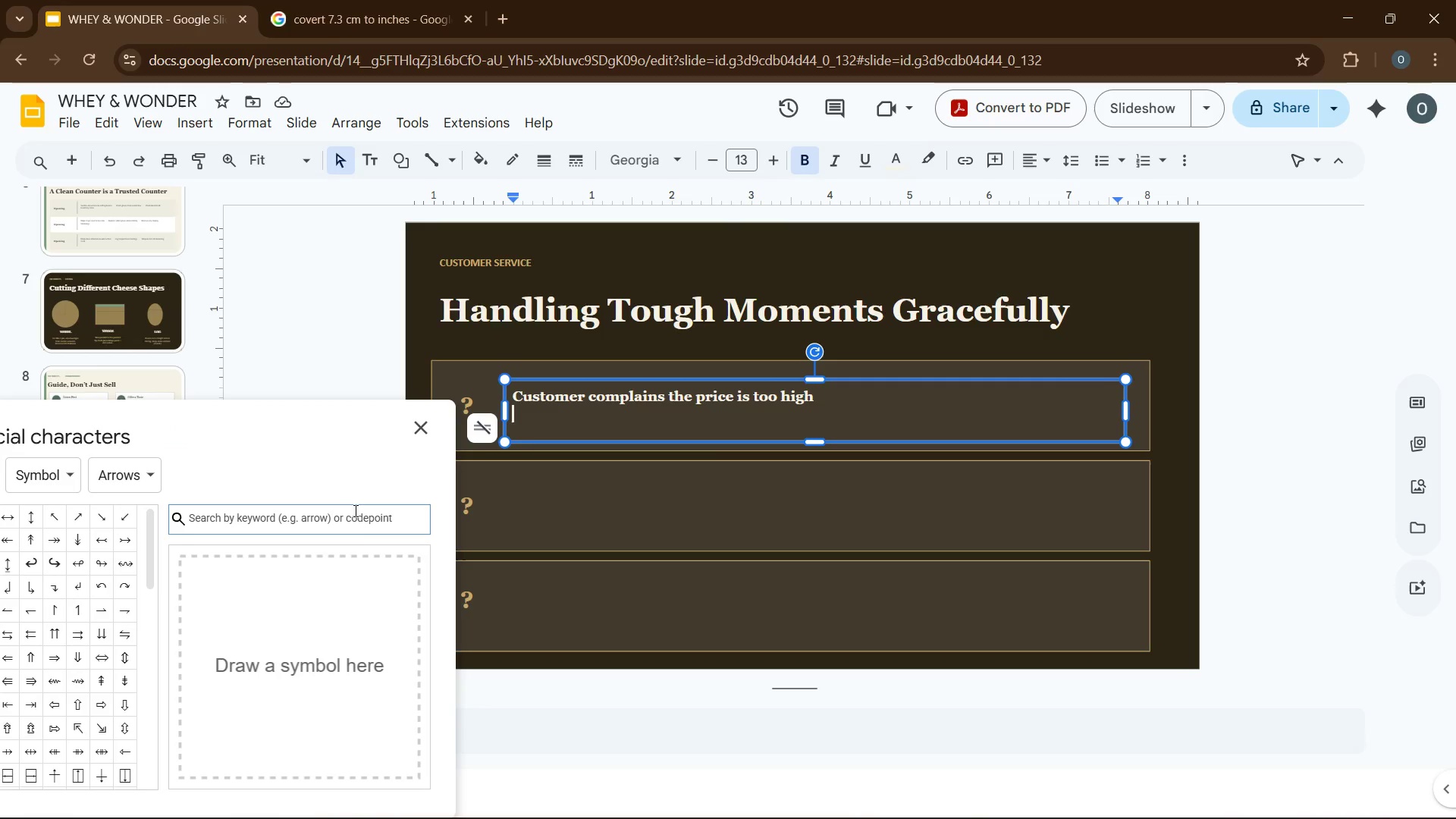 
left_click([354, 513])
 